 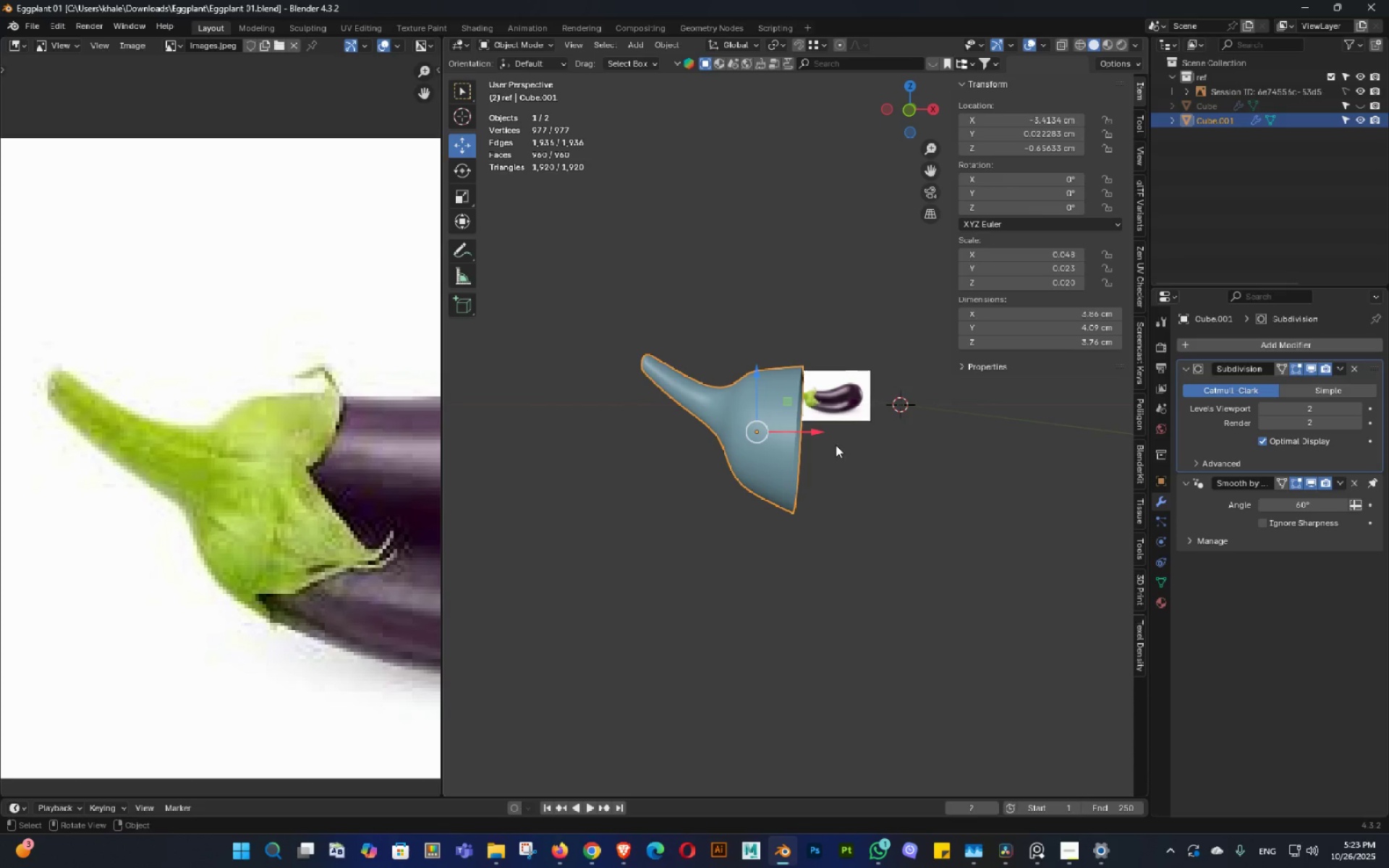 
key(Control+ControlLeft)
 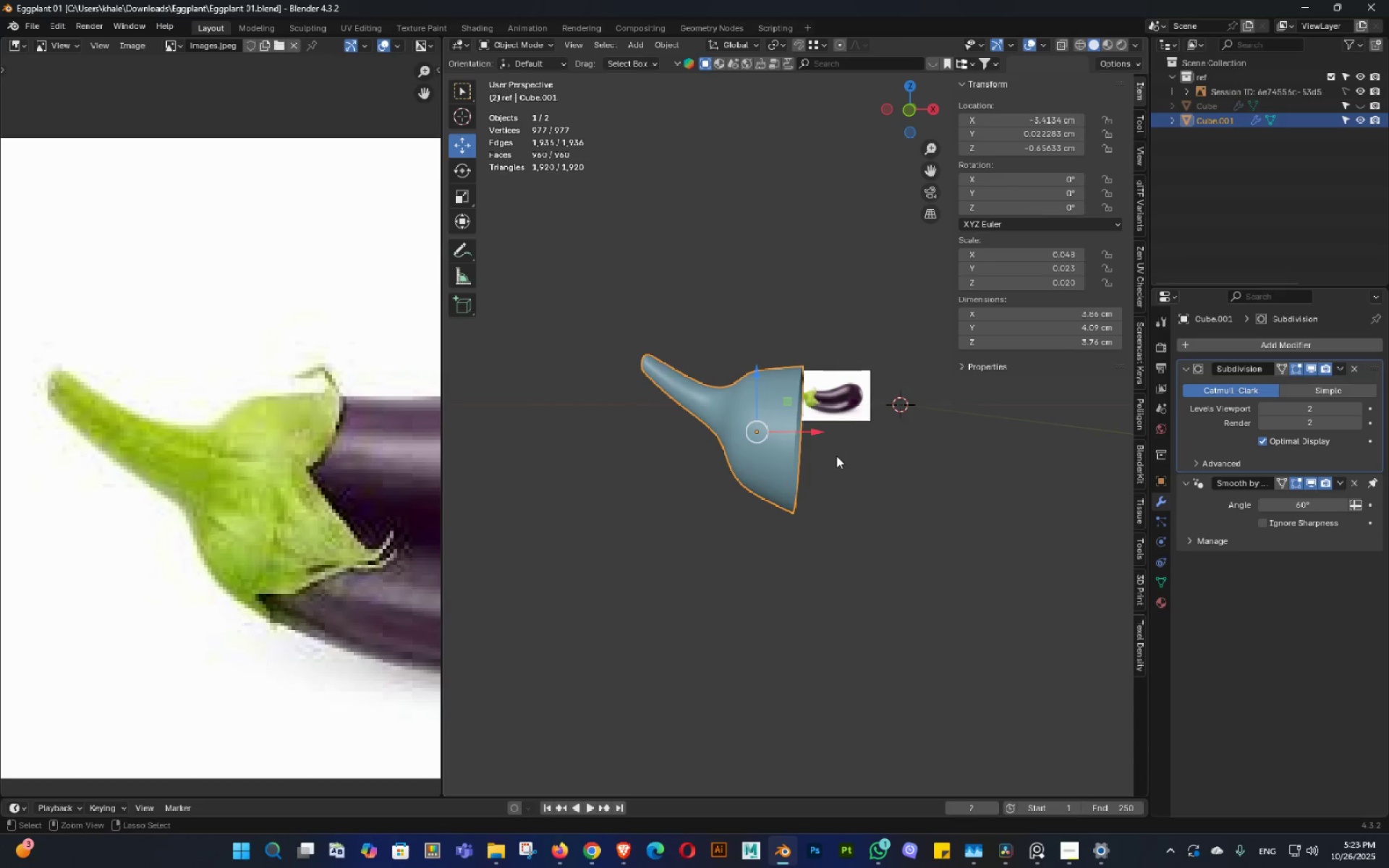 
hold_key(key=S, duration=0.65)
 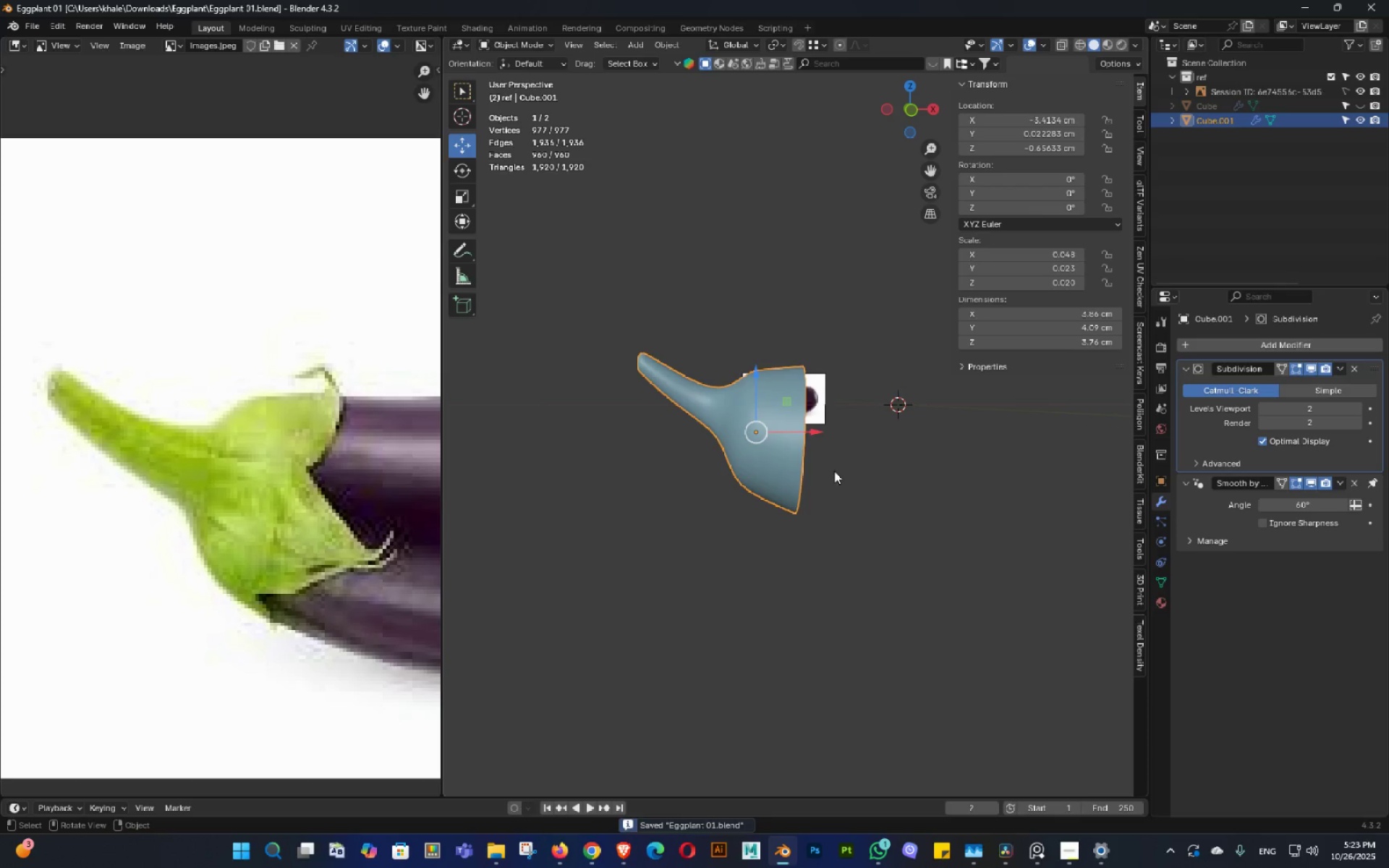 
key(Control+ControlLeft)
 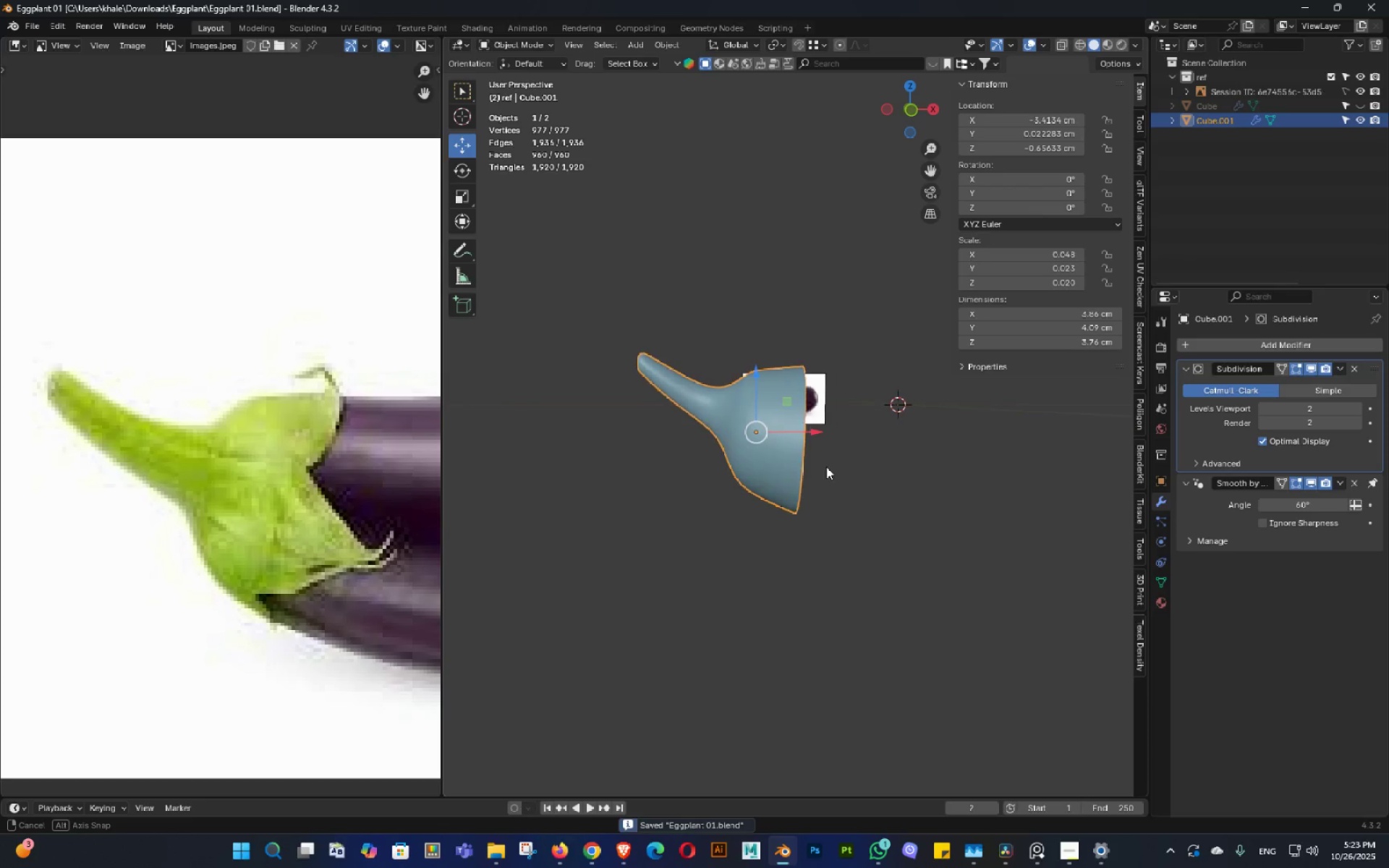 
triple_click([826, 467])
 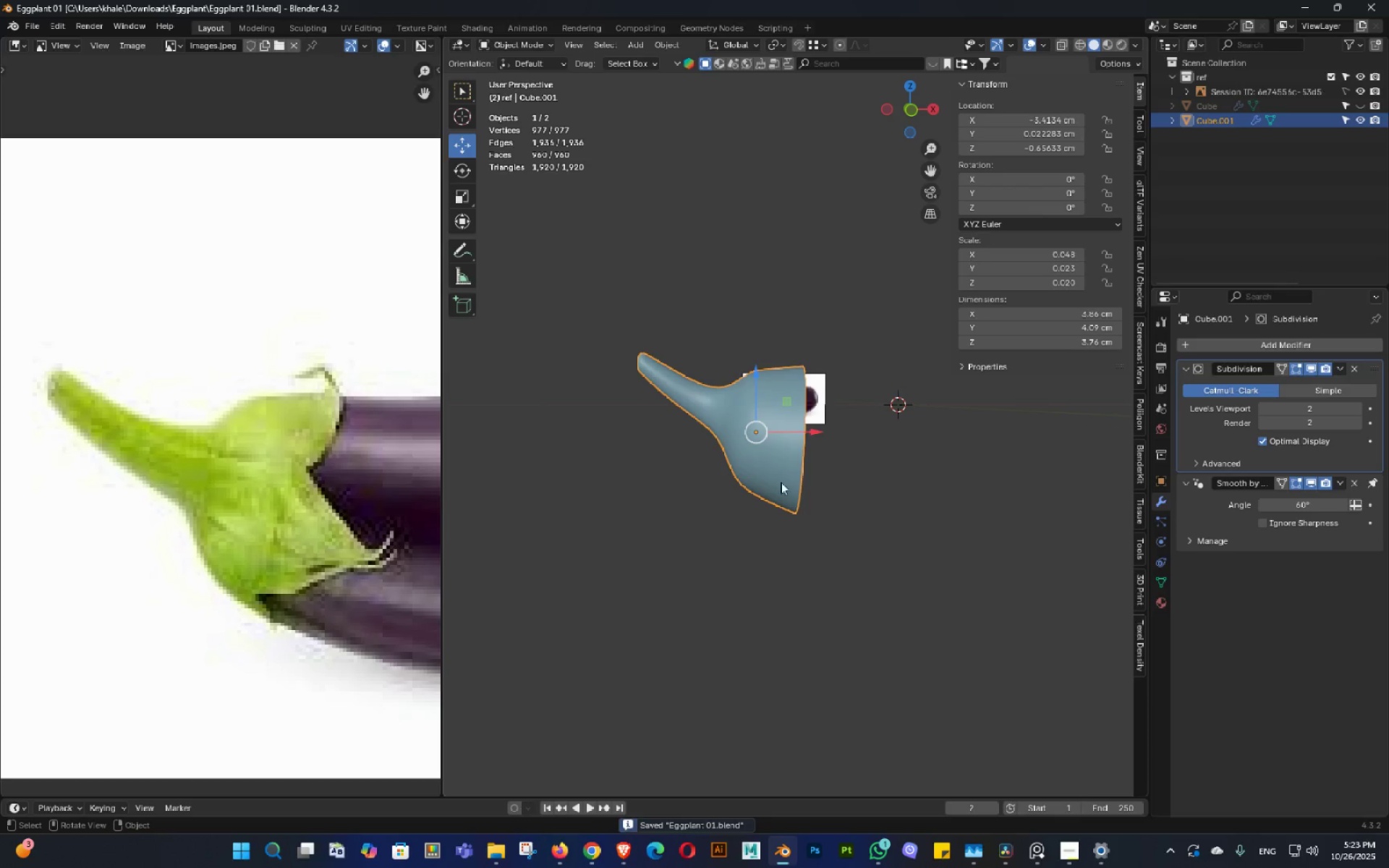 
key(Control+ControlLeft)
 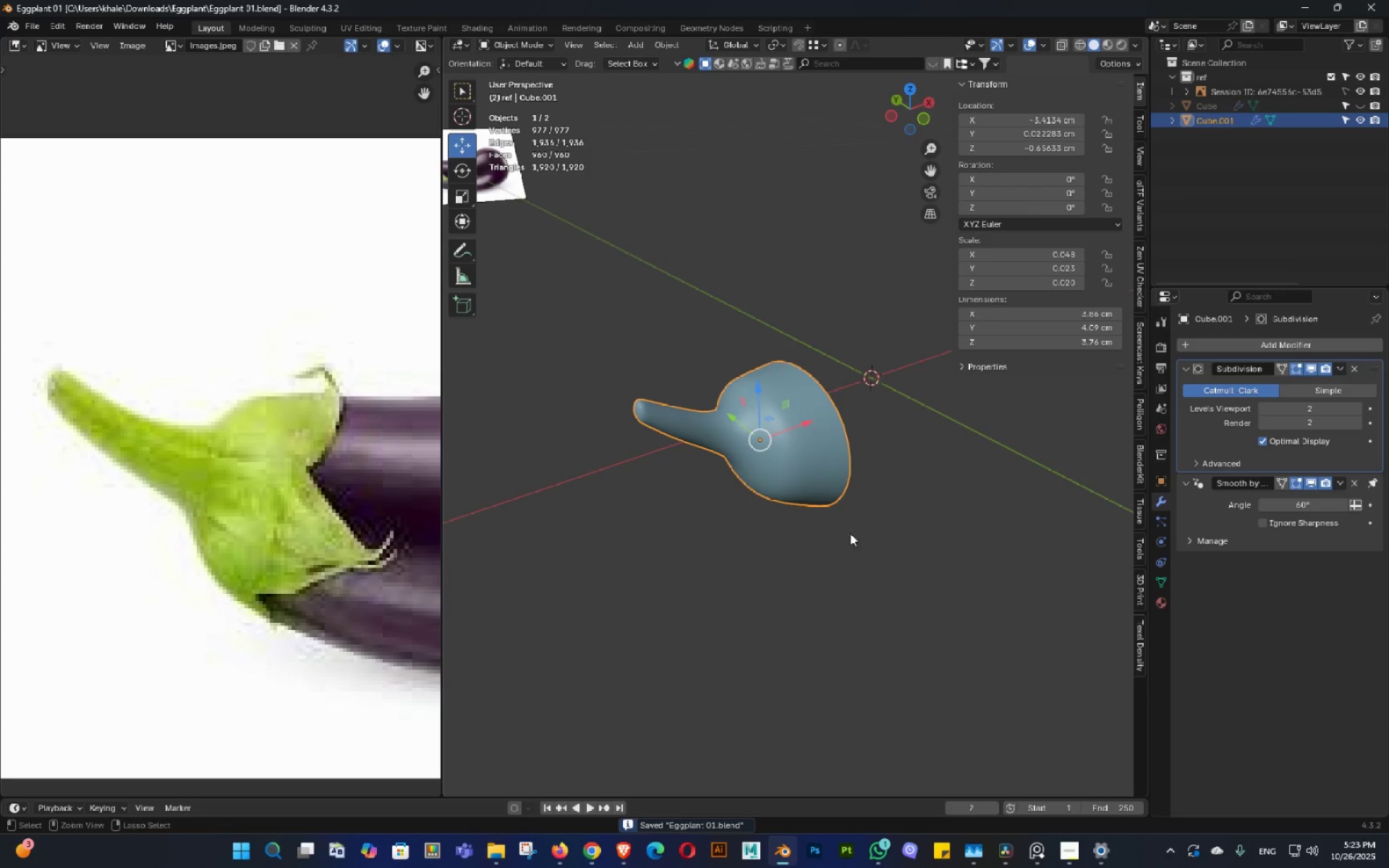 
key(Control+S)
 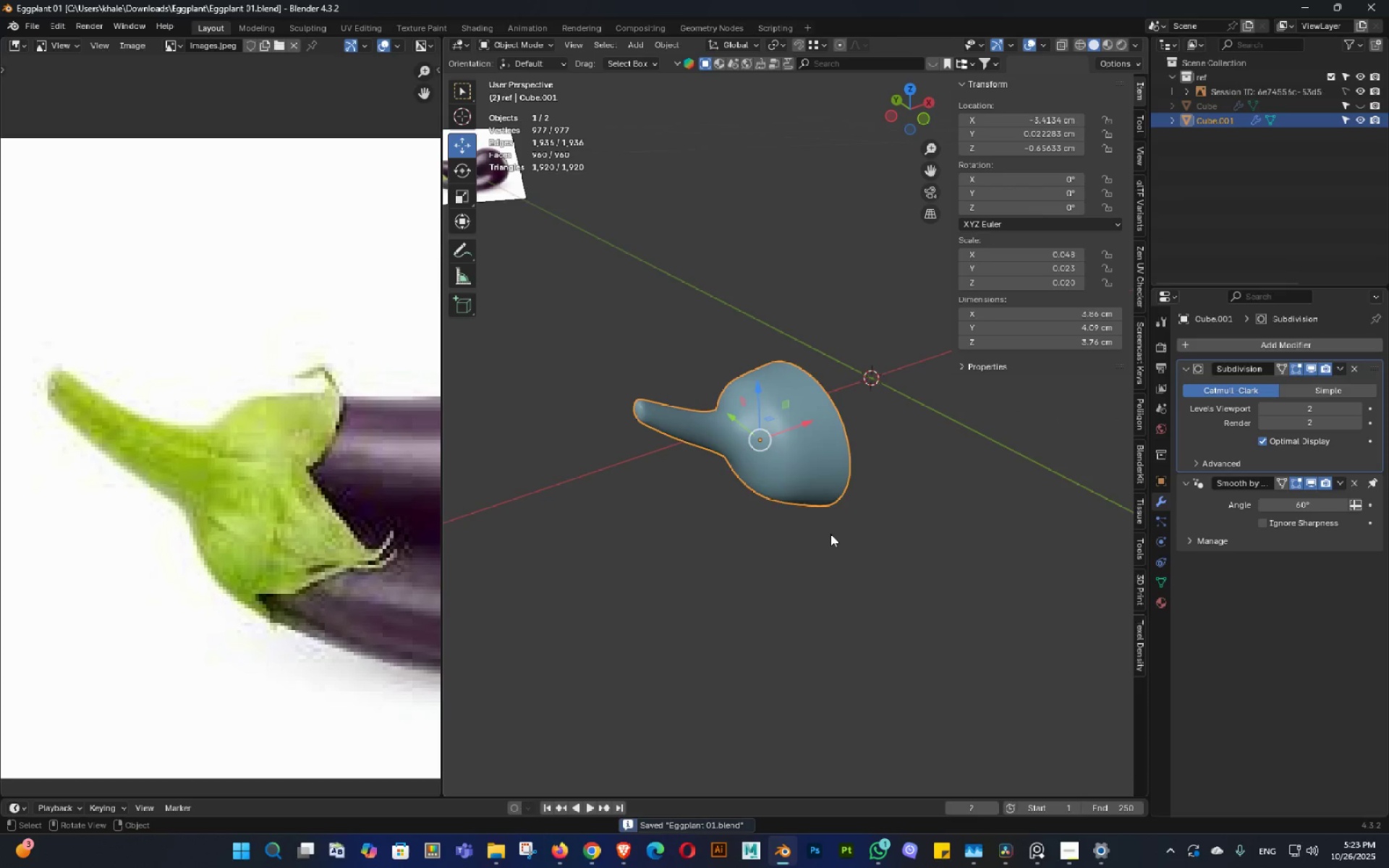 
scroll: coordinate [799, 530], scroll_direction: up, amount: 3.0
 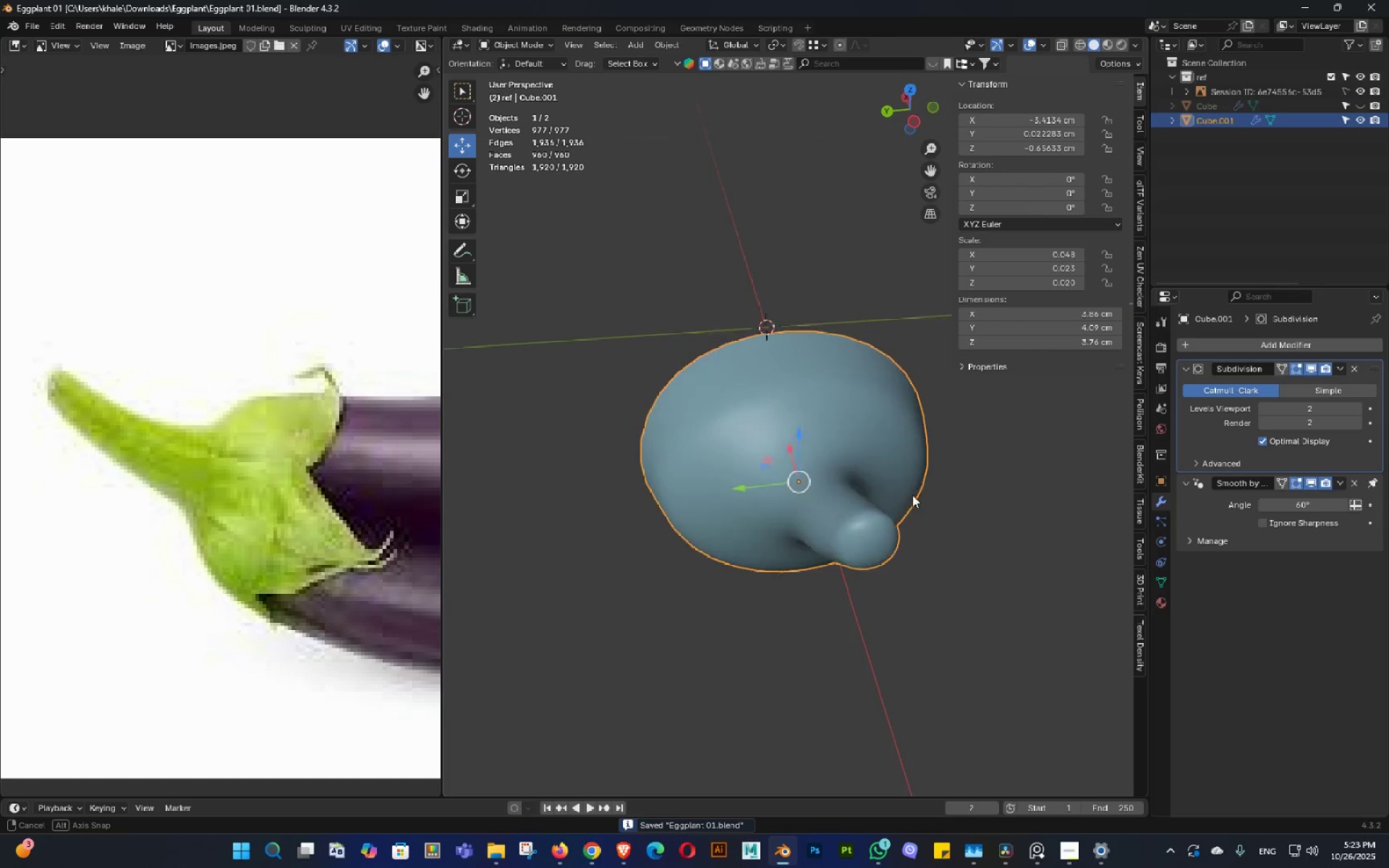 
middle_click([879, 507])
 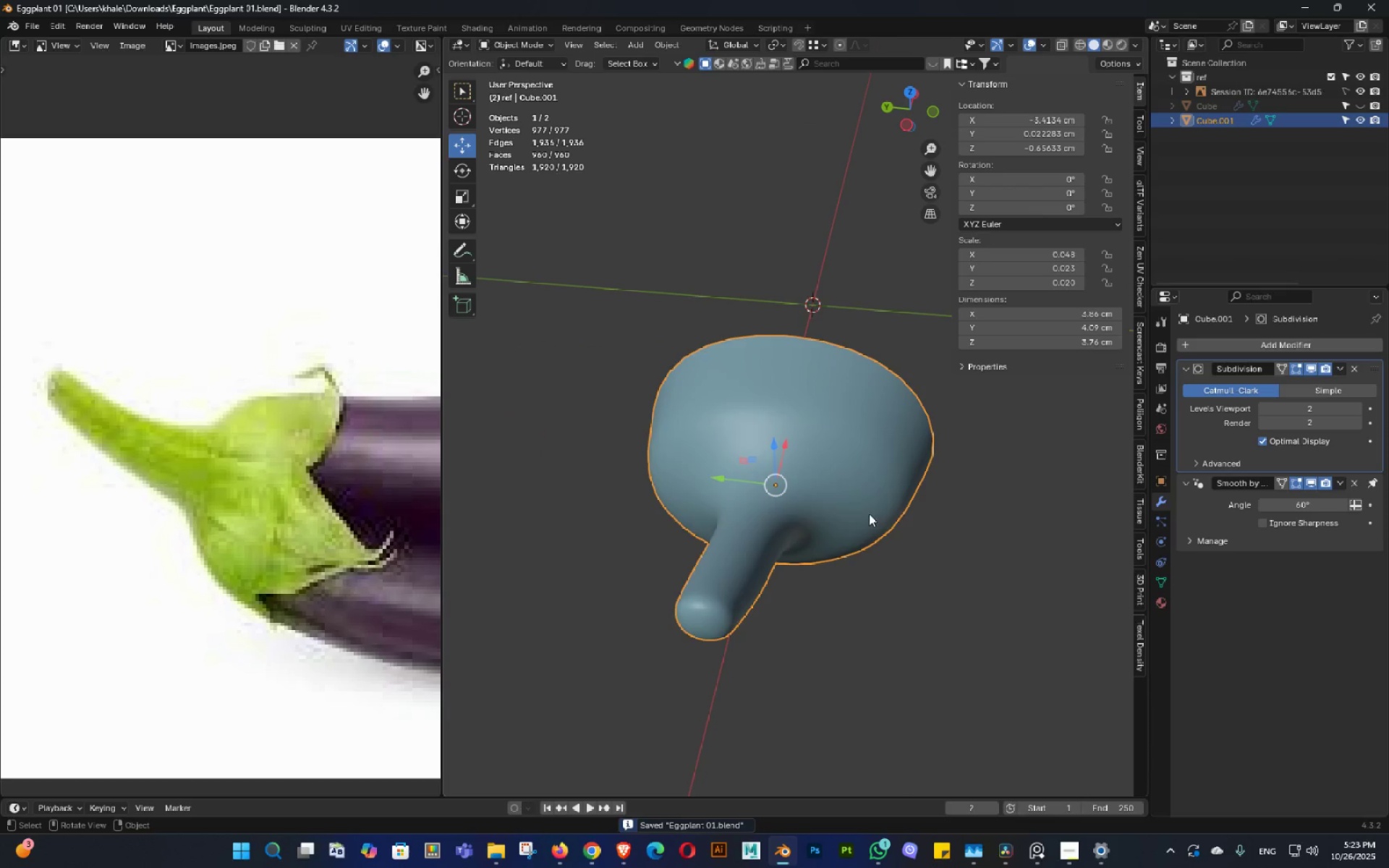 
scroll: coordinate [867, 516], scroll_direction: down, amount: 1.0
 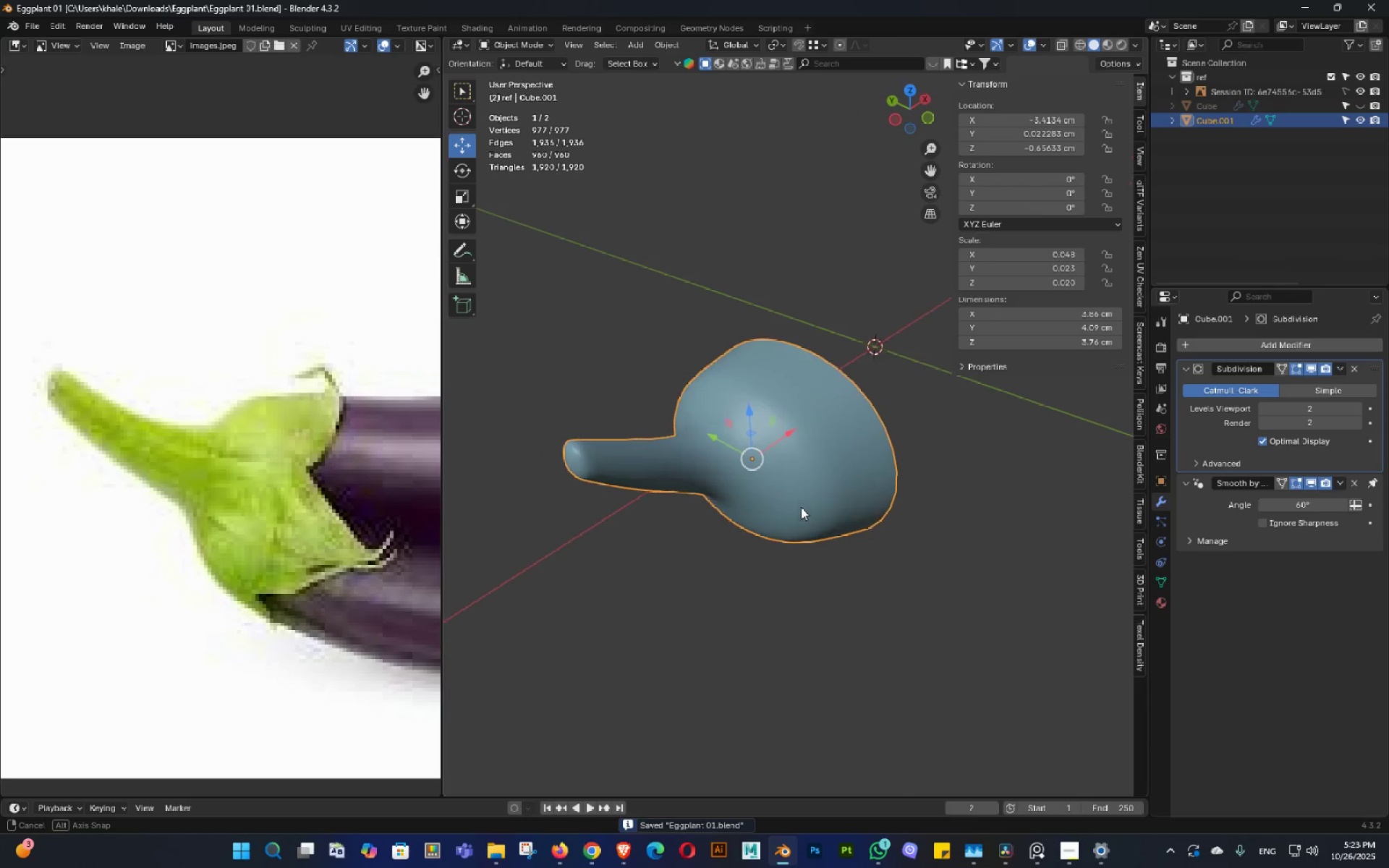 
key(Tab)
 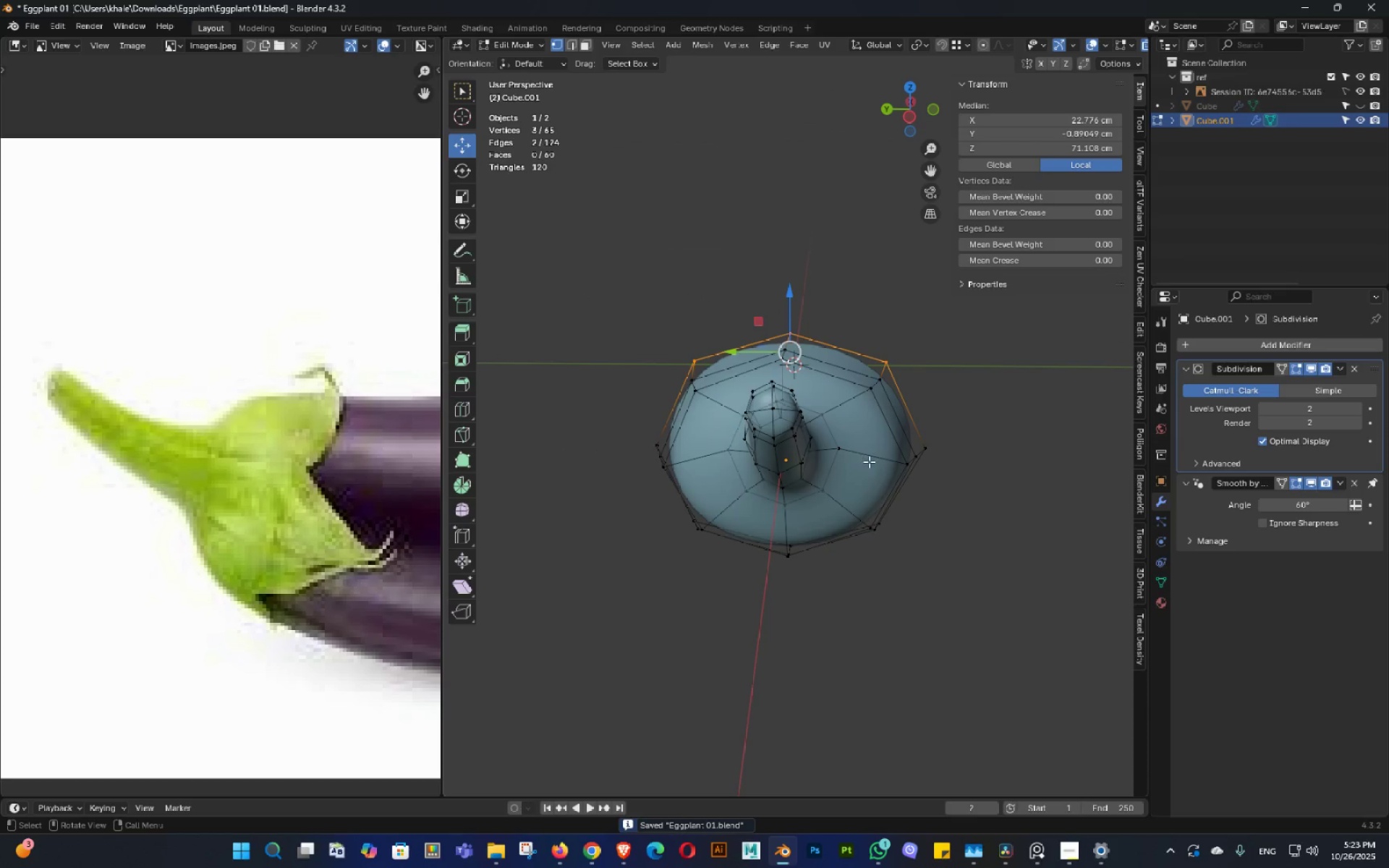 
key(Backquote)
 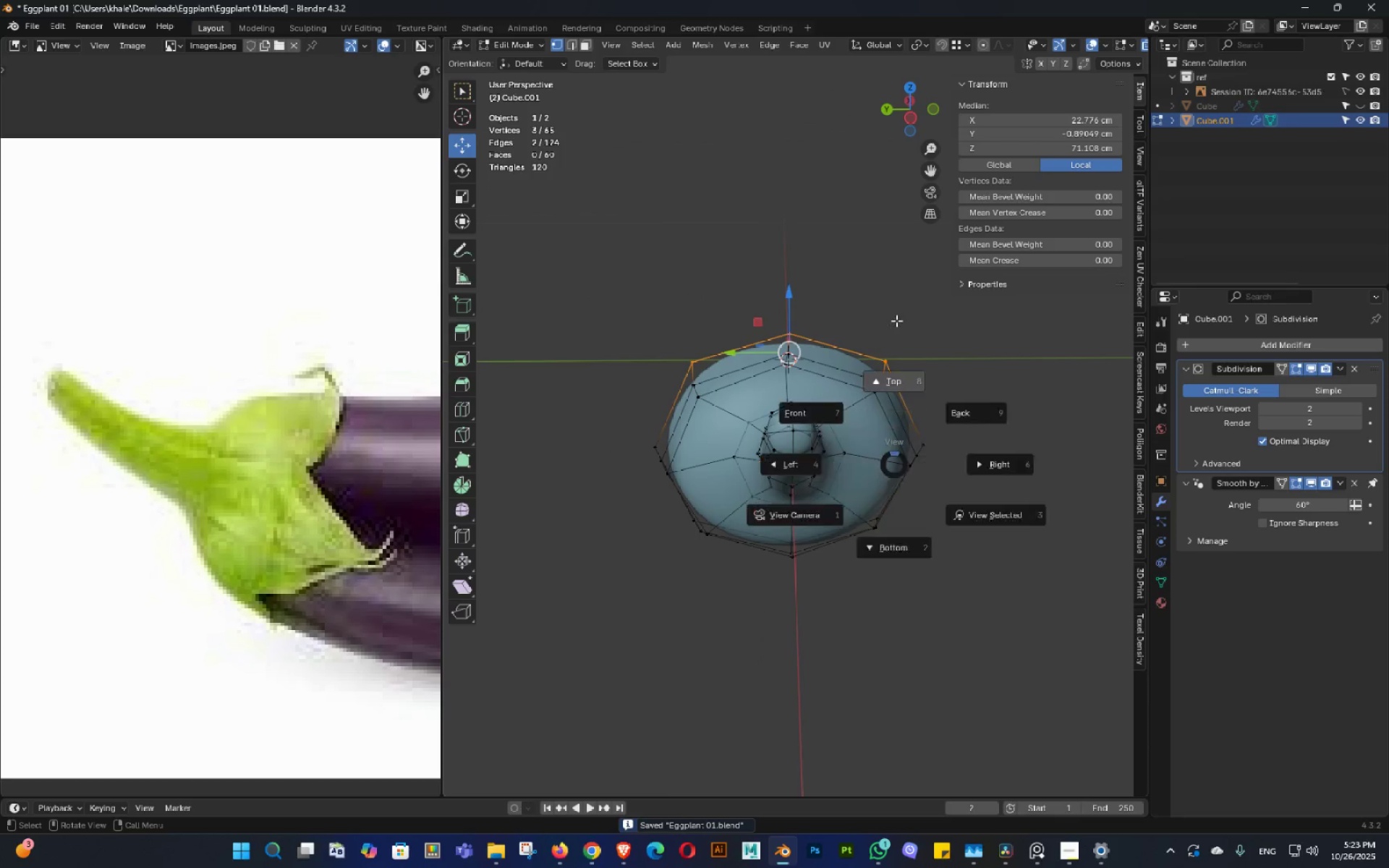 
scroll: coordinate [868, 366], scroll_direction: down, amount: 3.0
 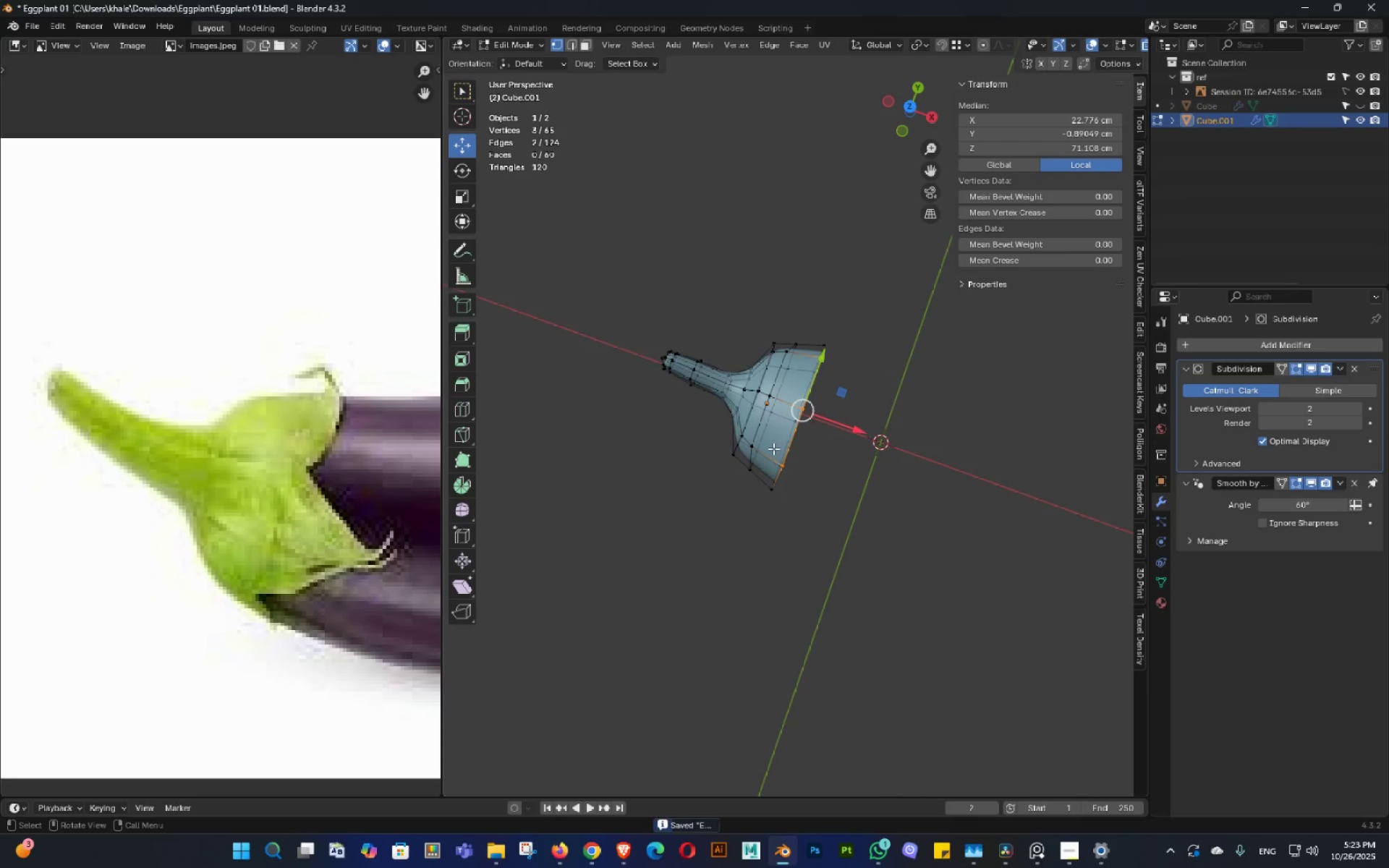 
key(Tab)
 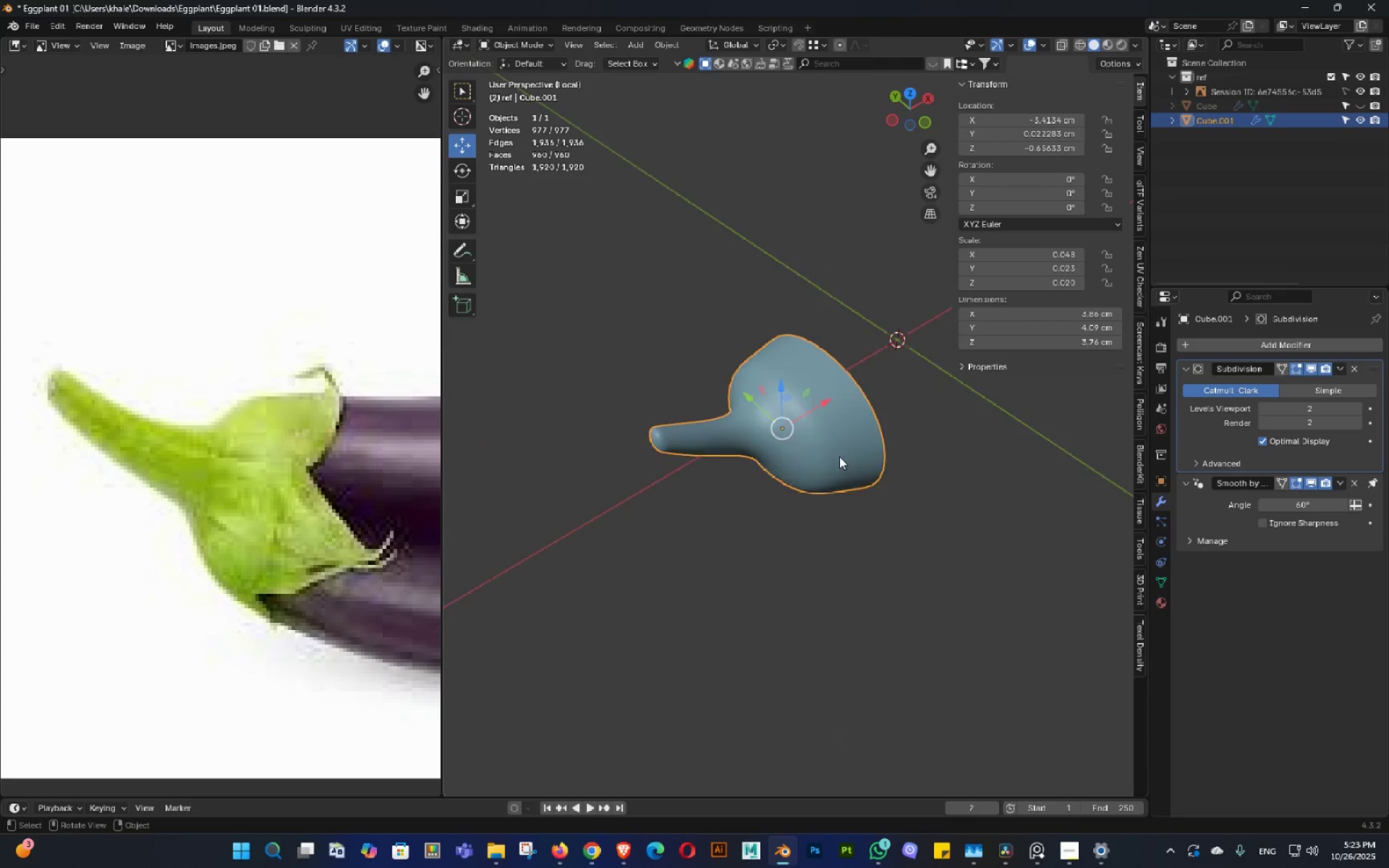 
scroll: coordinate [919, 437], scroll_direction: down, amount: 7.0
 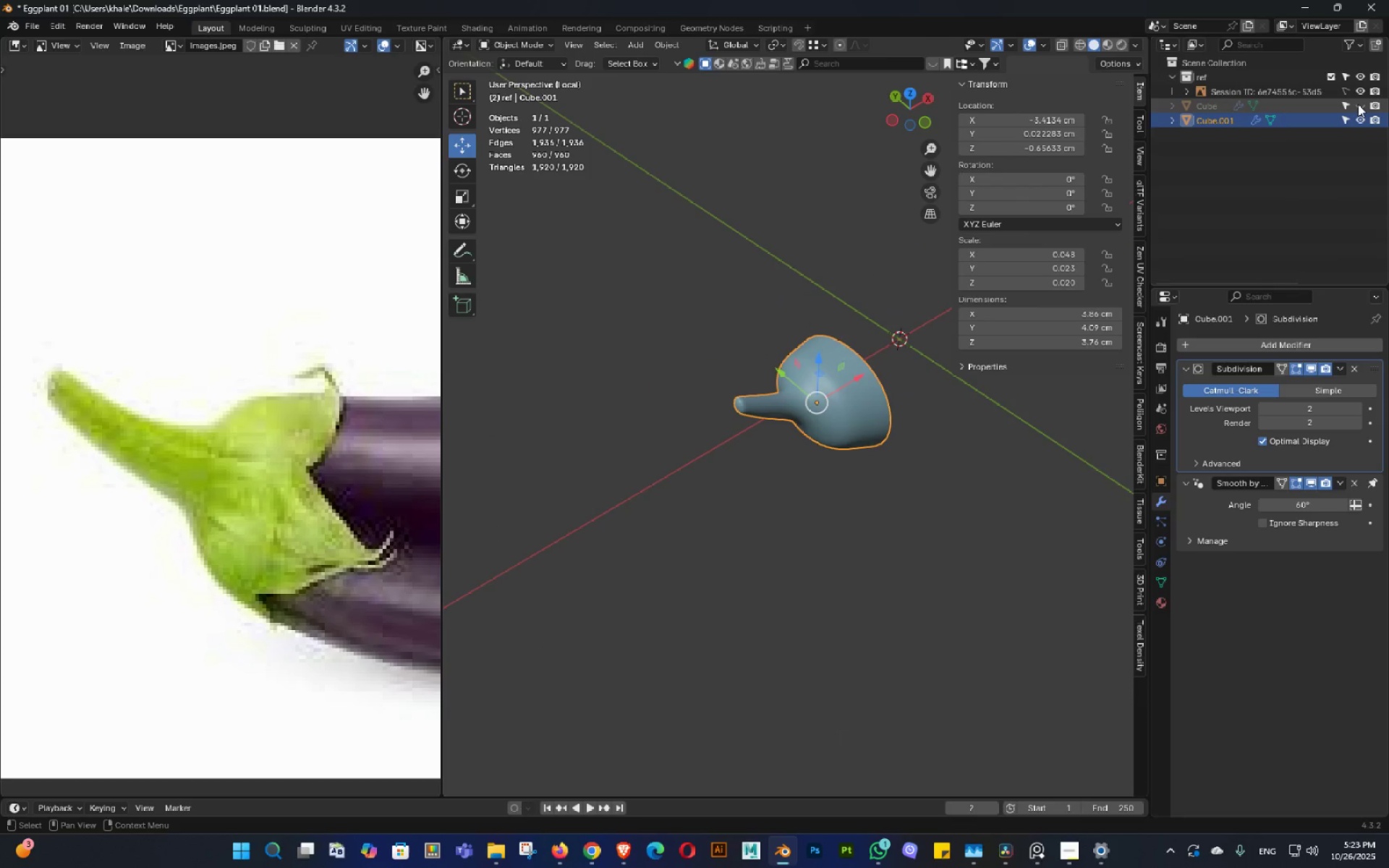 
left_click([1358, 103])
 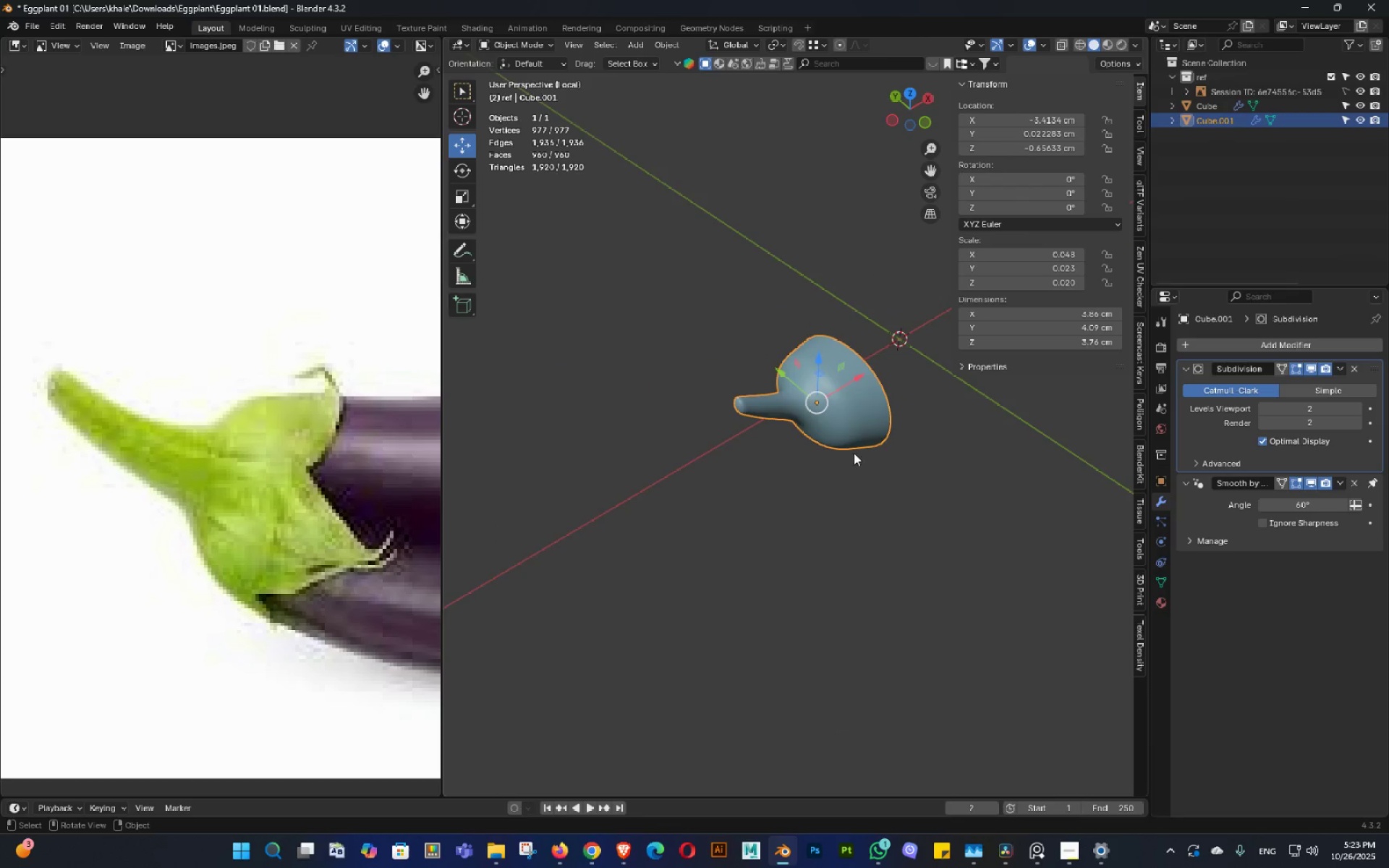 
double_click([852, 420])
 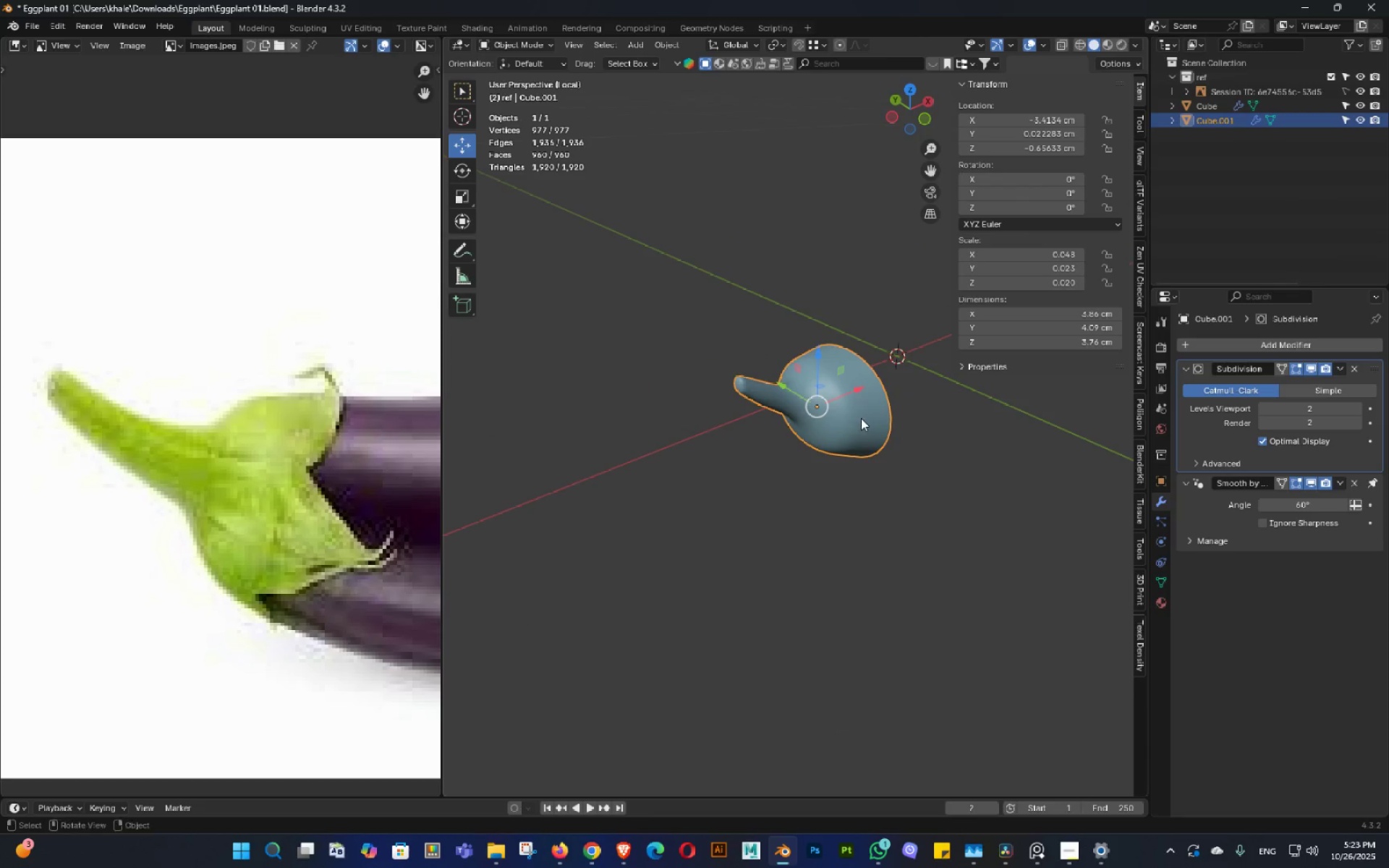 
key(Shift+ShiftLeft)
 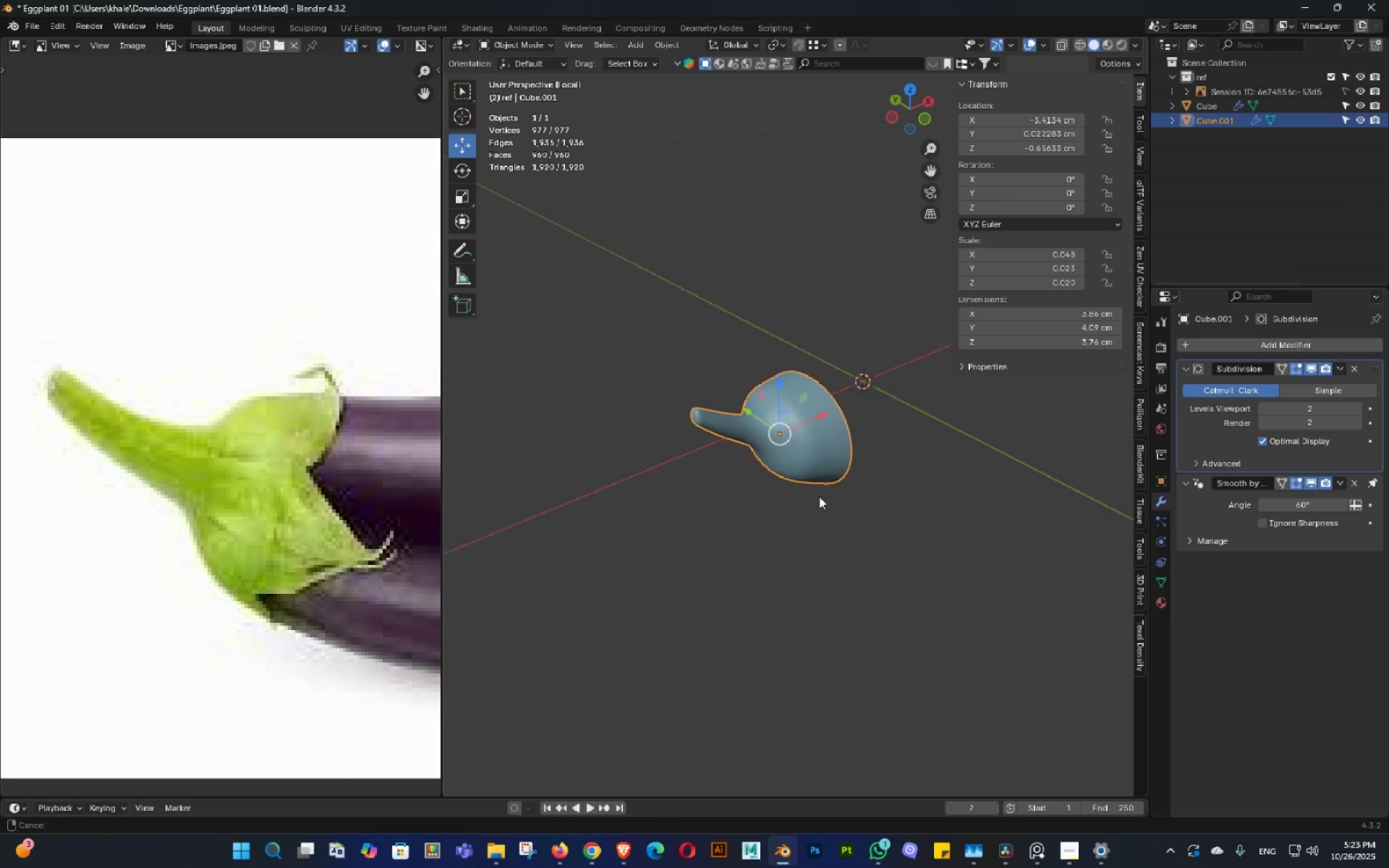 
triple_click([819, 496])
 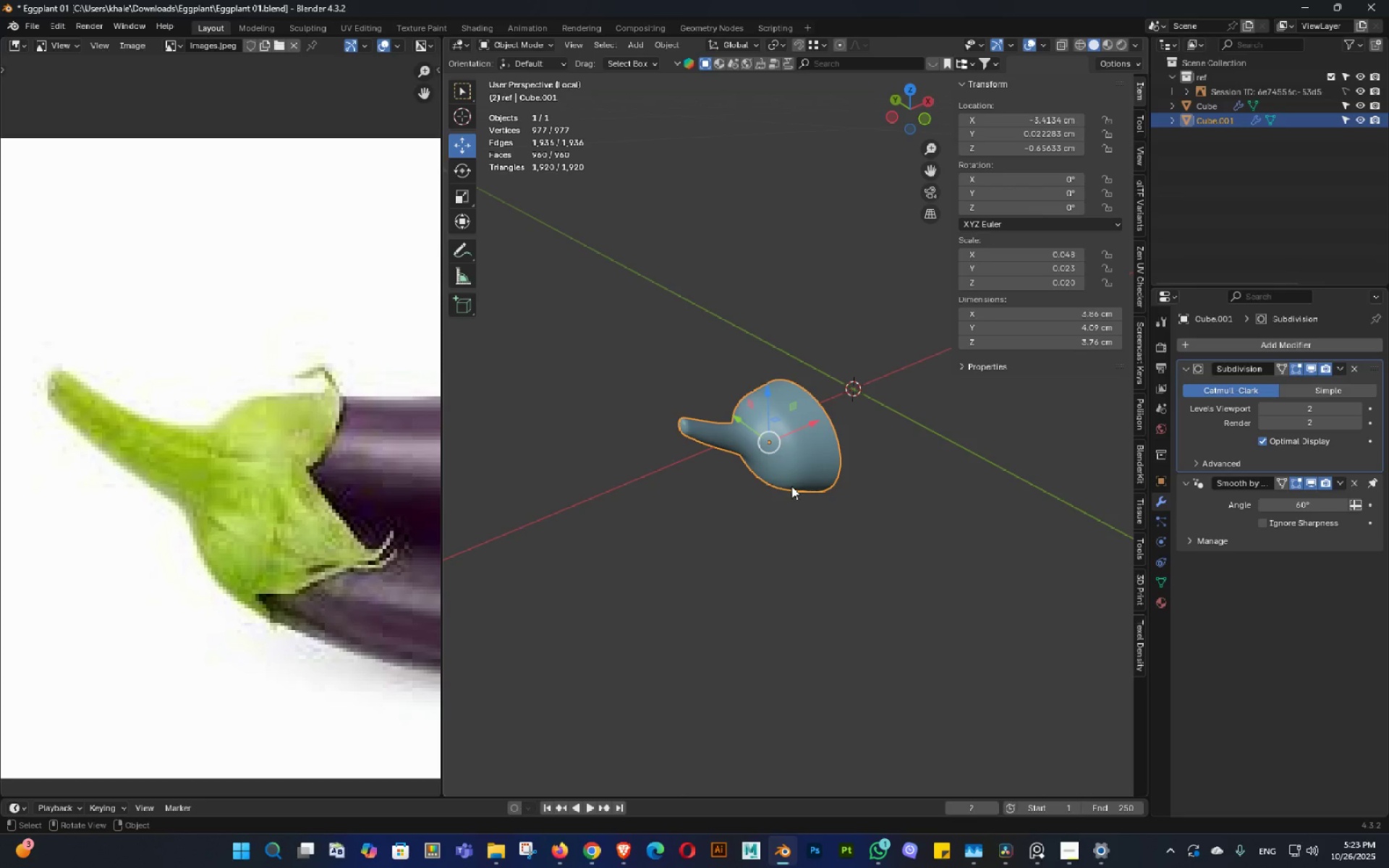 
key(Slash)
 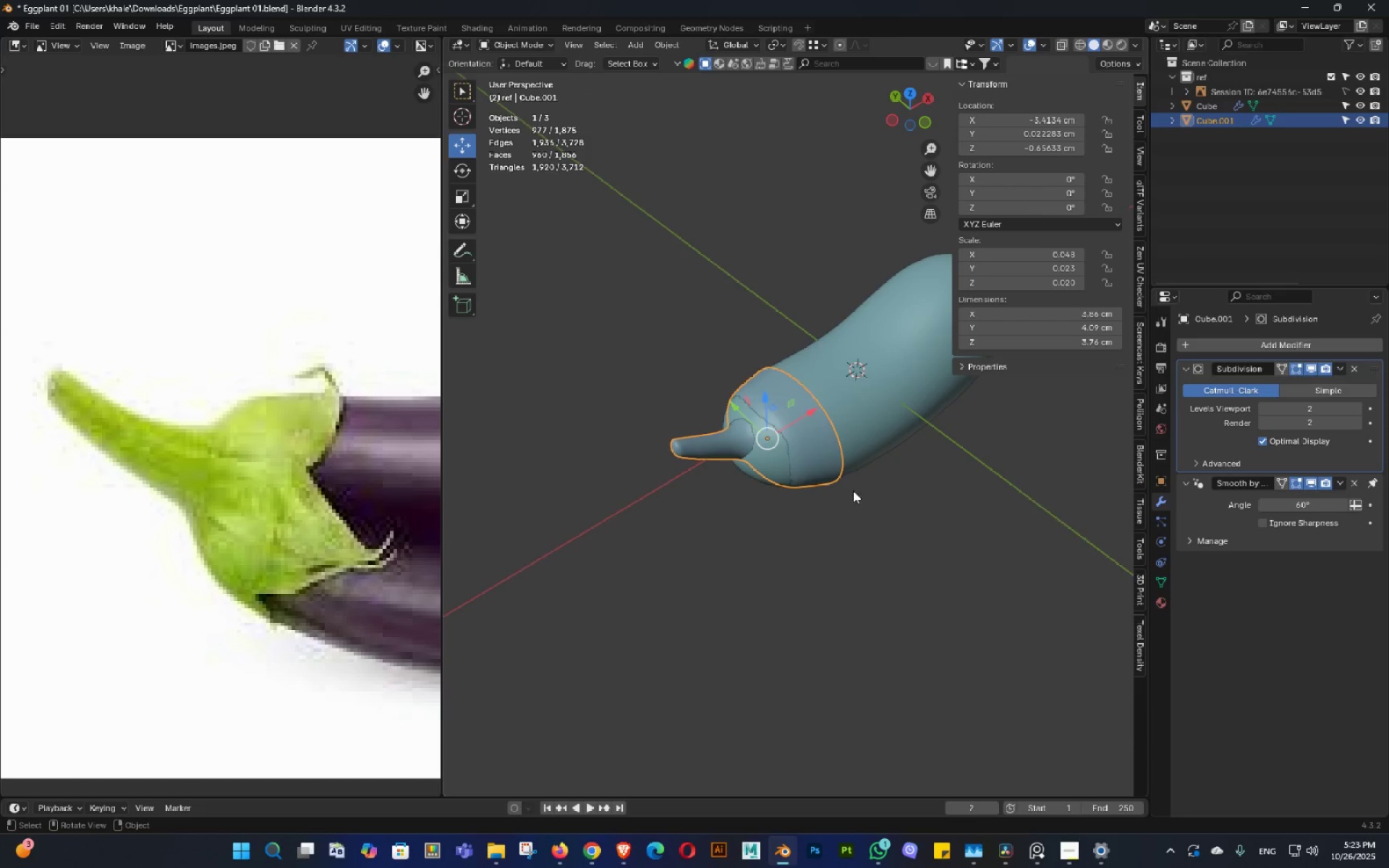 
scroll: coordinate [854, 481], scroll_direction: down, amount: 2.0
 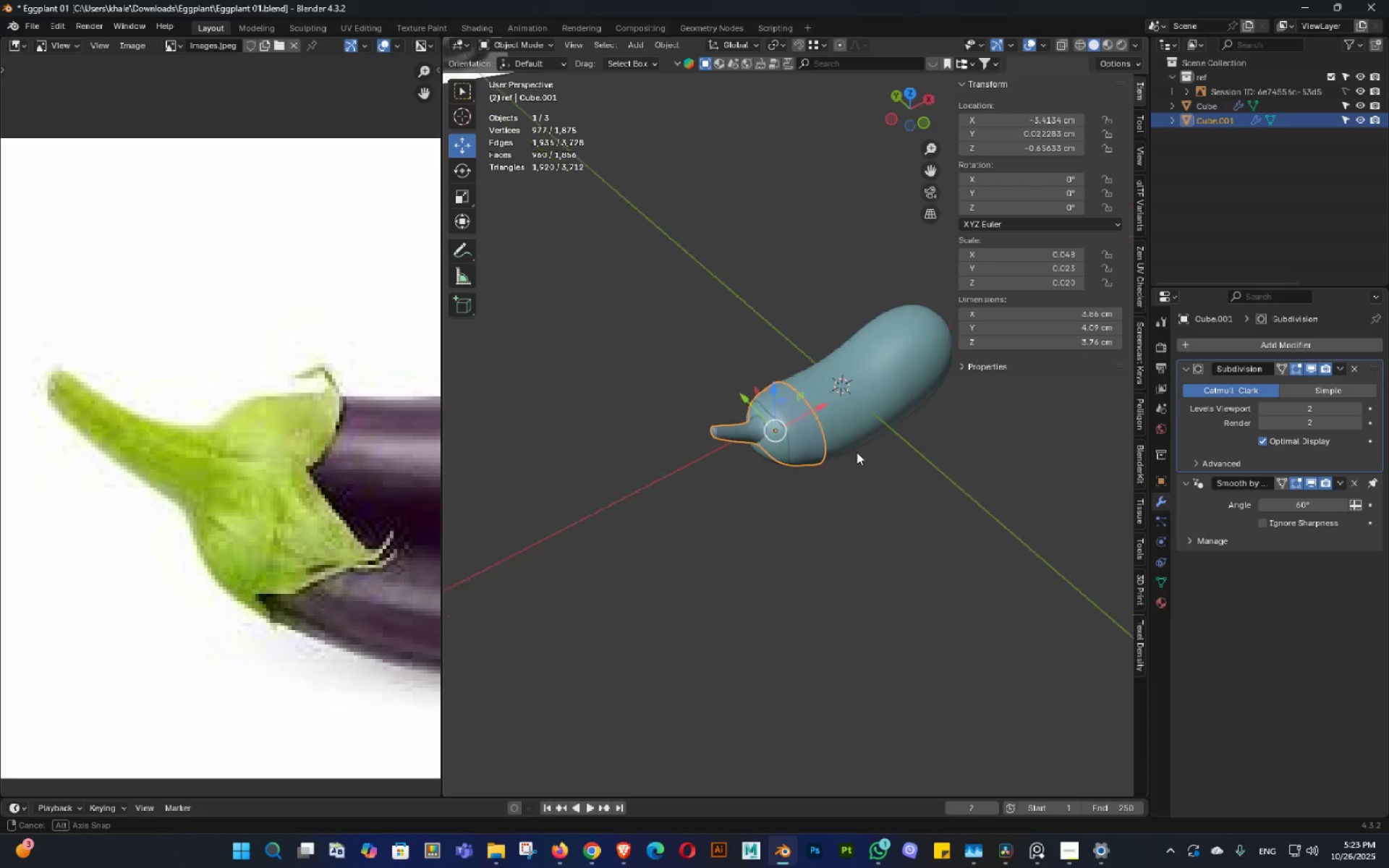 
double_click([836, 435])
 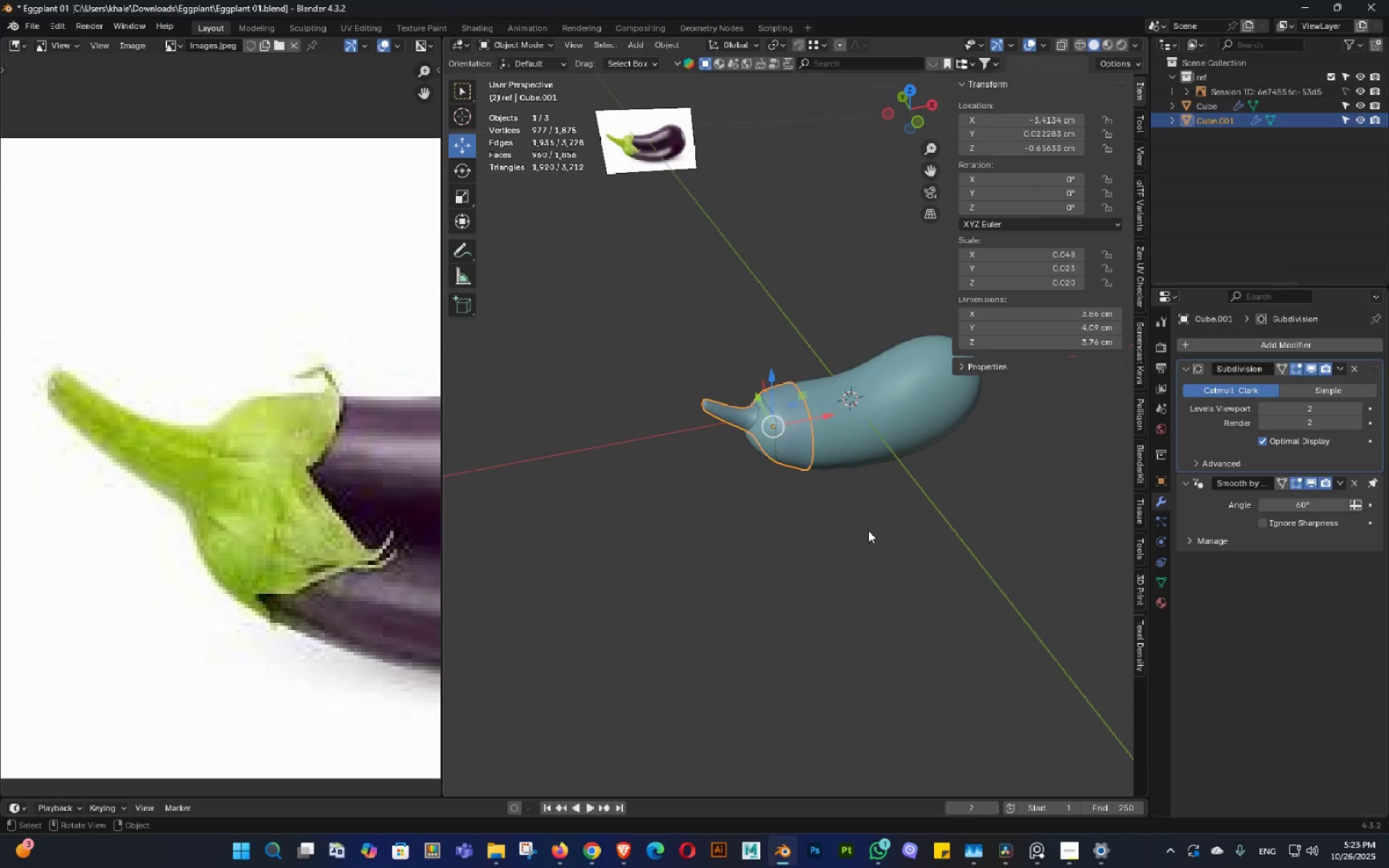 
left_click([868, 530])
 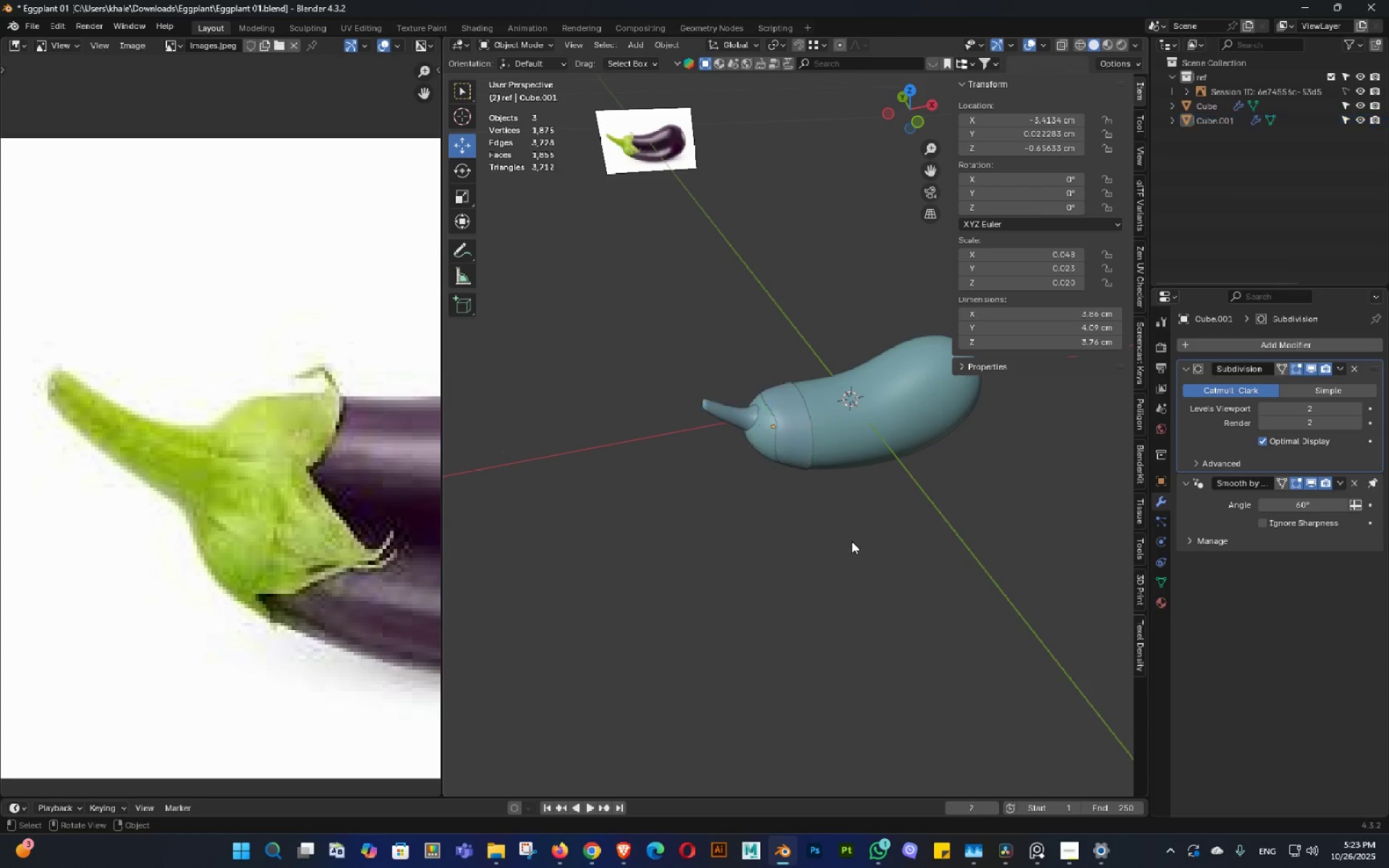 
scroll: coordinate [846, 540], scroll_direction: up, amount: 2.0
 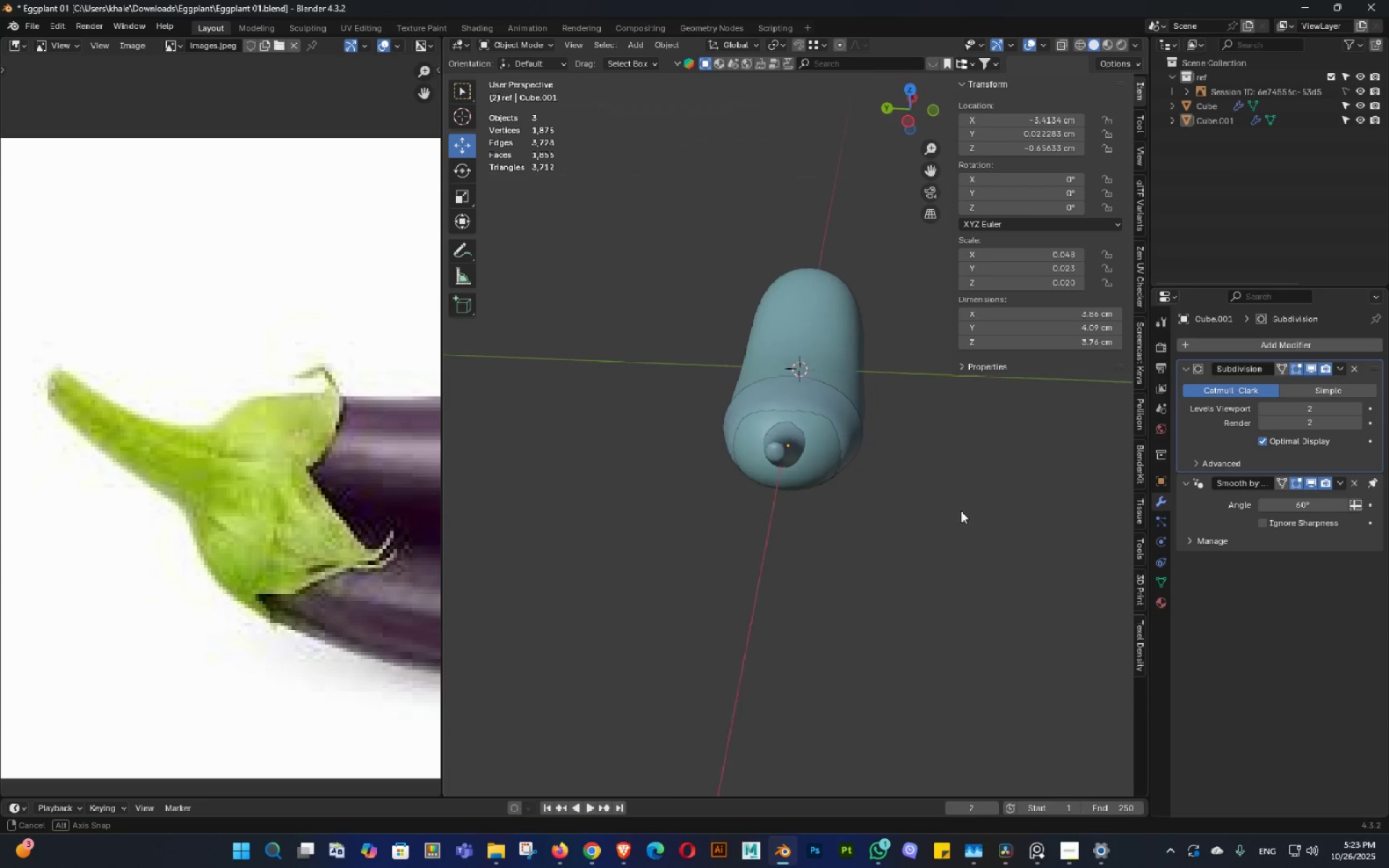 
middle_click([964, 523])
 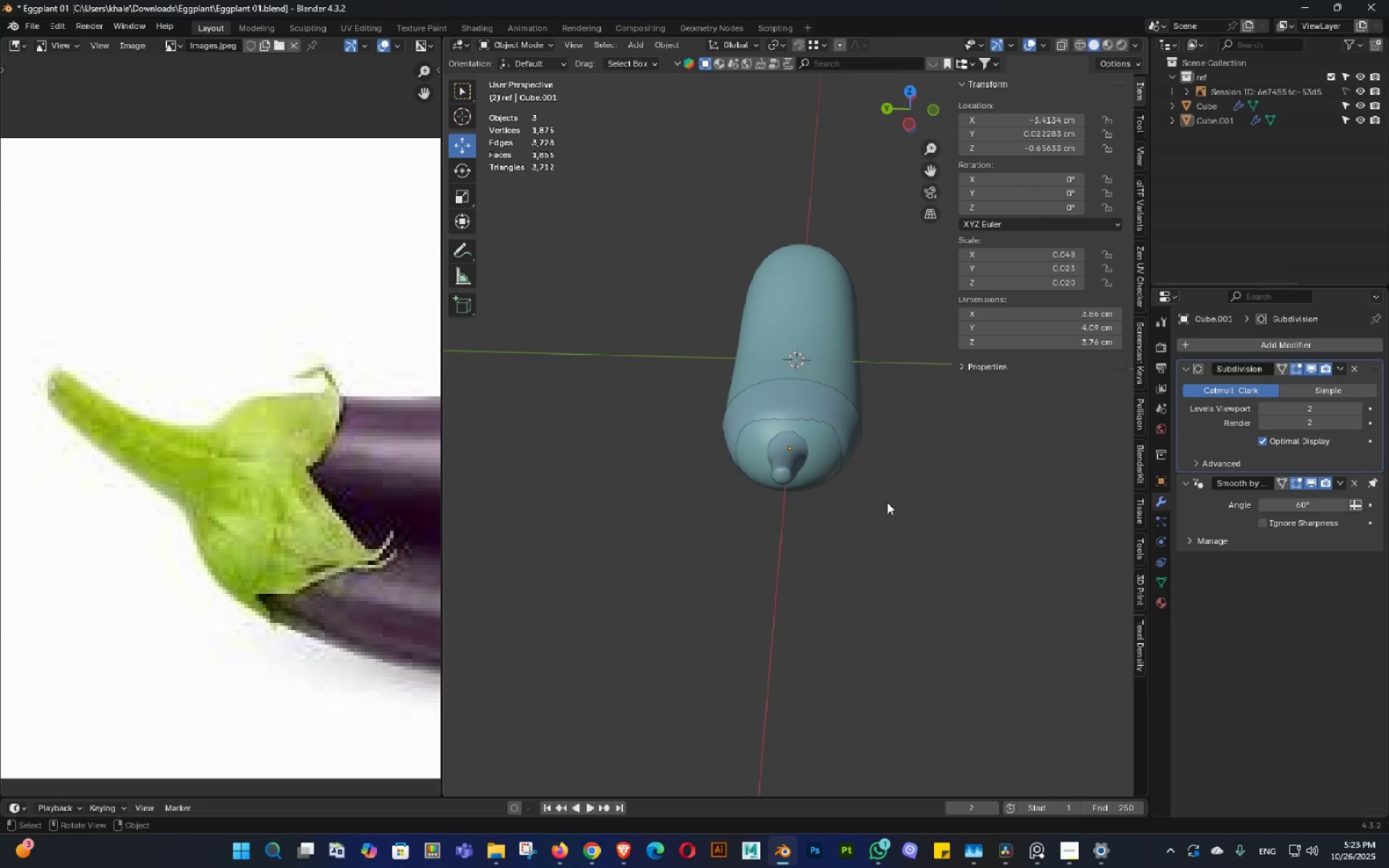 
triple_click([890, 506])
 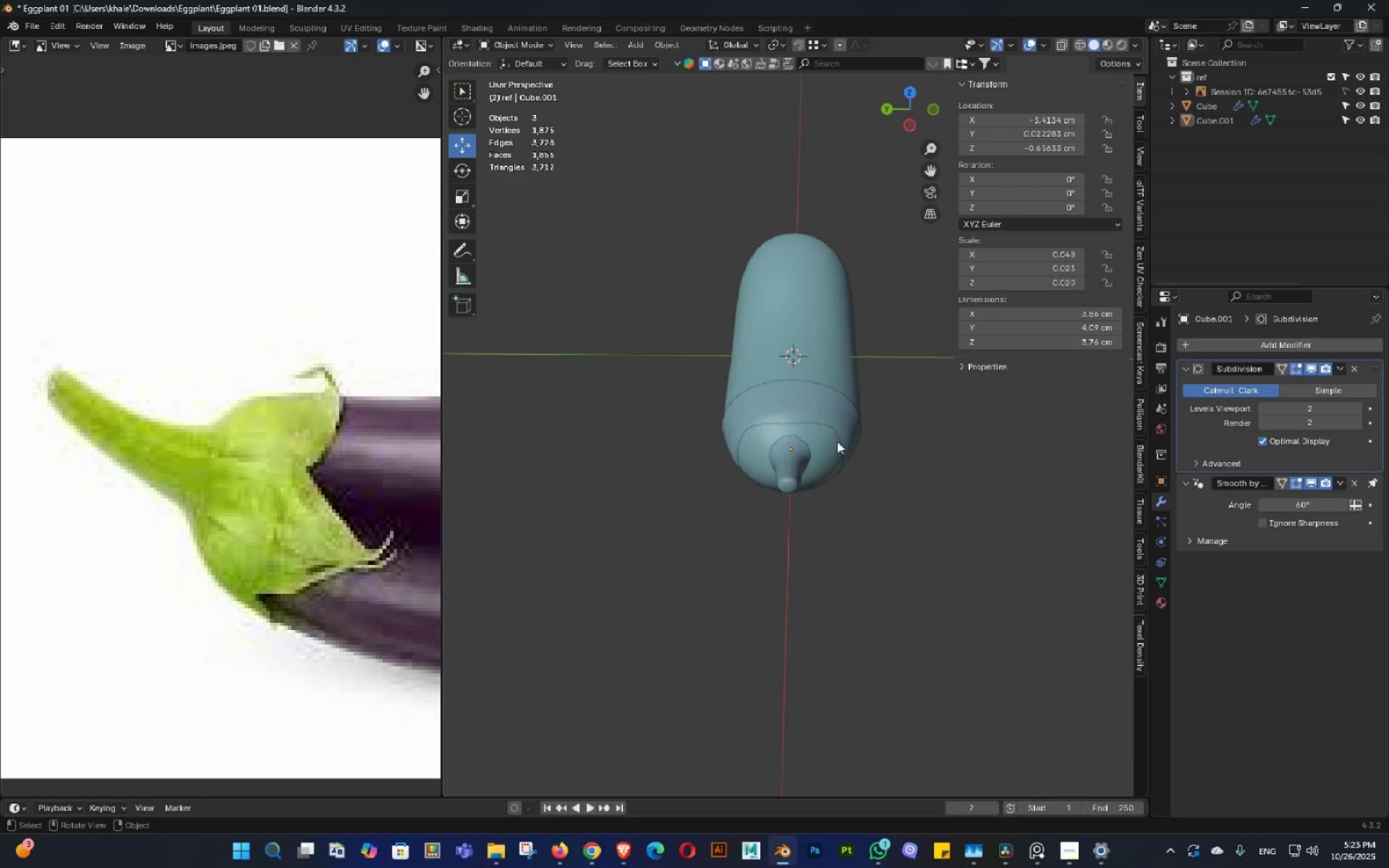 
scroll: coordinate [826, 427], scroll_direction: down, amount: 3.0
 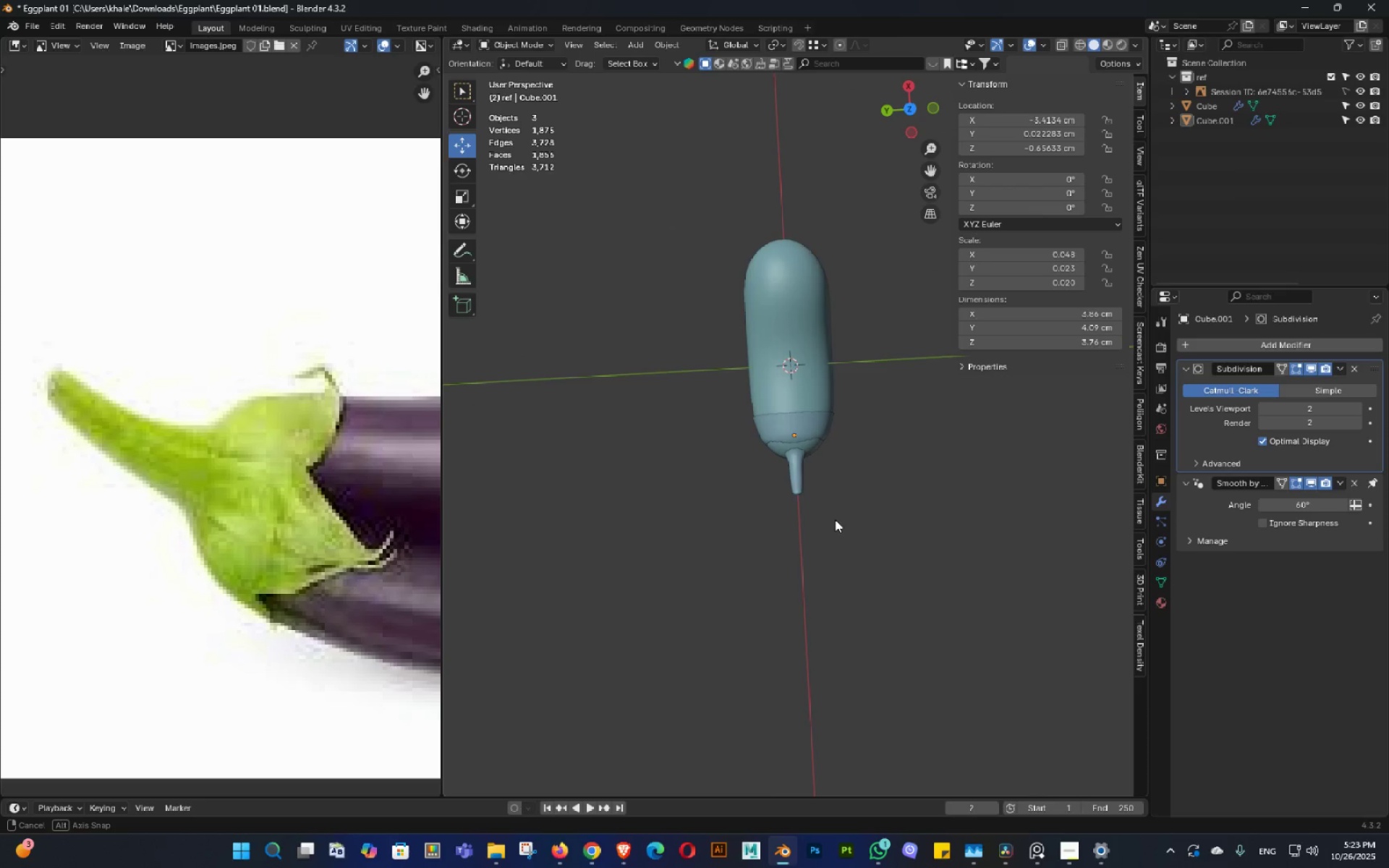 
middle_click([823, 490])
 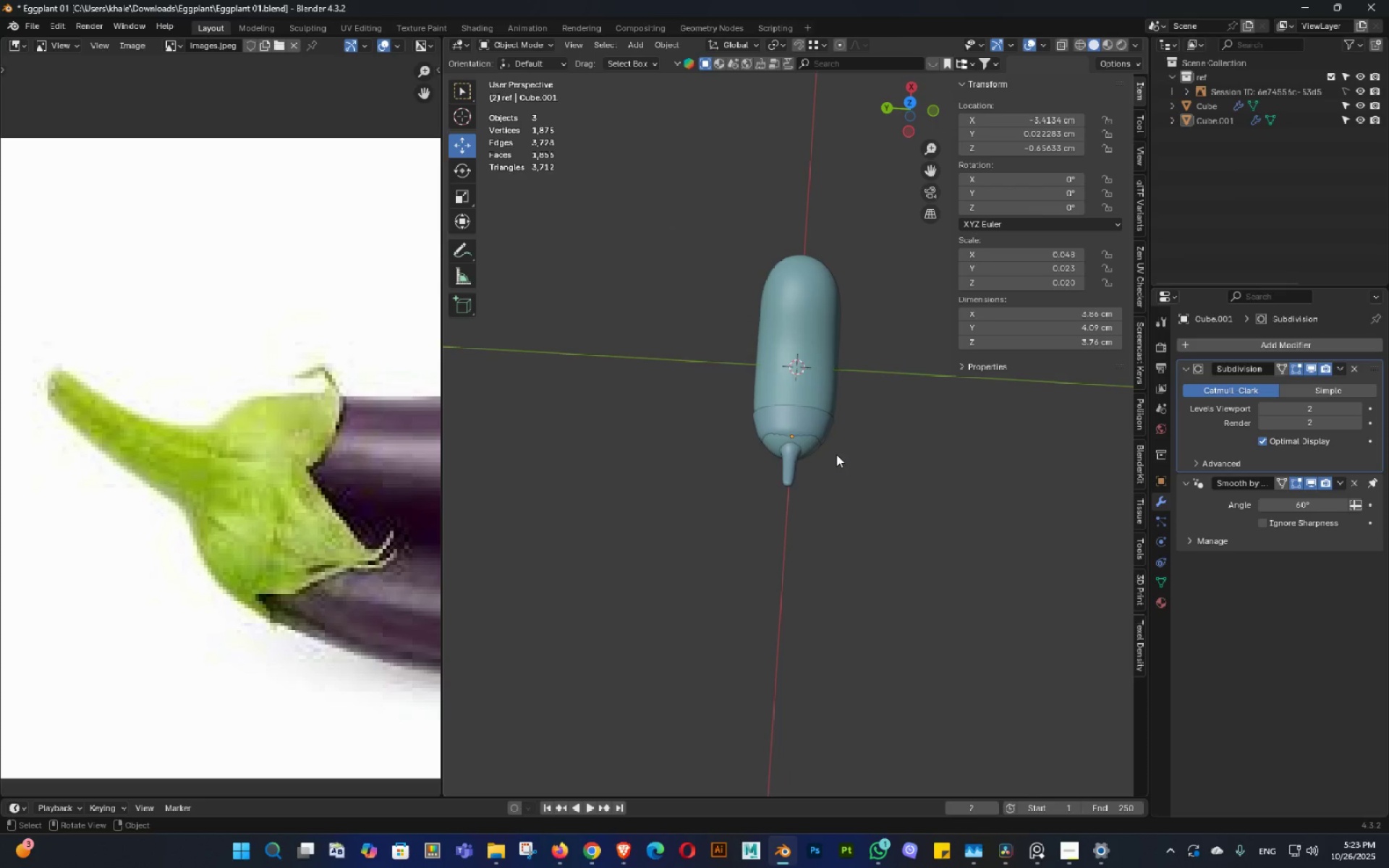 
scroll: coordinate [836, 449], scroll_direction: up, amount: 2.0
 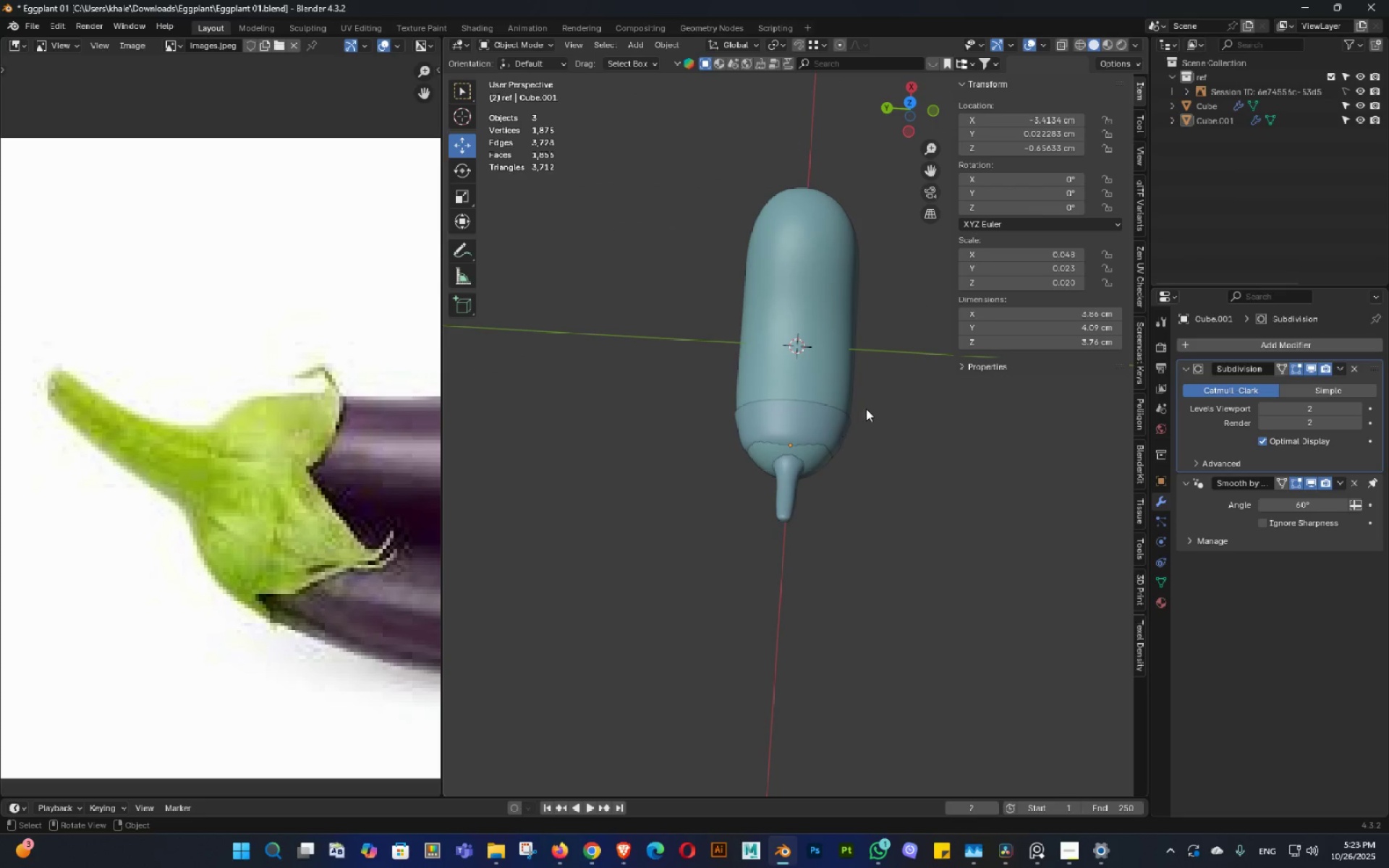 
left_click_drag(start_coordinate=[866, 409], to_coordinate=[662, 524])
 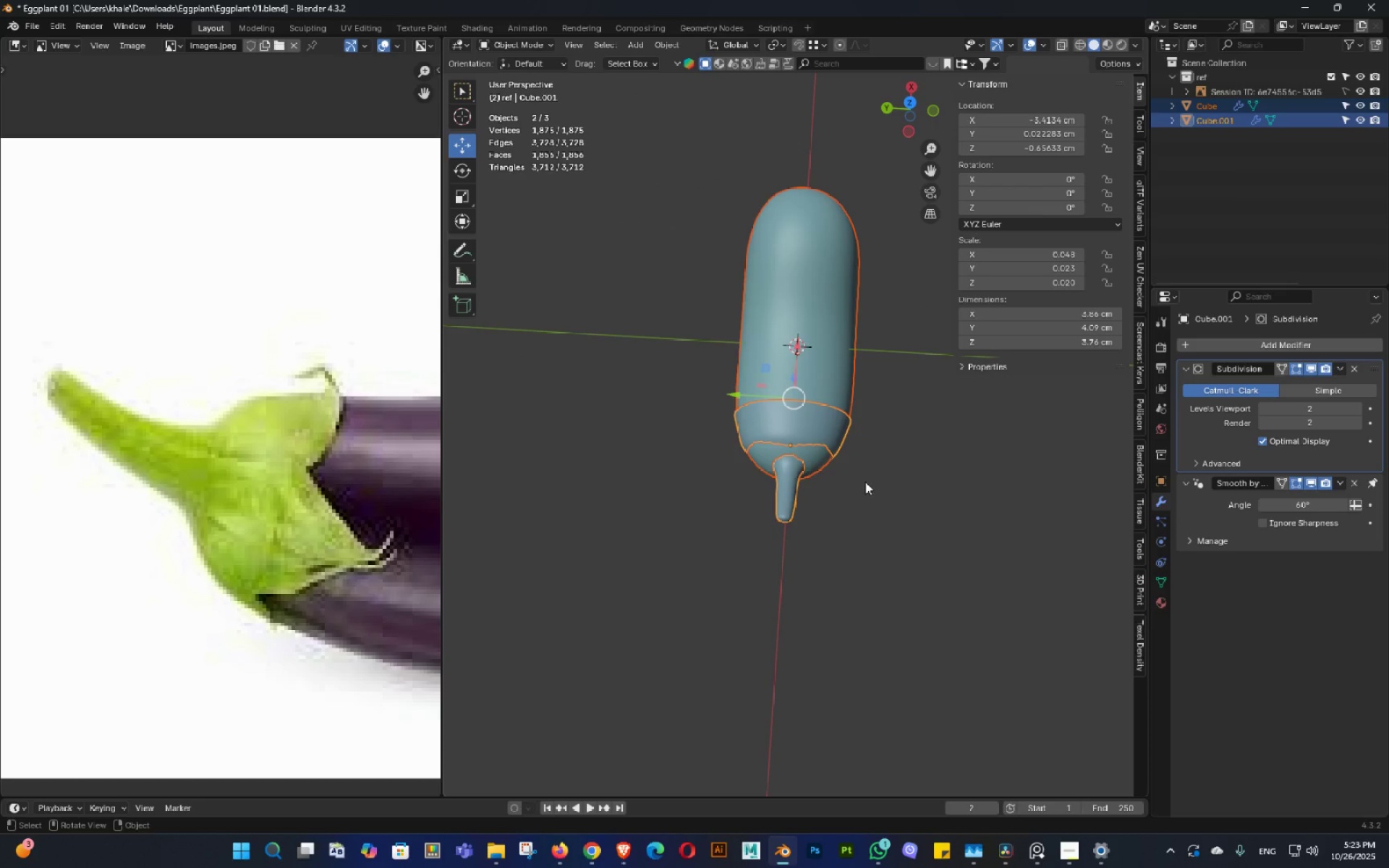 
key(Backquote)
 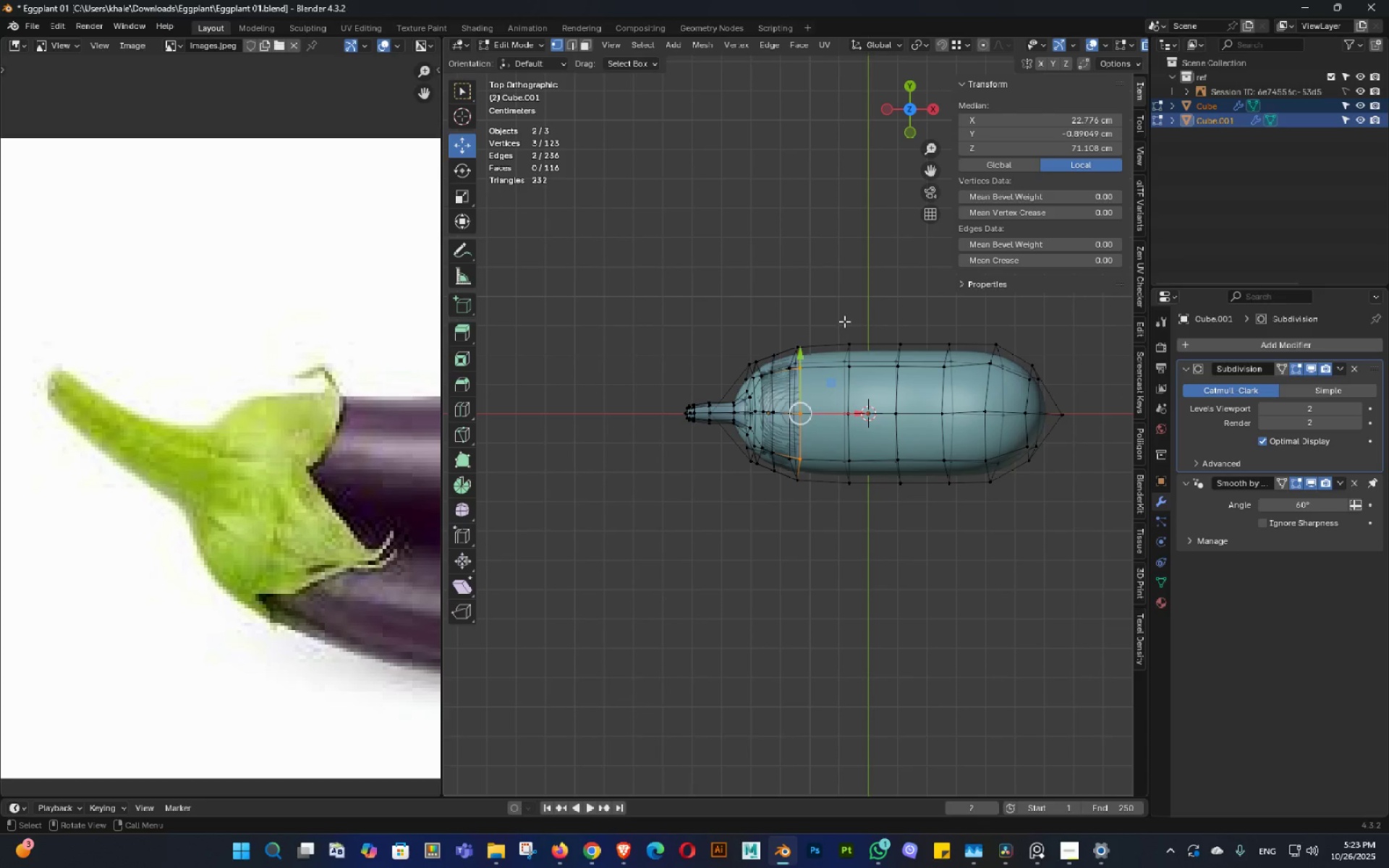 
left_click_drag(start_coordinate=[825, 289], to_coordinate=[564, 610])
 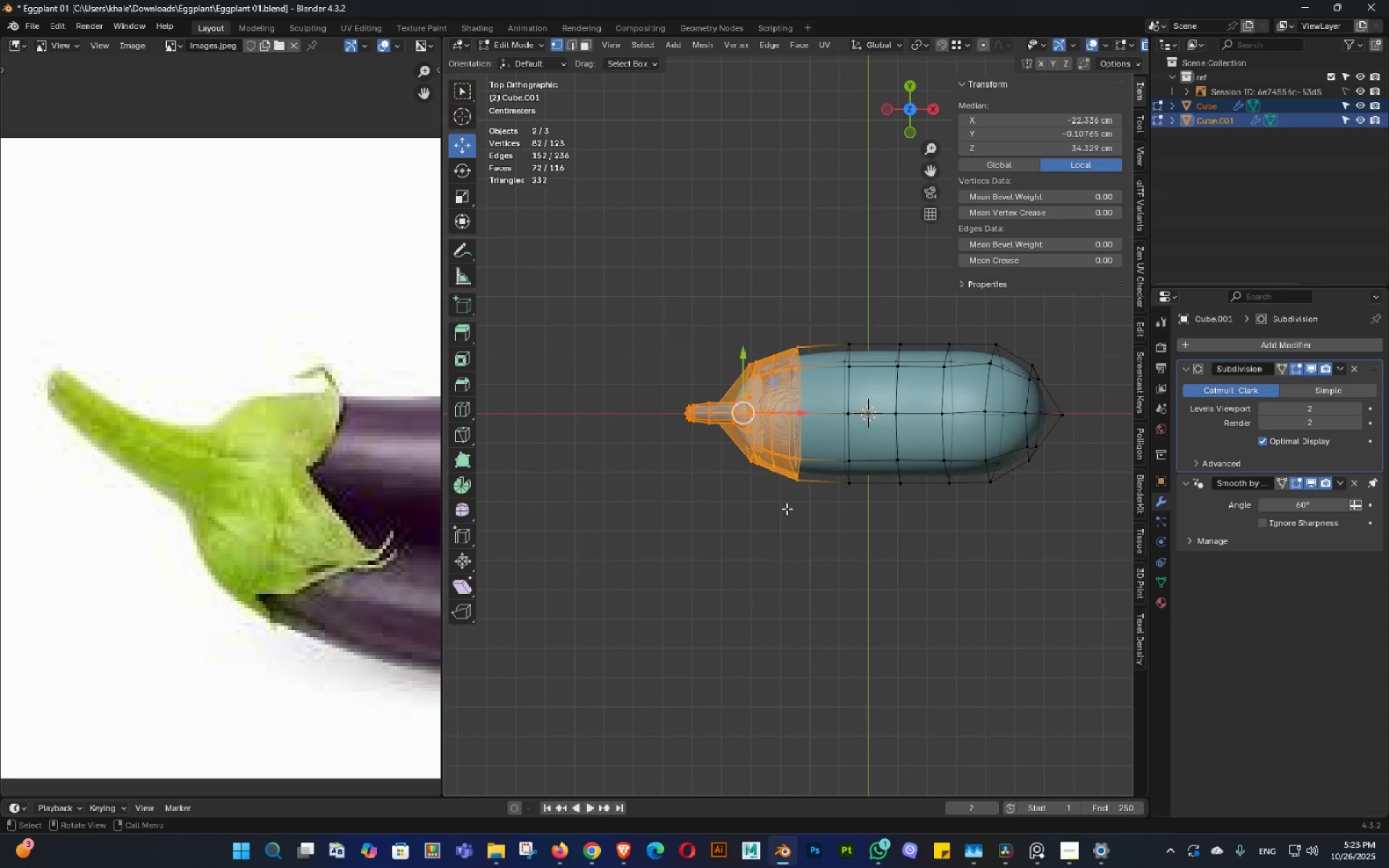 
scroll: coordinate [789, 501], scroll_direction: up, amount: 2.0
 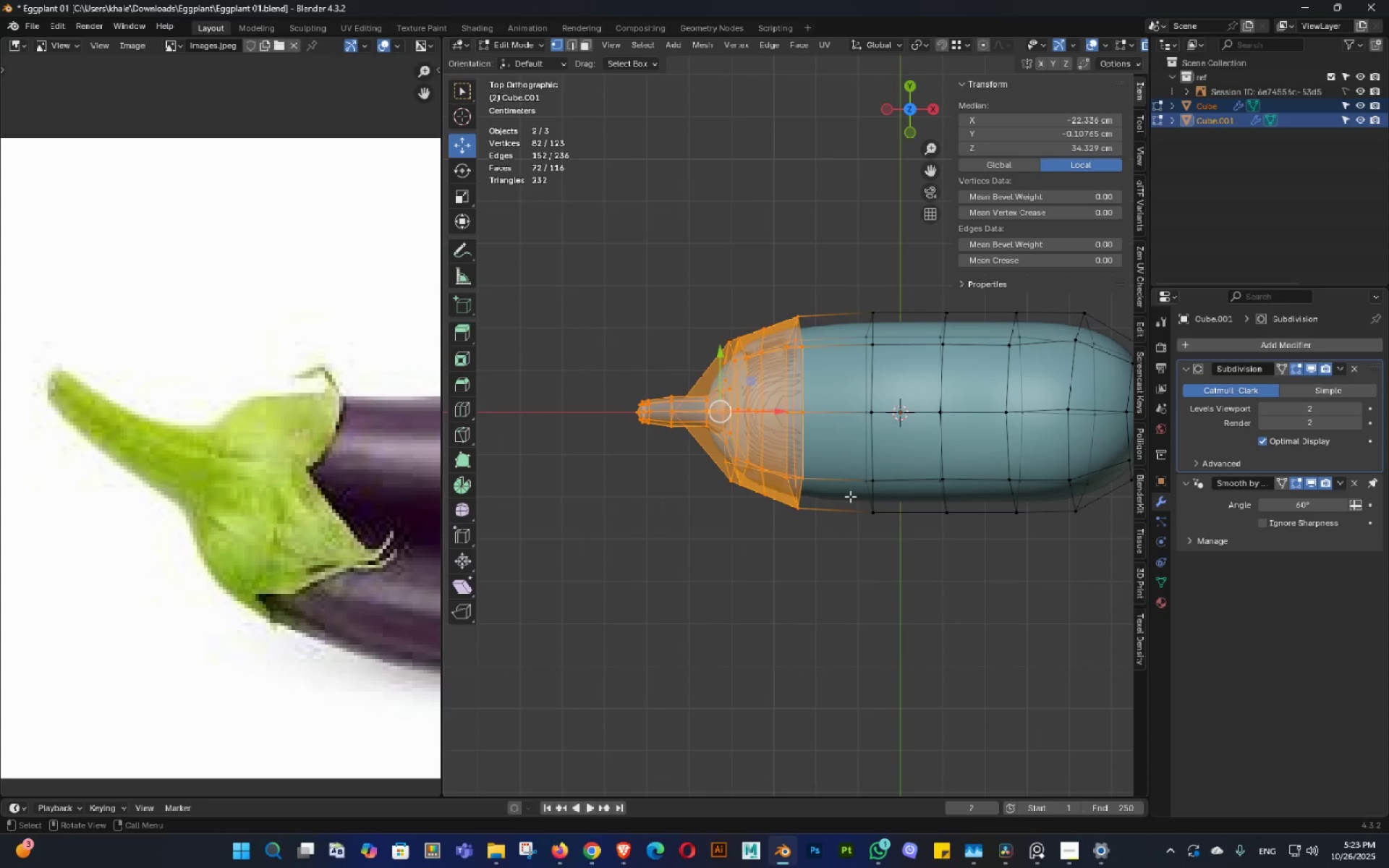 
key(Shift+ShiftLeft)
 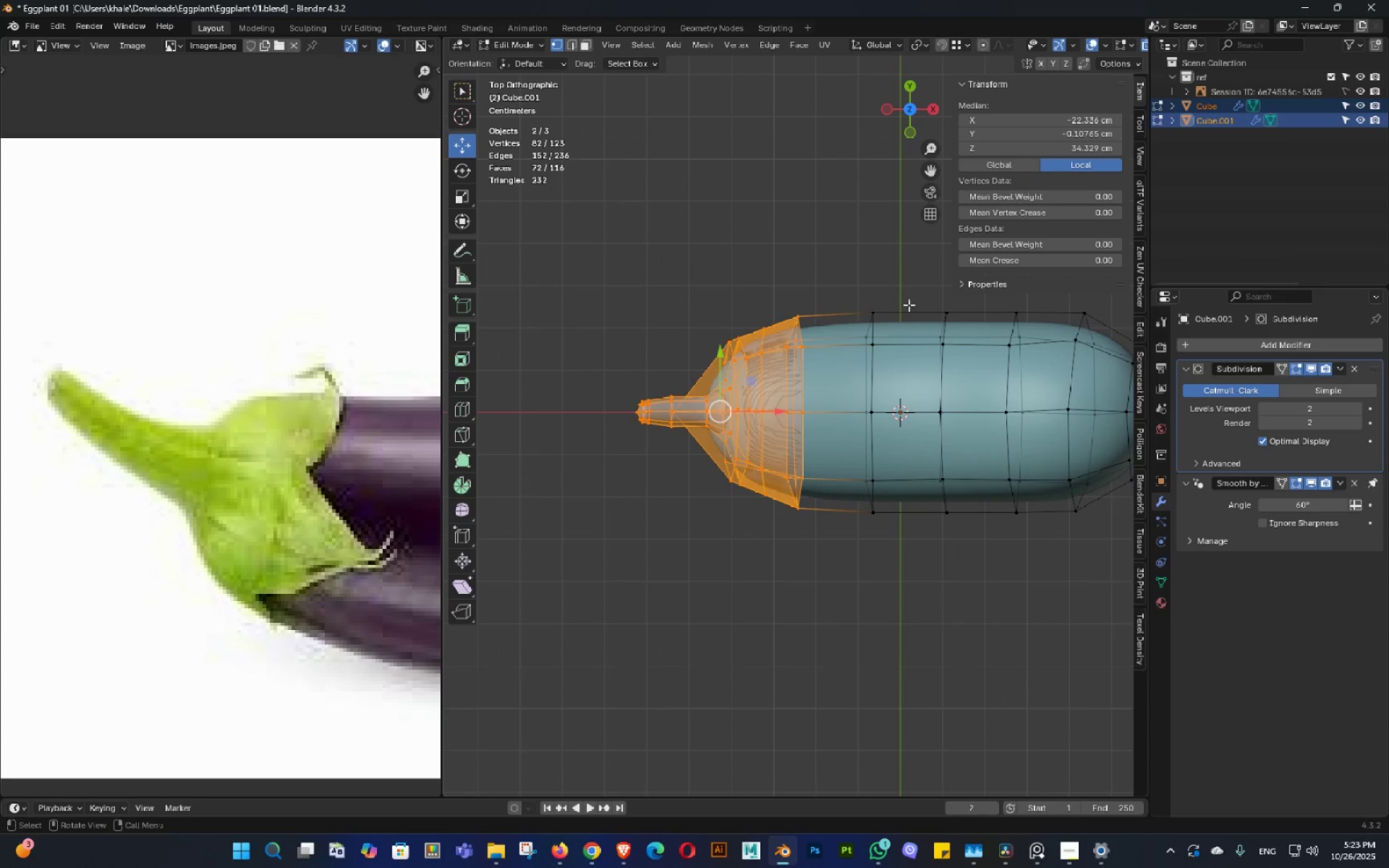 
left_click_drag(start_coordinate=[909, 283], to_coordinate=[658, 591])
 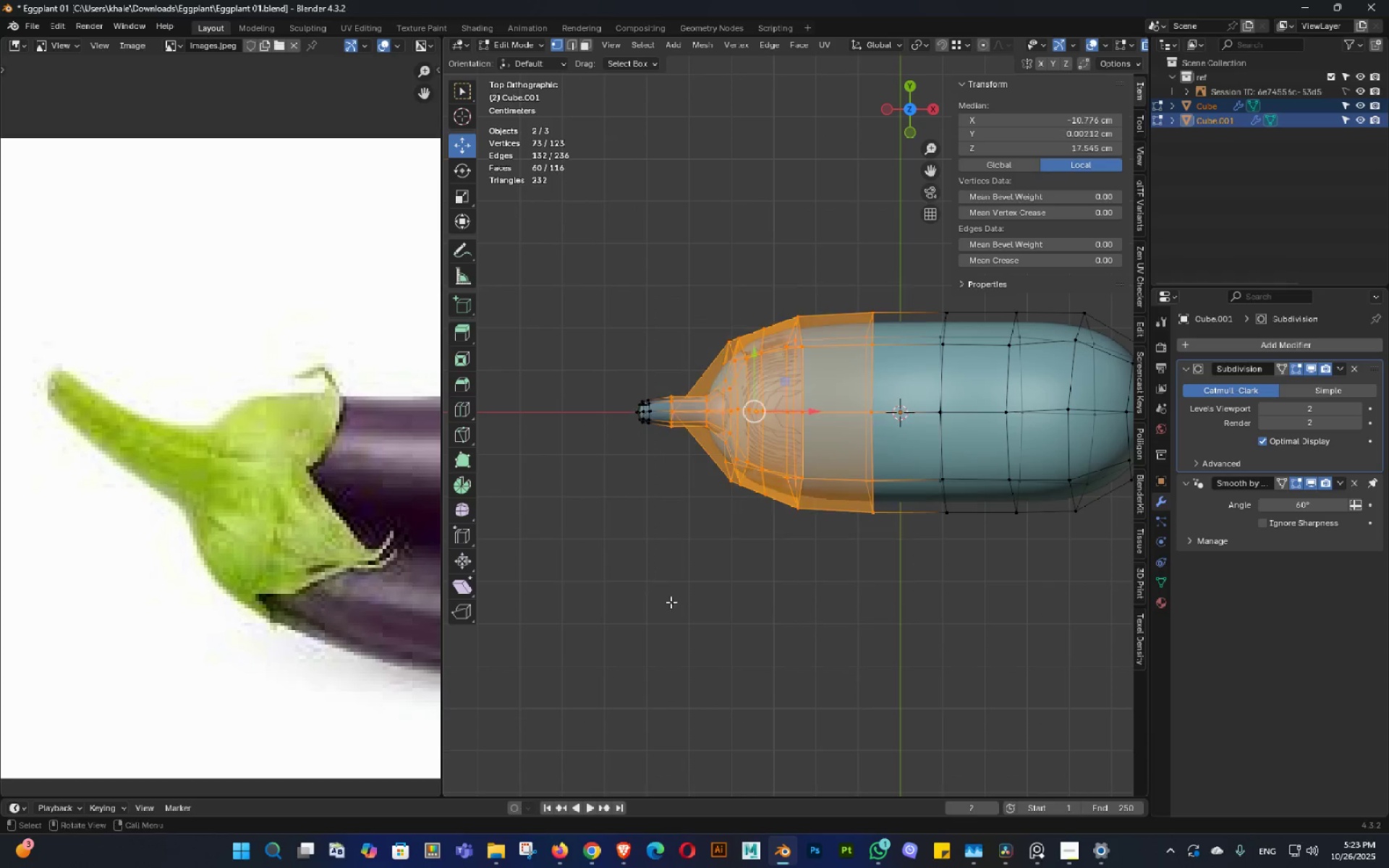 
hold_key(key=ShiftLeft, duration=0.37)
double_click([821, 626])
 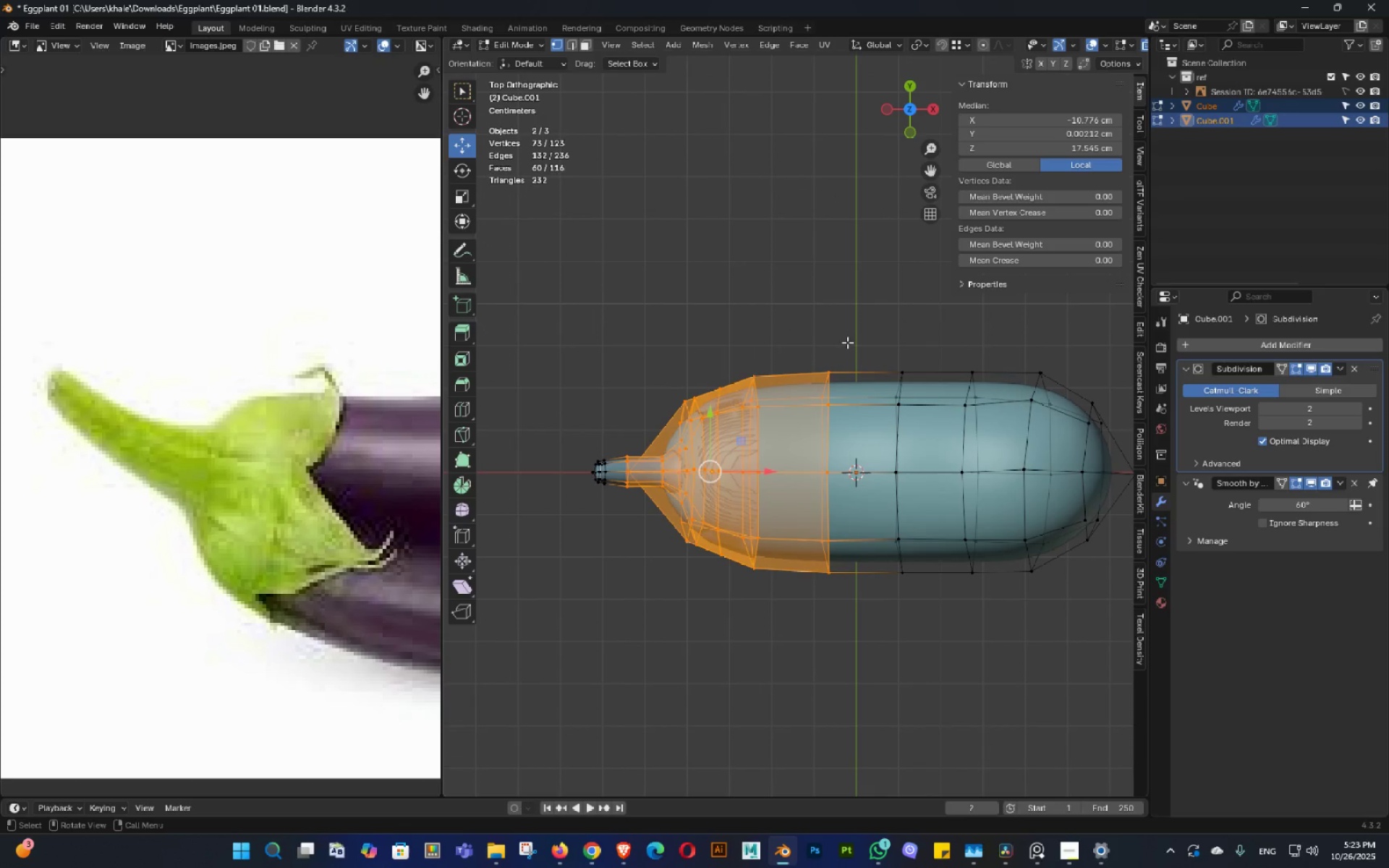 
left_click_drag(start_coordinate=[849, 333], to_coordinate=[496, 660])
 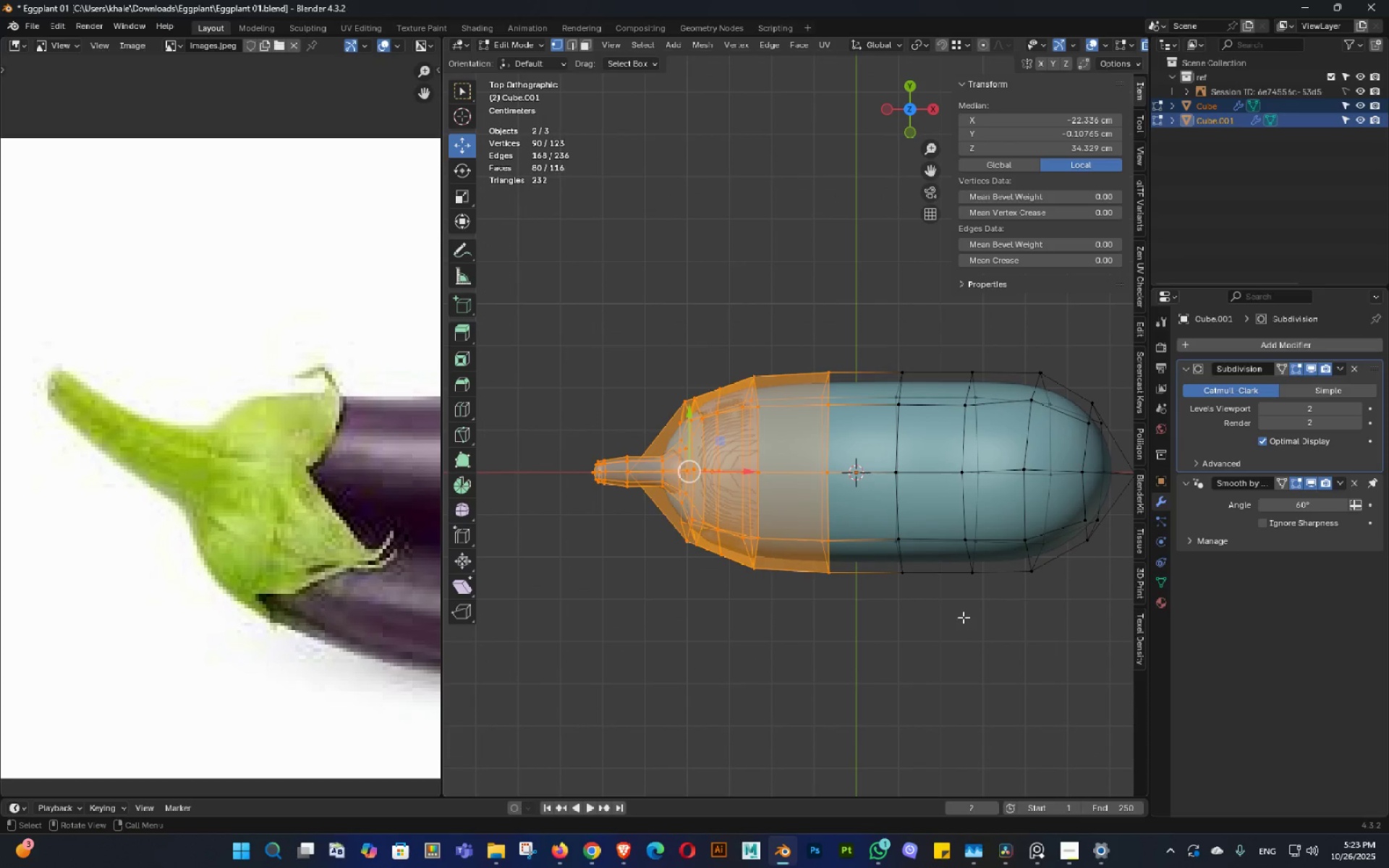 
key(S)
 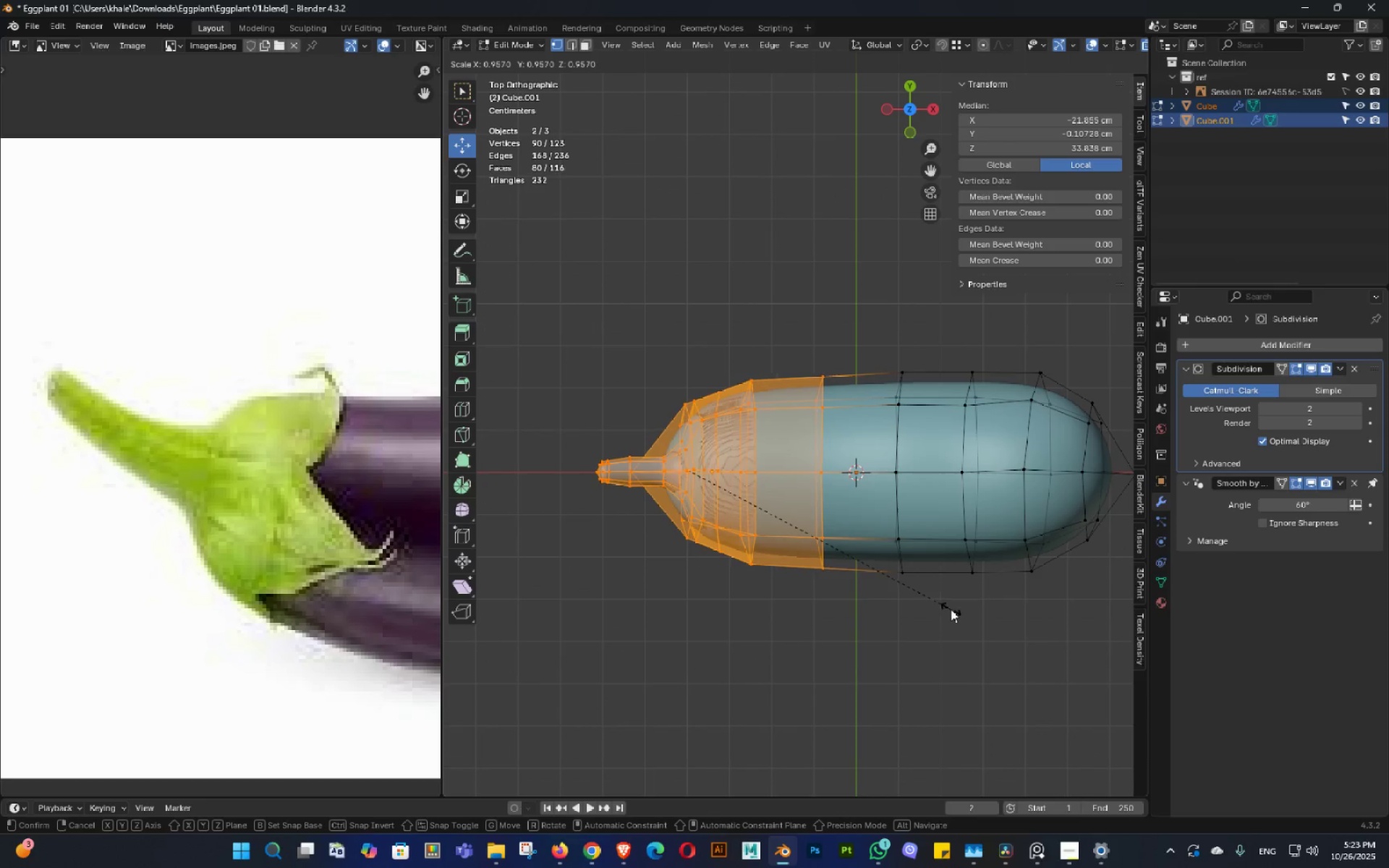 
left_click([946, 607])
 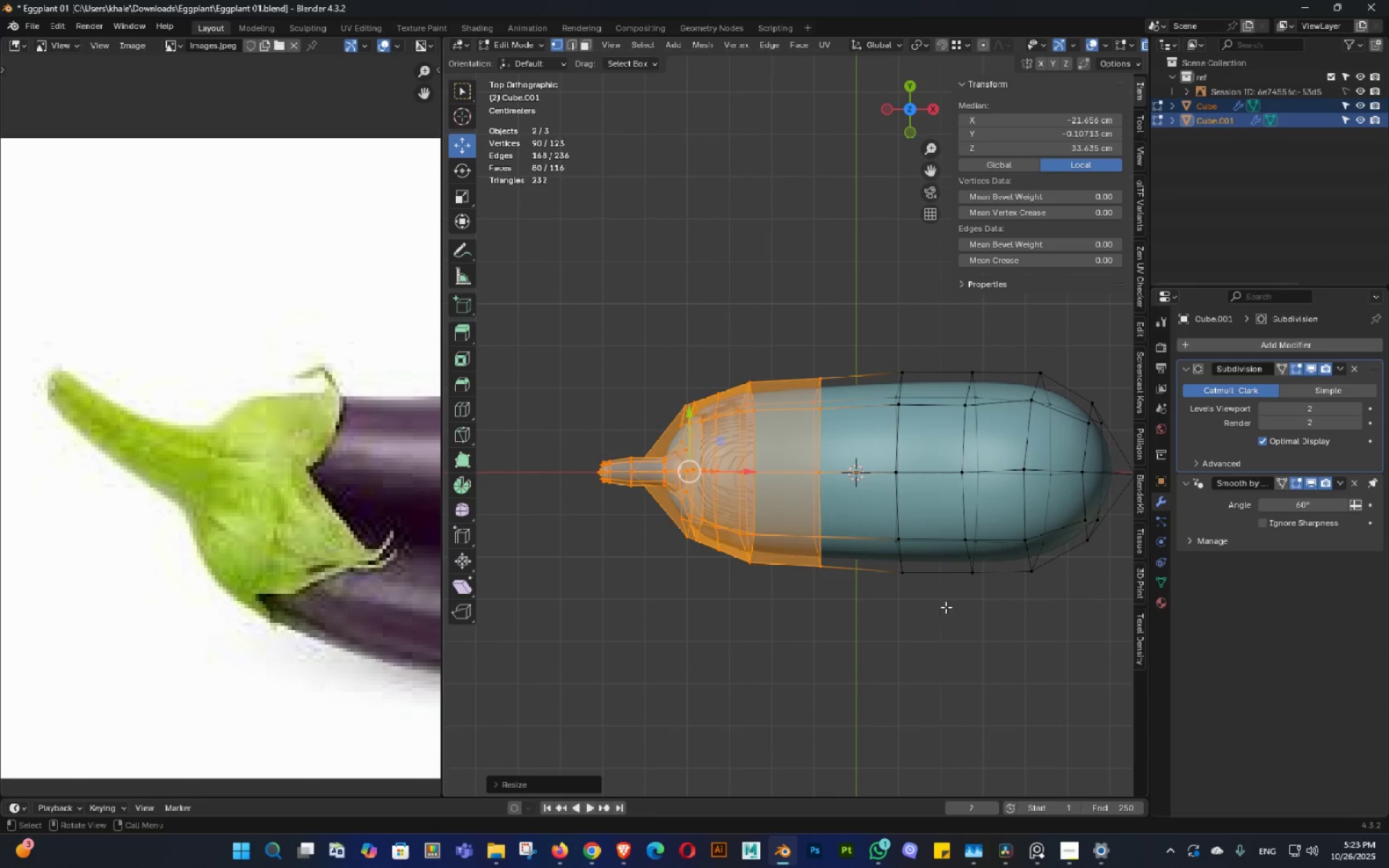 
key(Control+ControlLeft)
 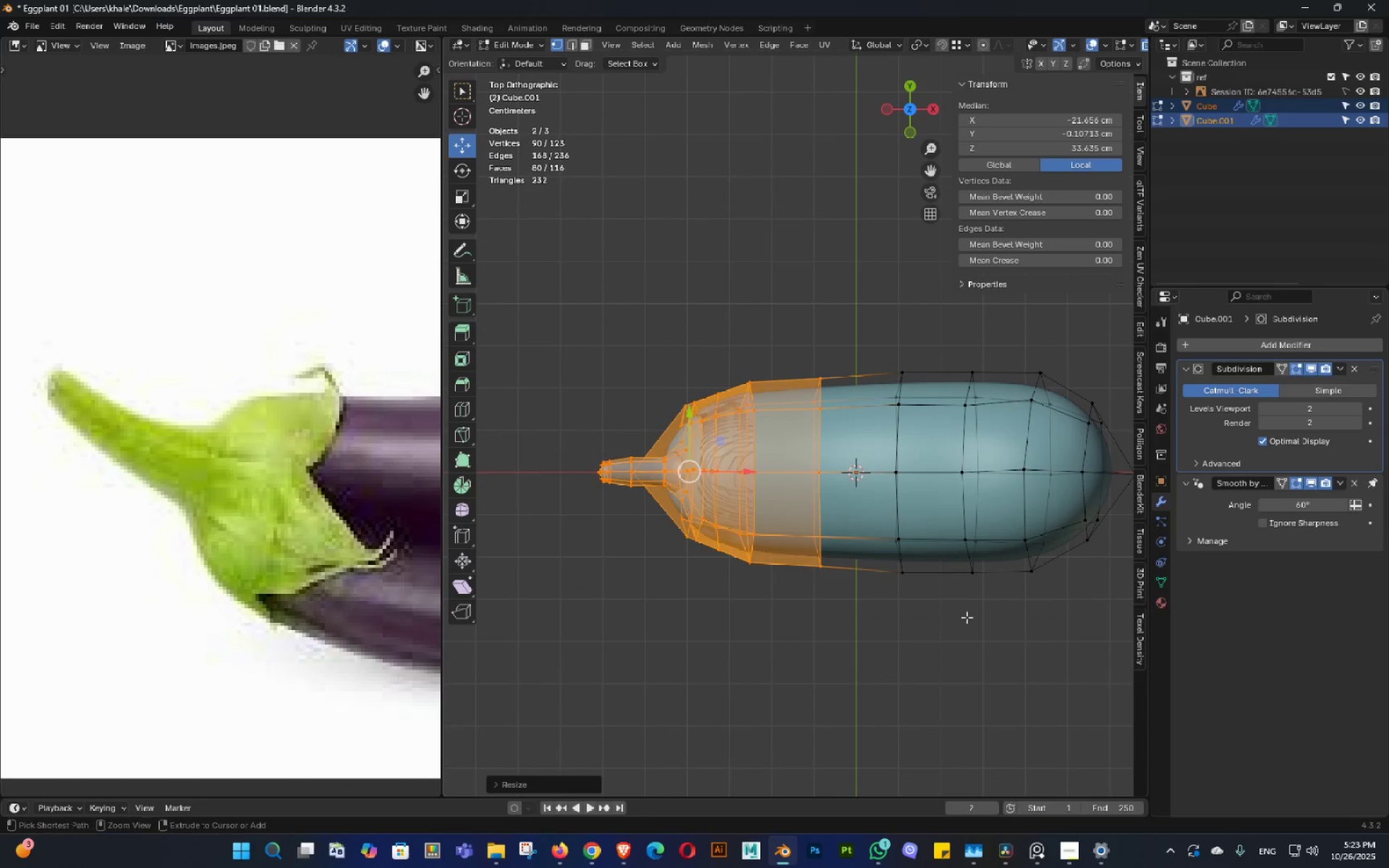 
key(Control+Z)
 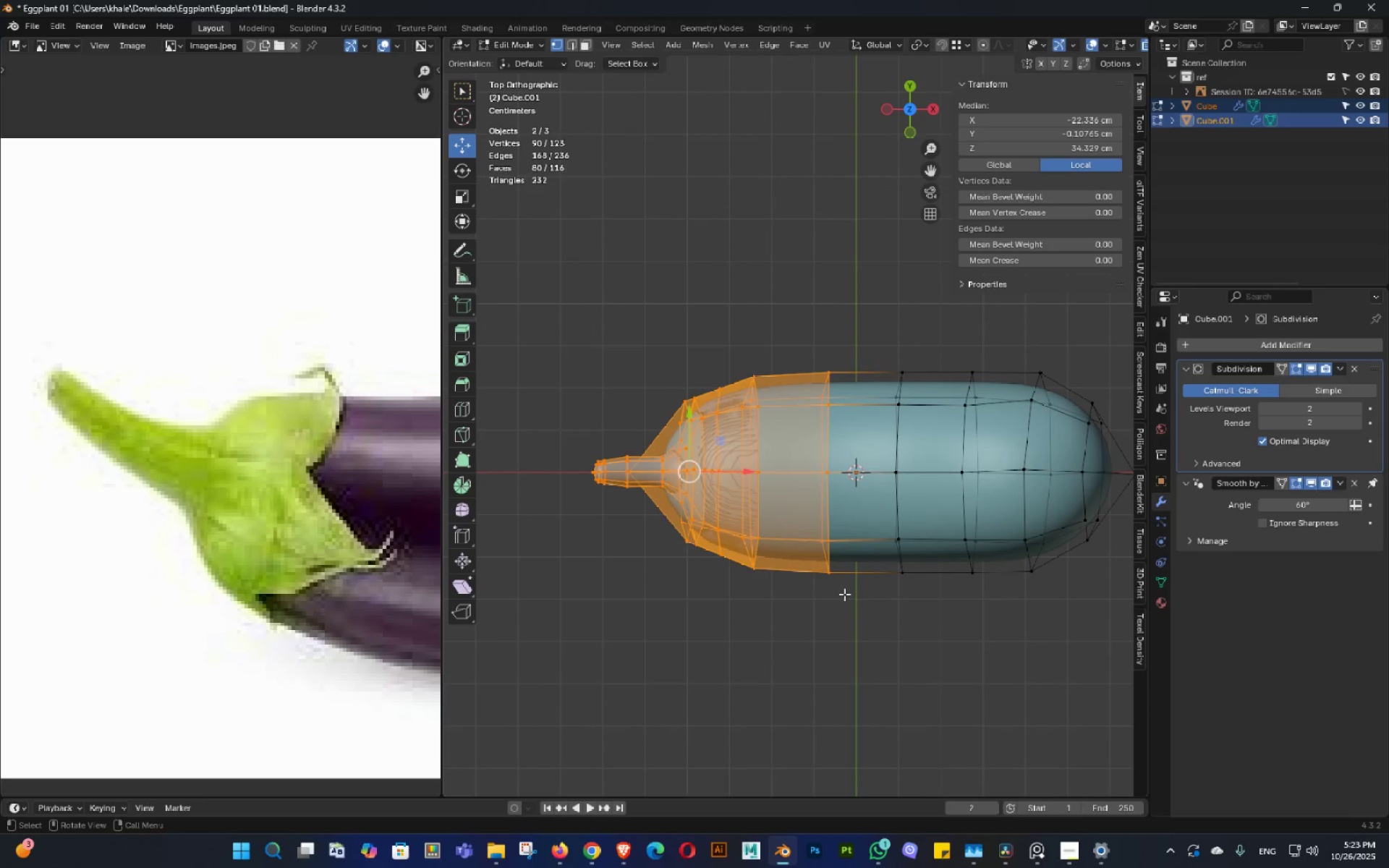 
type(sy)
 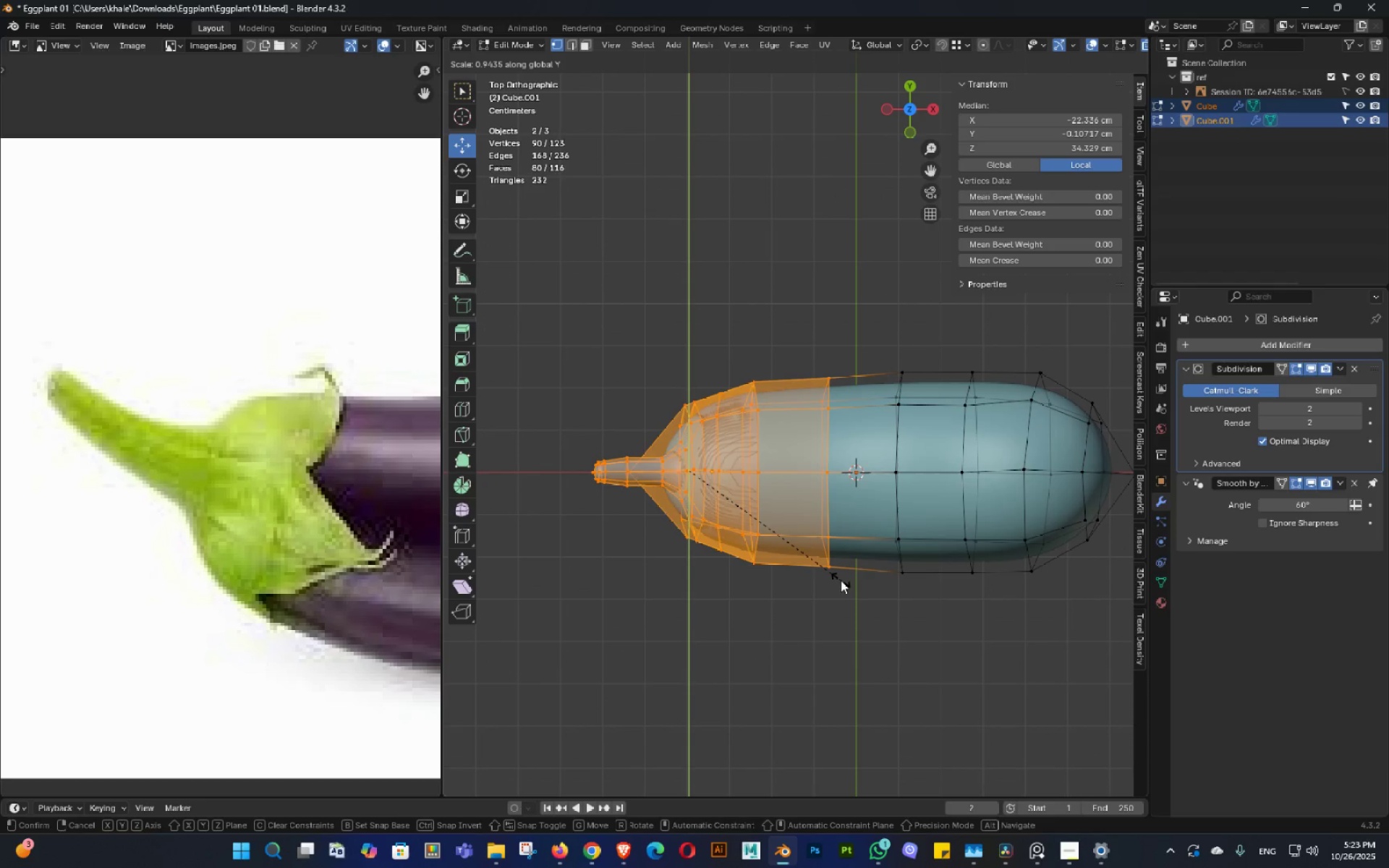 
hold_key(key=ShiftLeft, duration=0.79)
left_click([831, 569])
 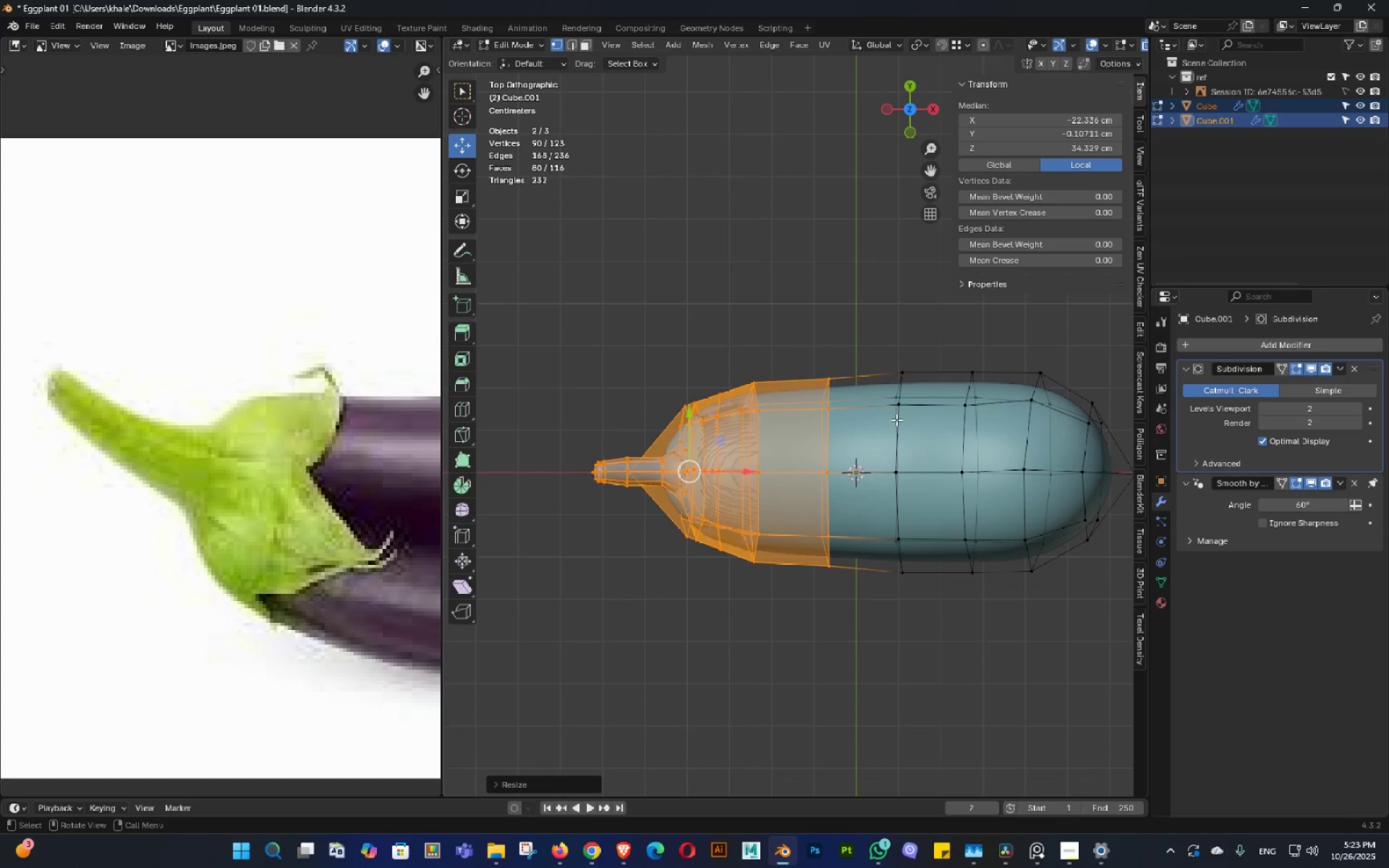 
hold_key(key=ControlLeft, duration=0.94)
 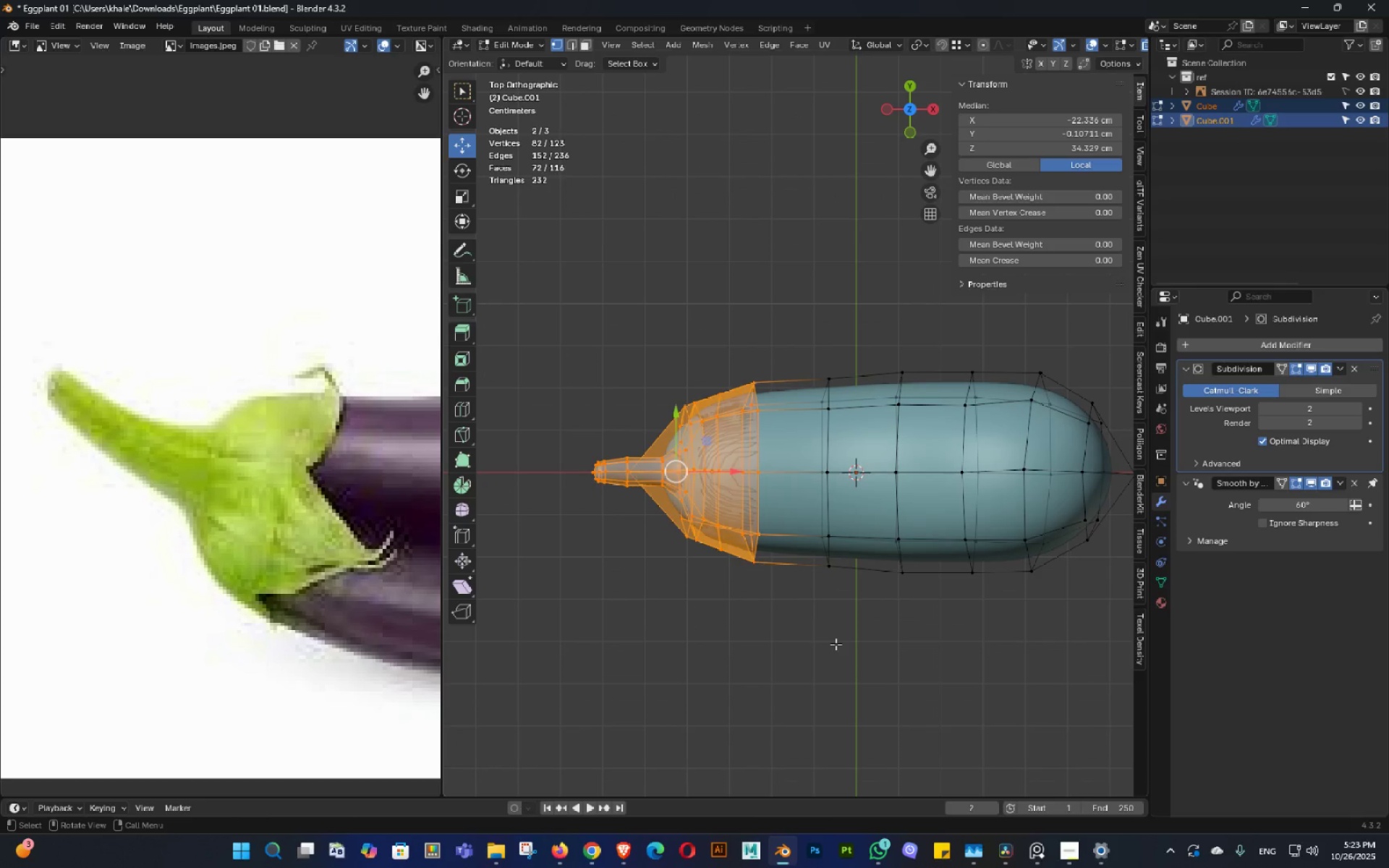 
type(sy)
 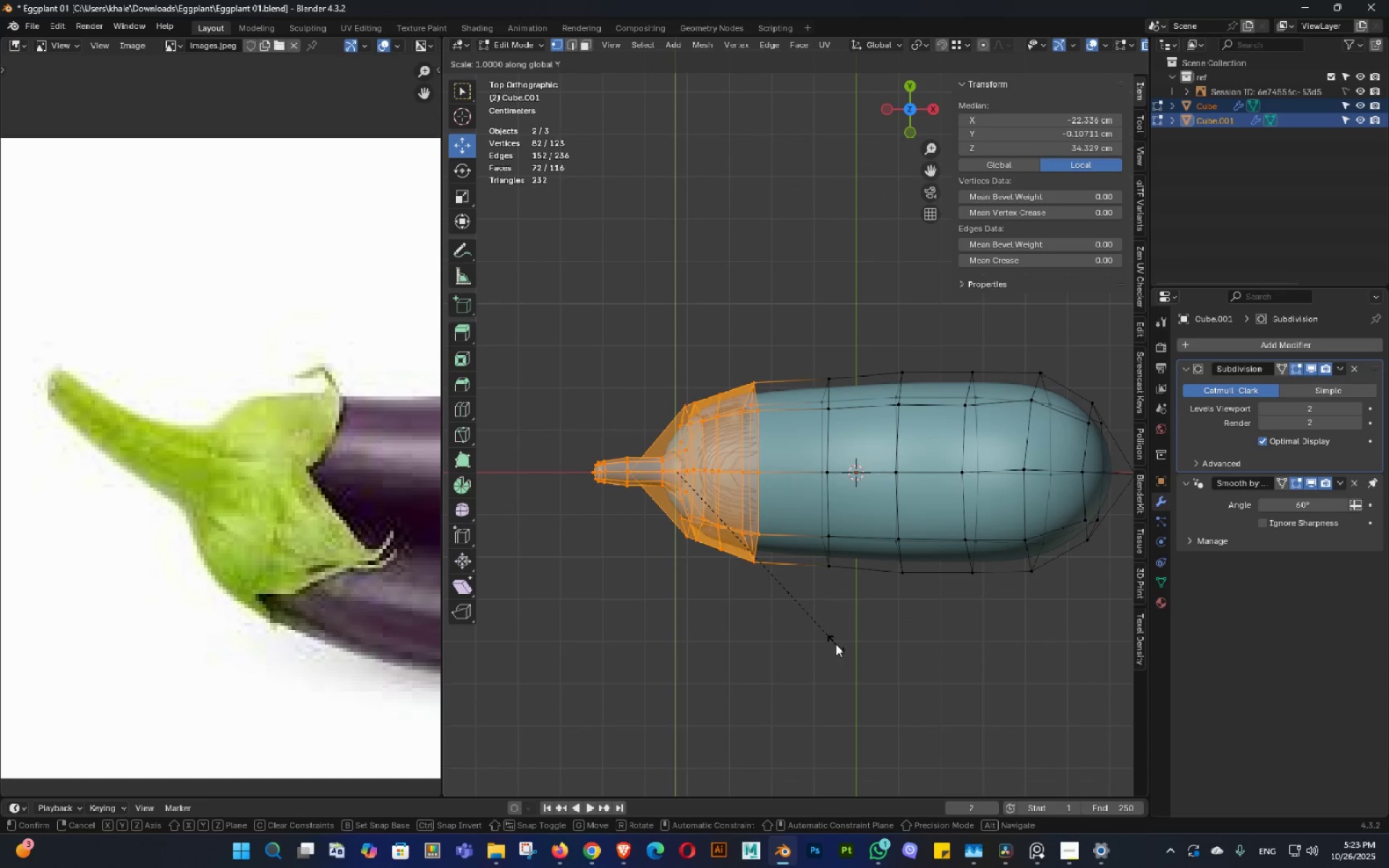 
hold_key(key=ShiftLeft, duration=1.54)
 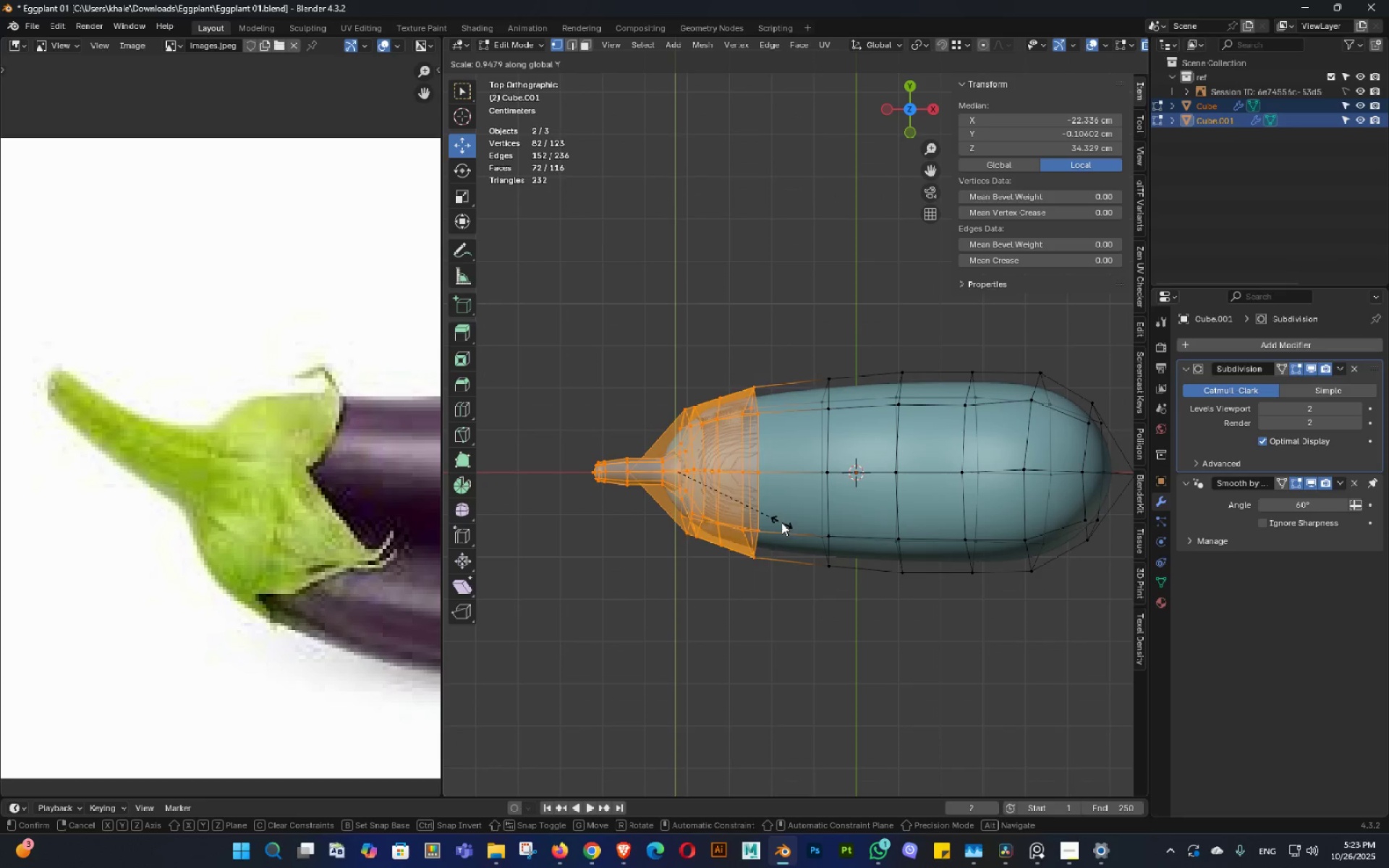 
hold_key(key=ShiftLeft, duration=2.01)
left_click([772, 512])
 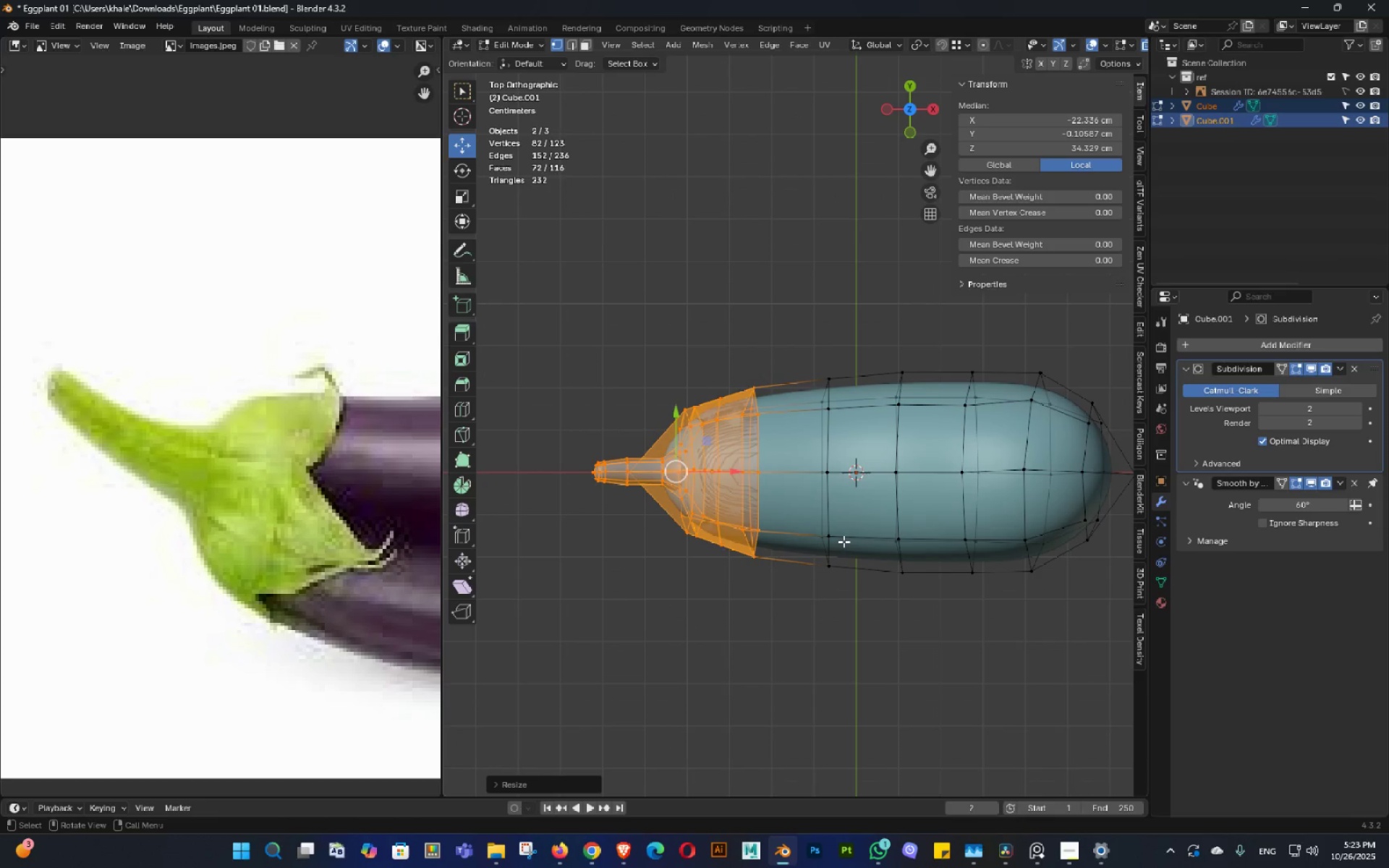 
key(Control+ControlLeft)
 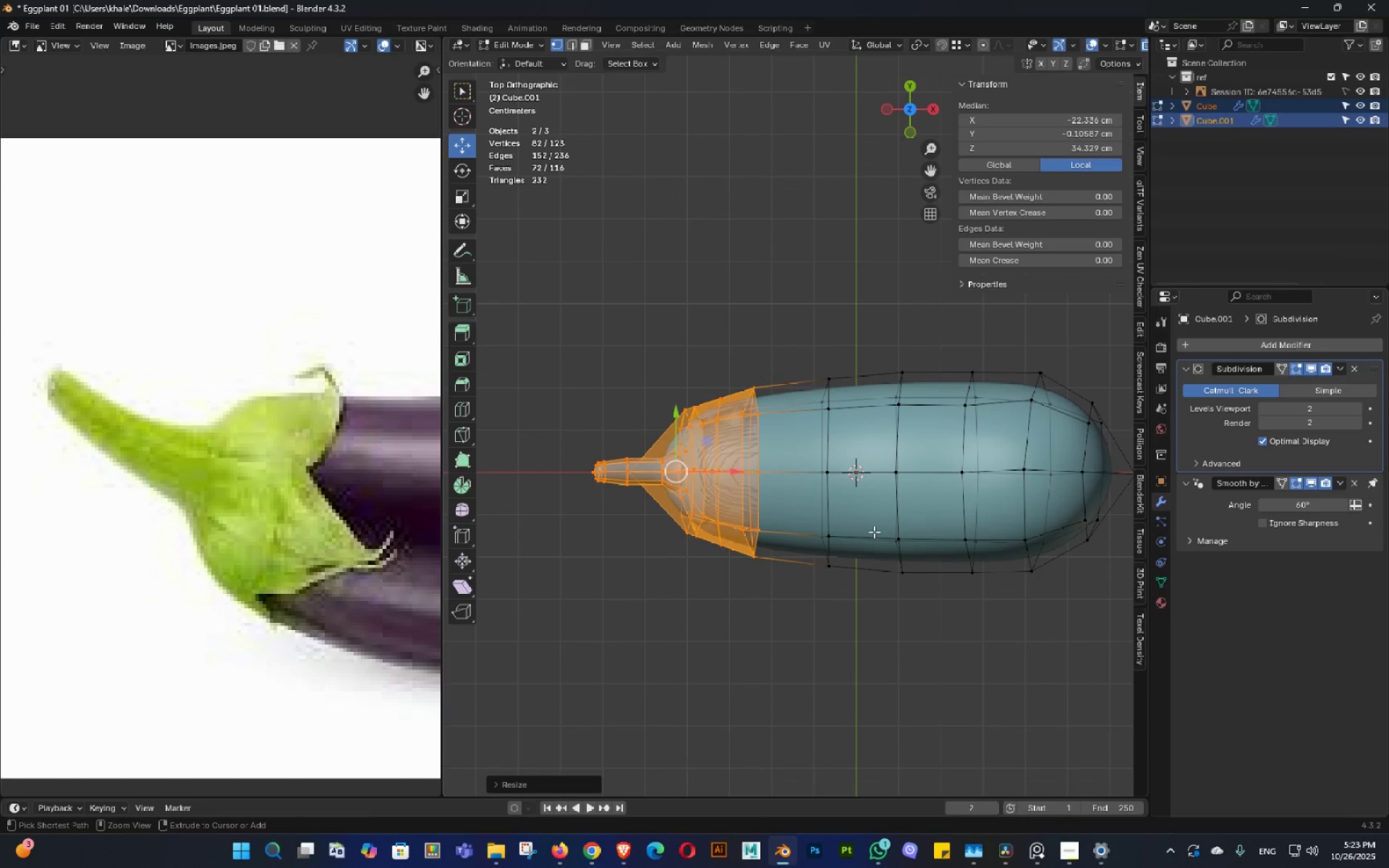 
key(Control+S)
 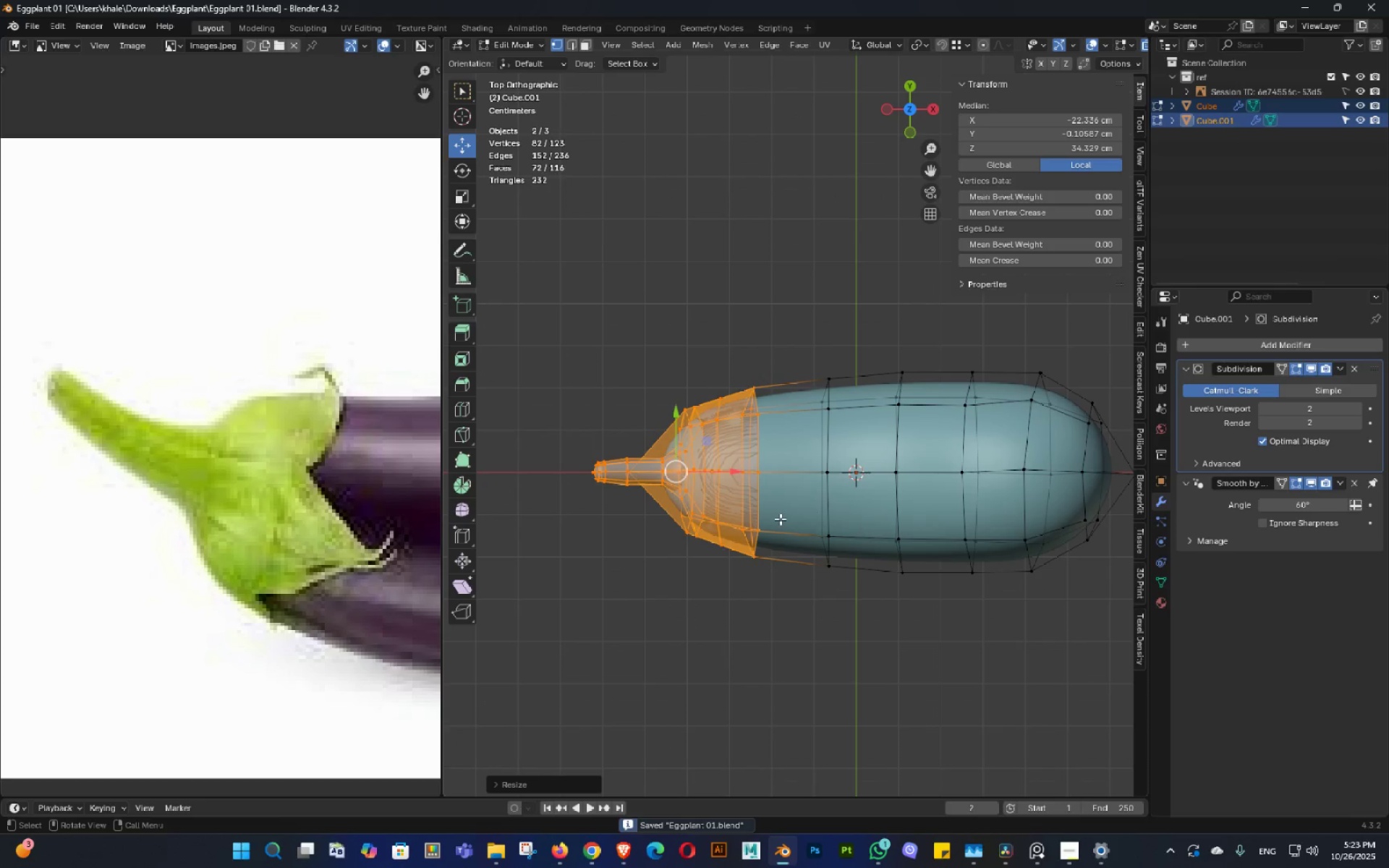 
hold_key(key=ShiftLeft, duration=0.3)
 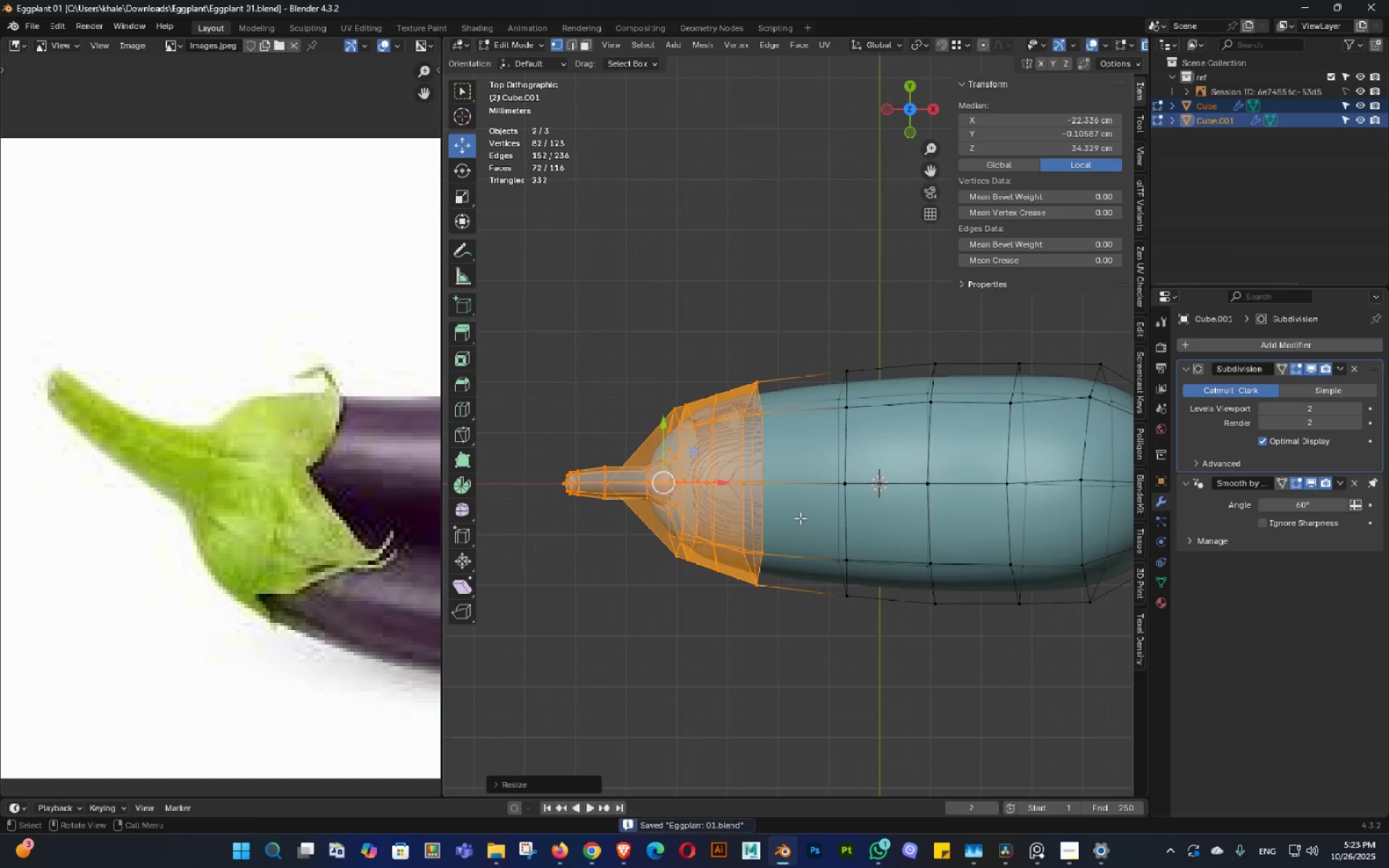 
scroll: coordinate [800, 518], scroll_direction: up, amount: 2.0
 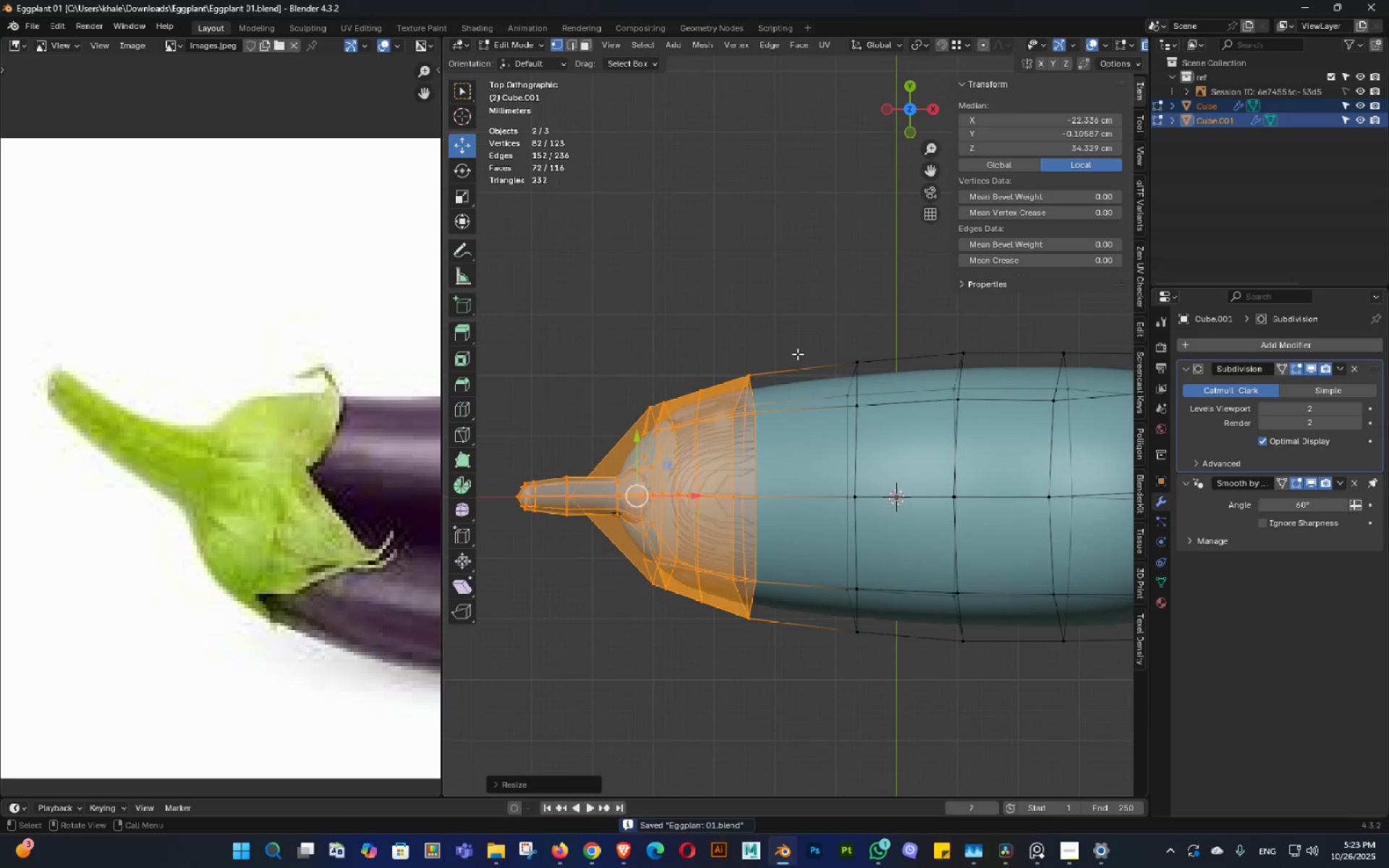 
hold_key(key=ControlLeft, duration=0.86)
 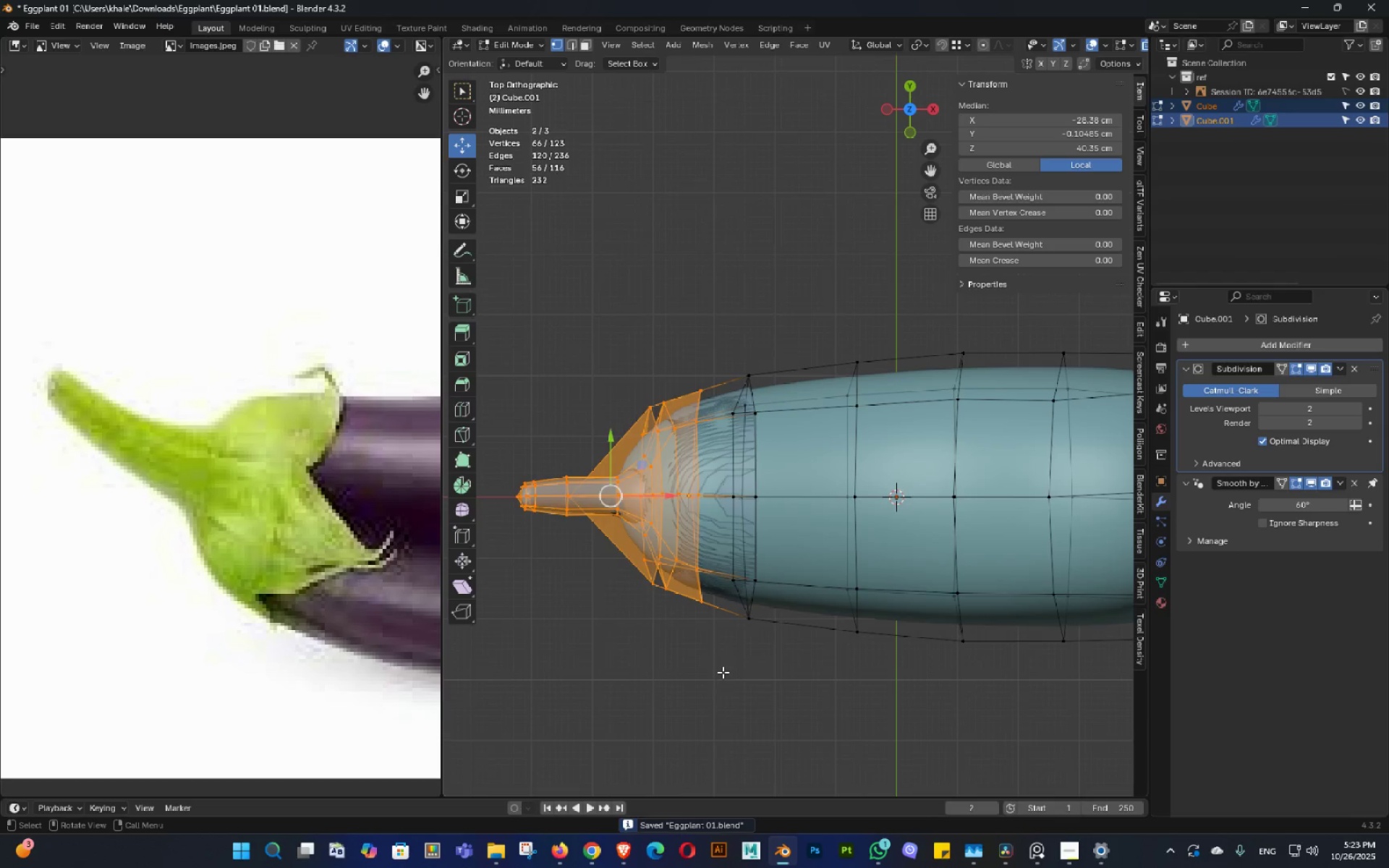 
scroll: coordinate [723, 671], scroll_direction: down, amount: 2.0
 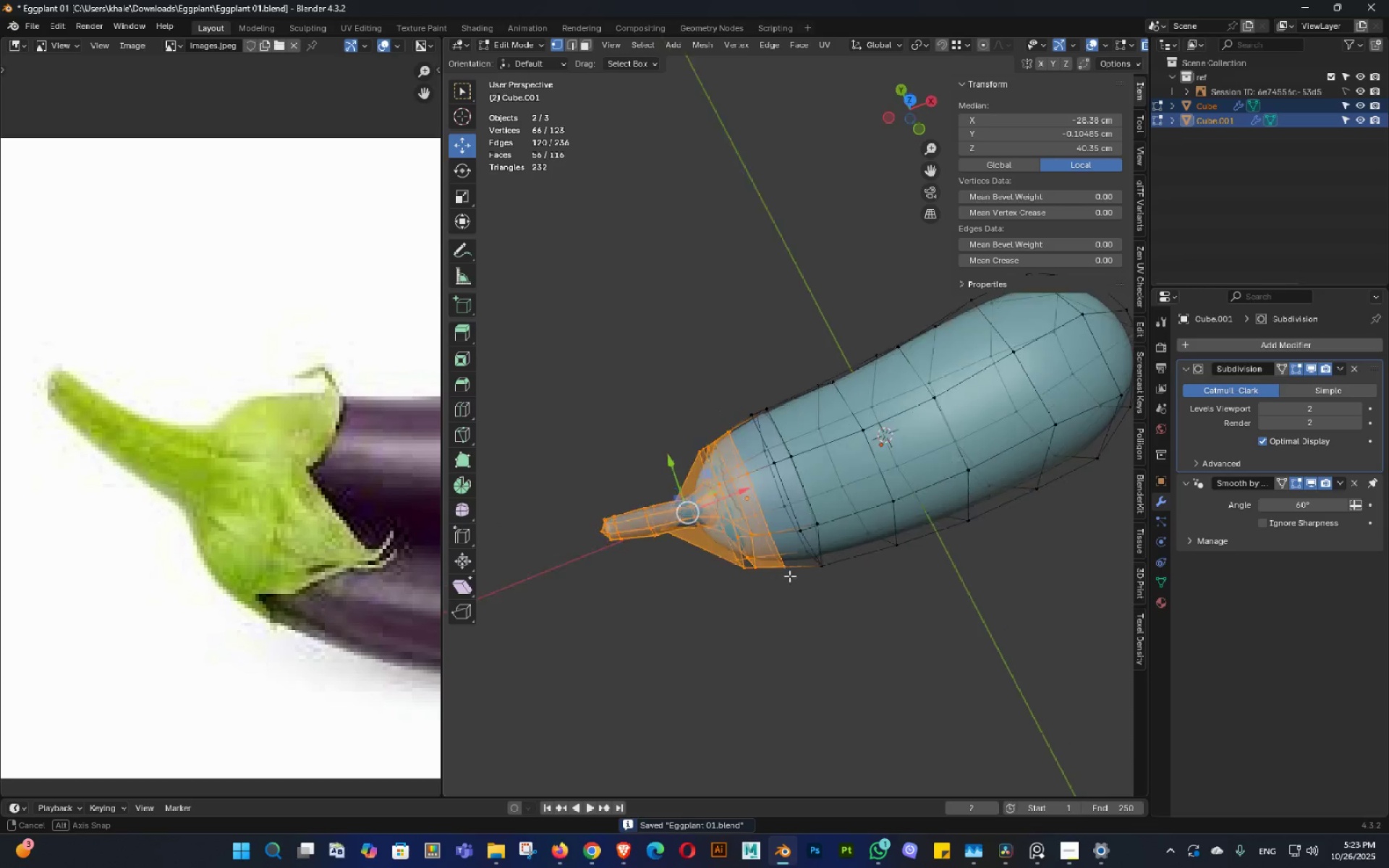 
middle_click([867, 545])
 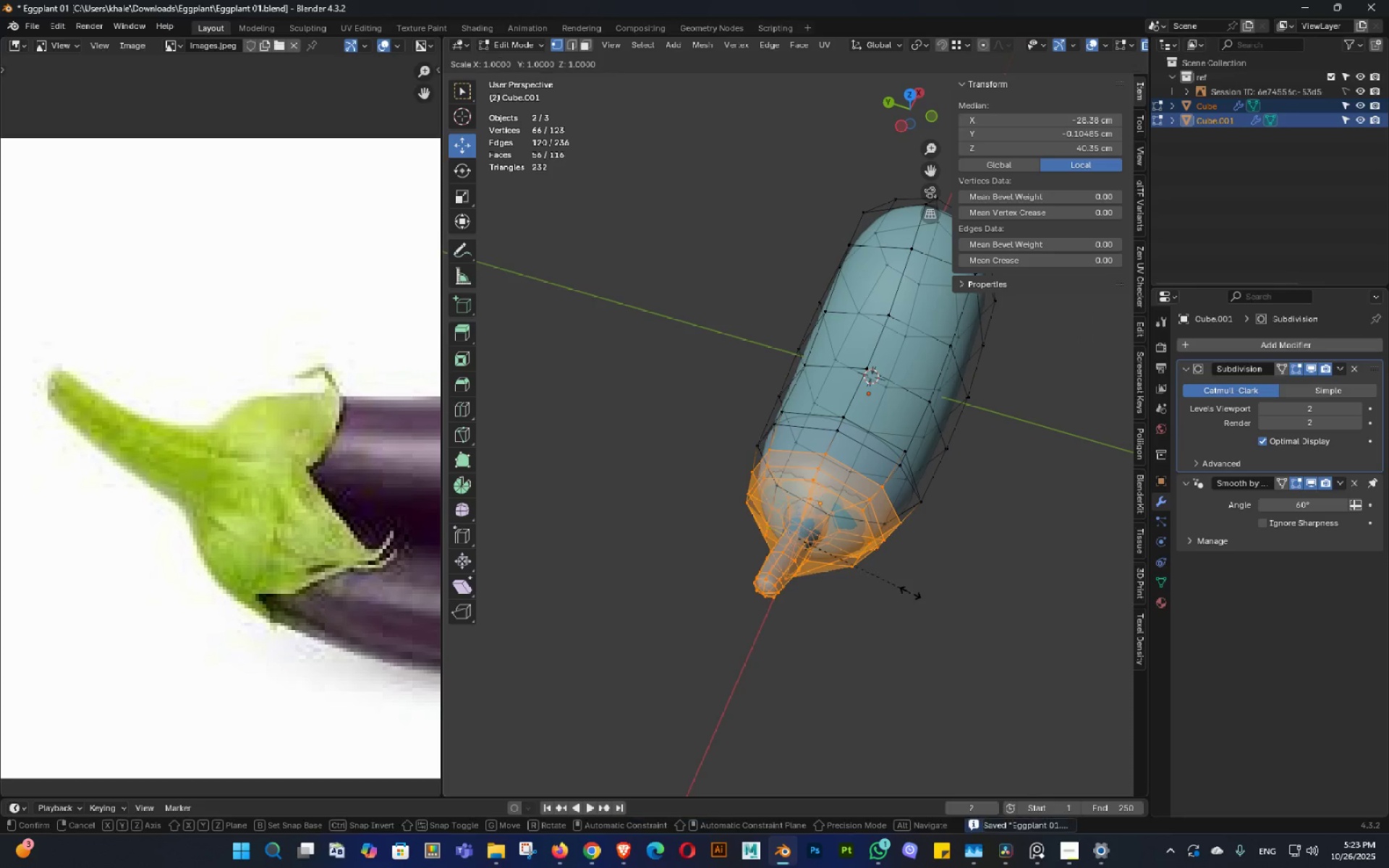 
type(sy)
 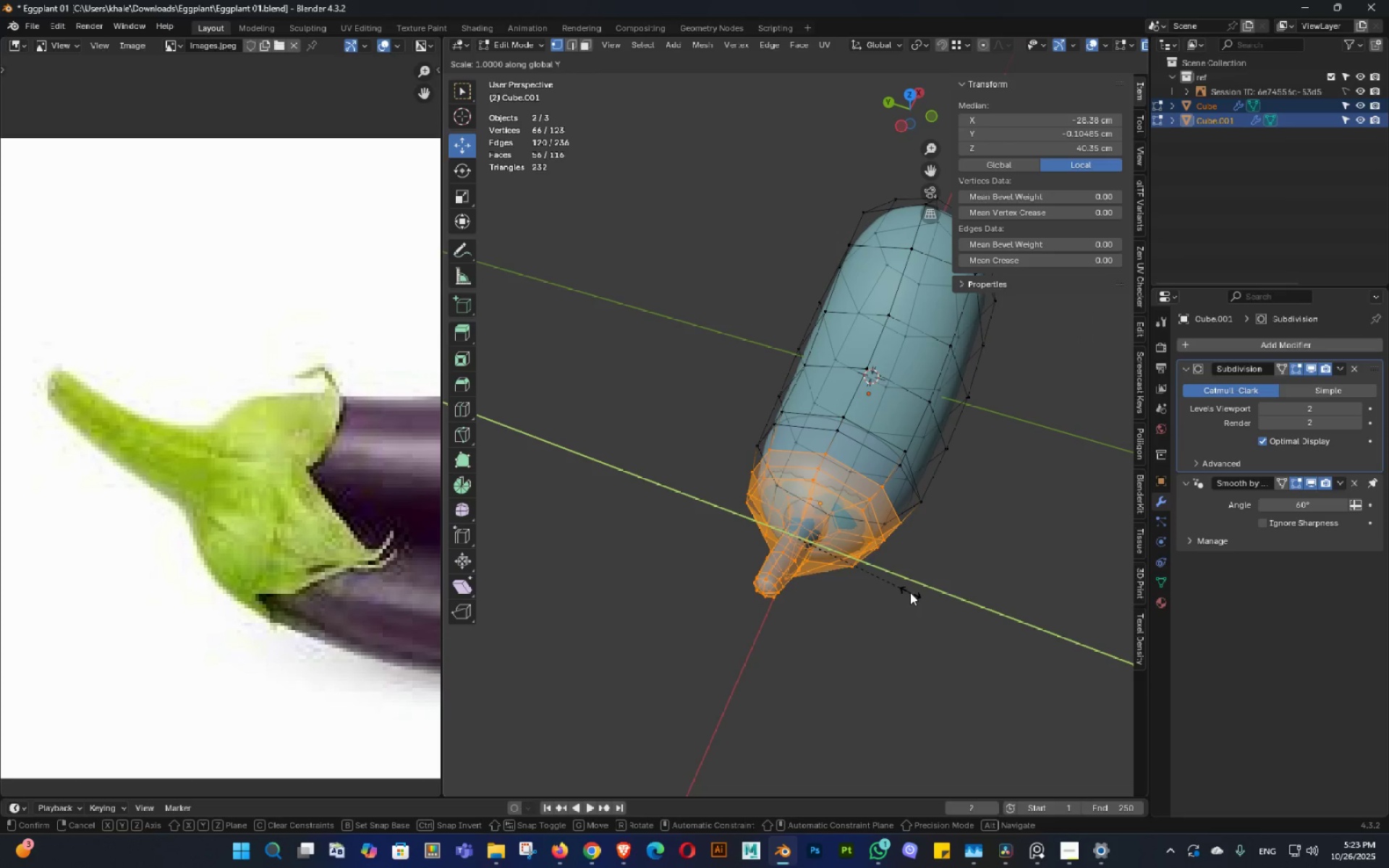 
hold_key(key=ShiftLeft, duration=1.54)
 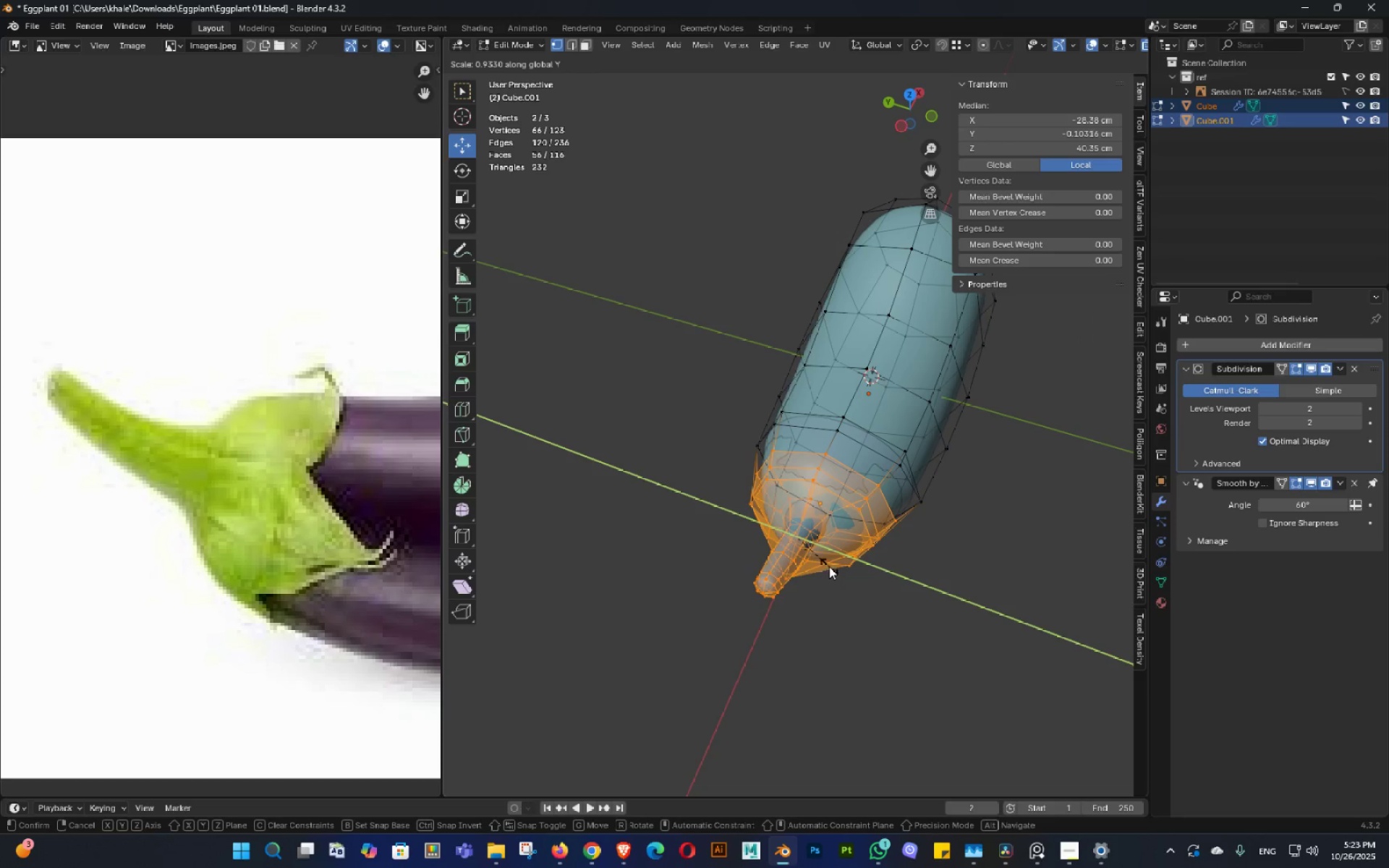 
hold_key(key=ShiftLeft, duration=1.51)
 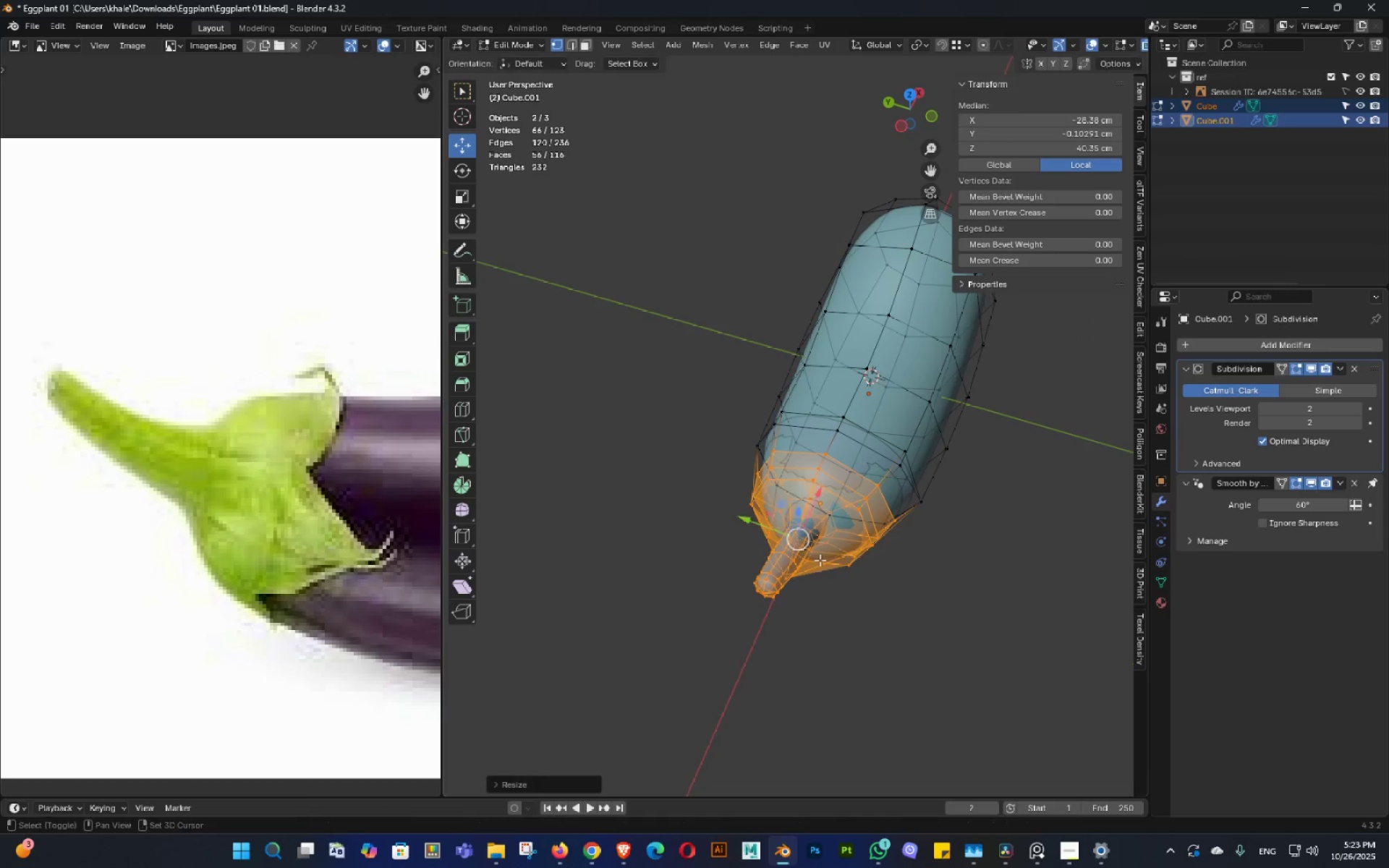 
hold_key(key=ShiftLeft, duration=0.41)
left_click([820, 560])
 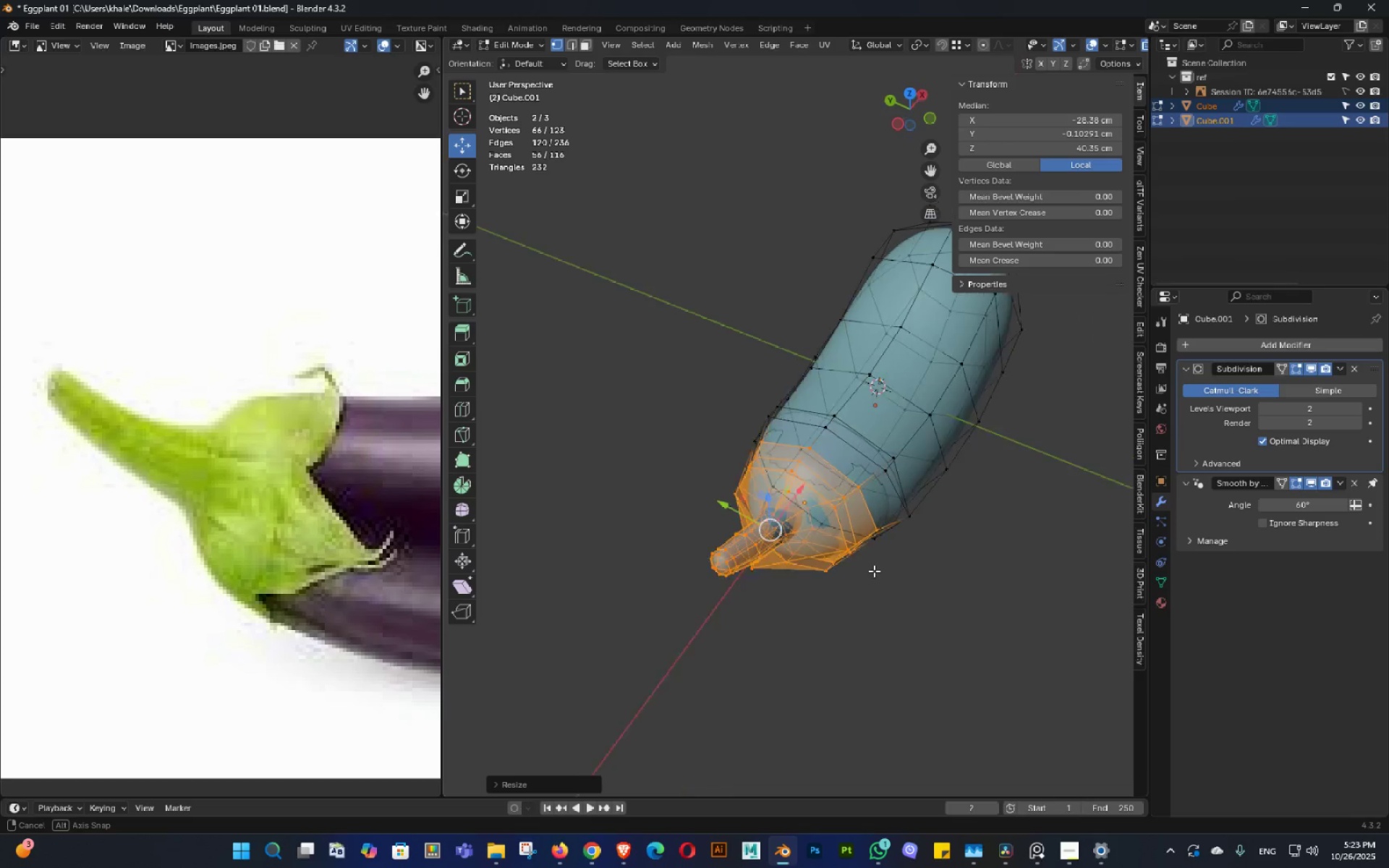 
double_click([870, 569])
 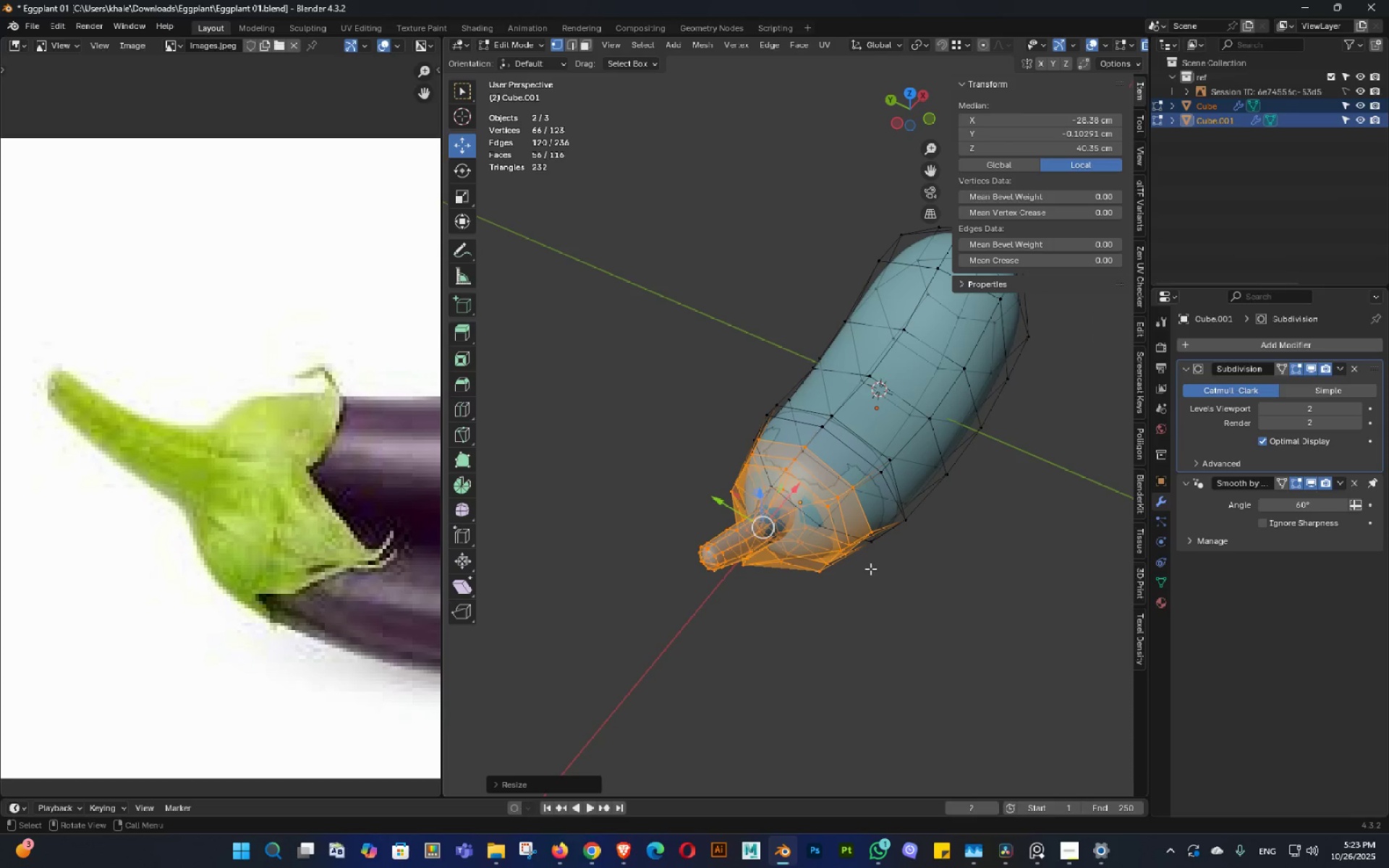 
key(Control+ControlLeft)
 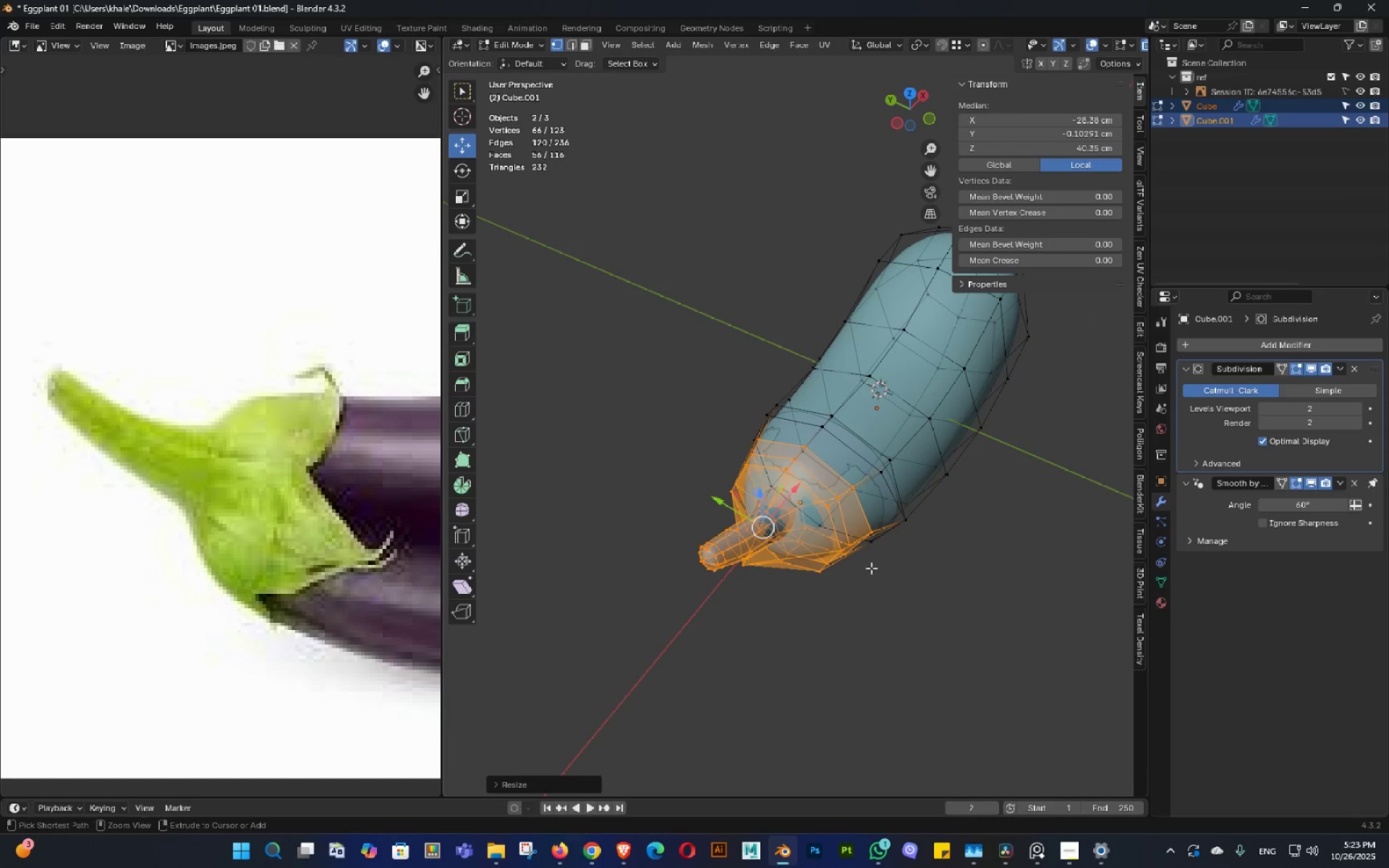 
key(Control+S)
 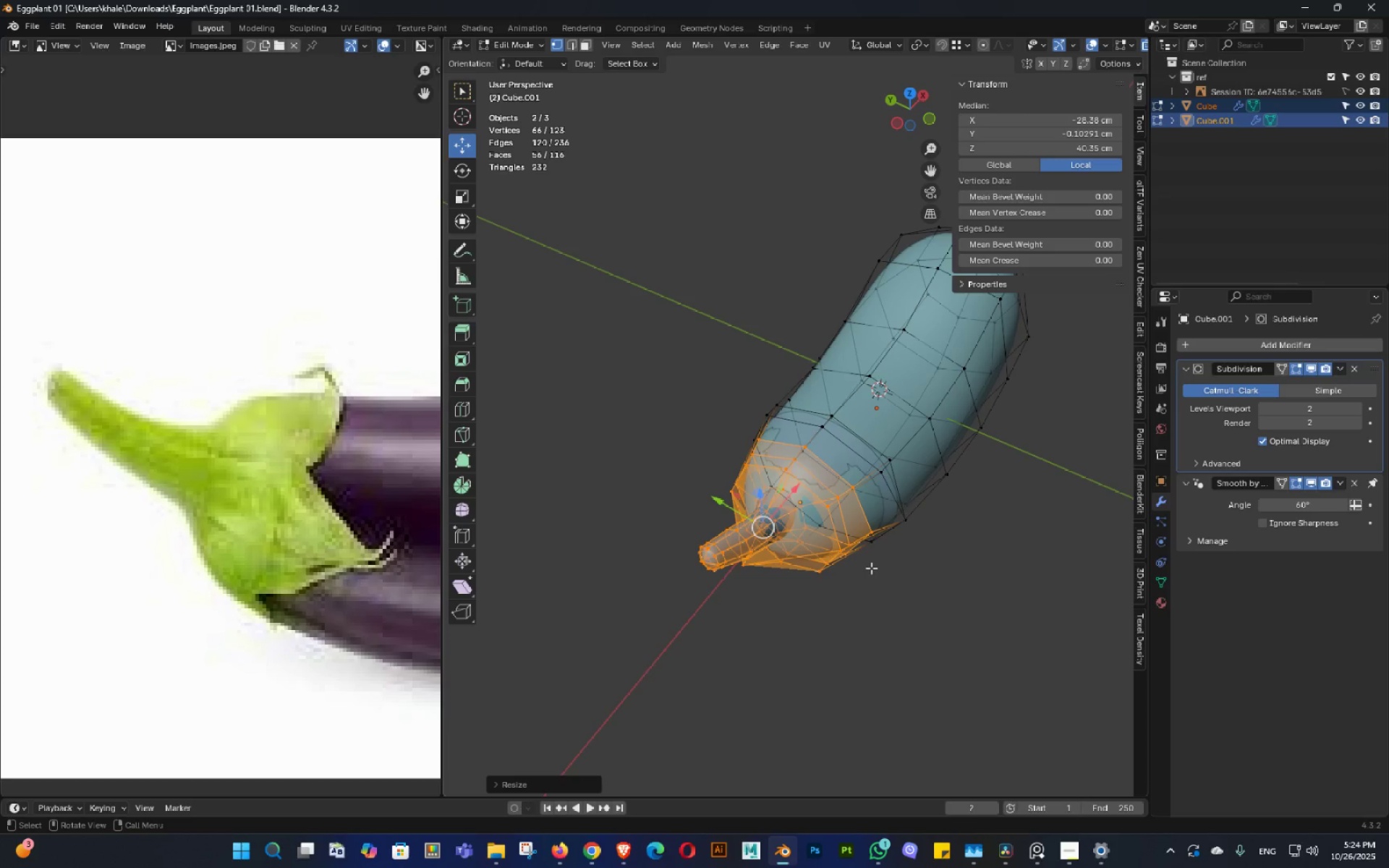 
wait(16.6)
 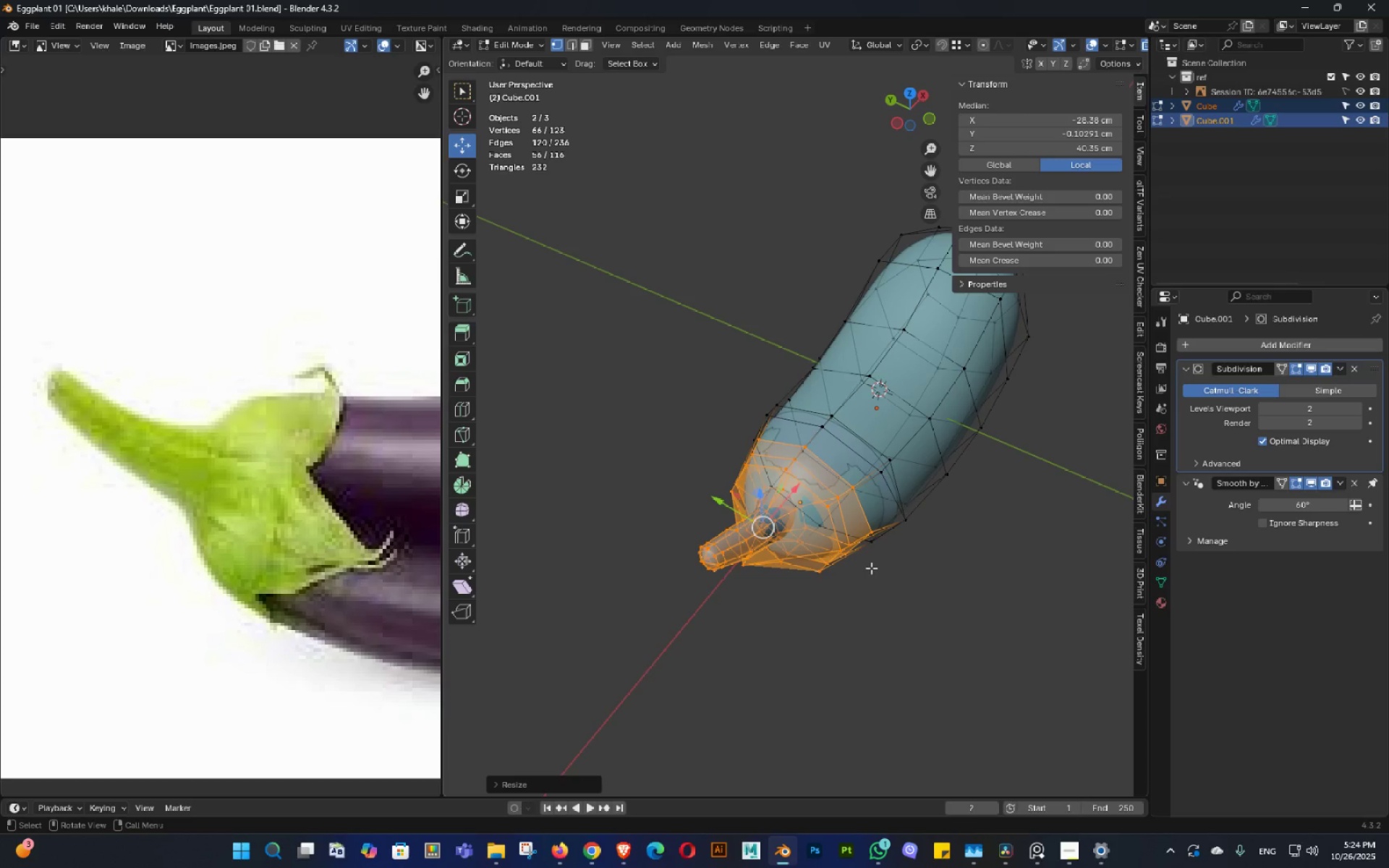 
key(Control+ControlLeft)
 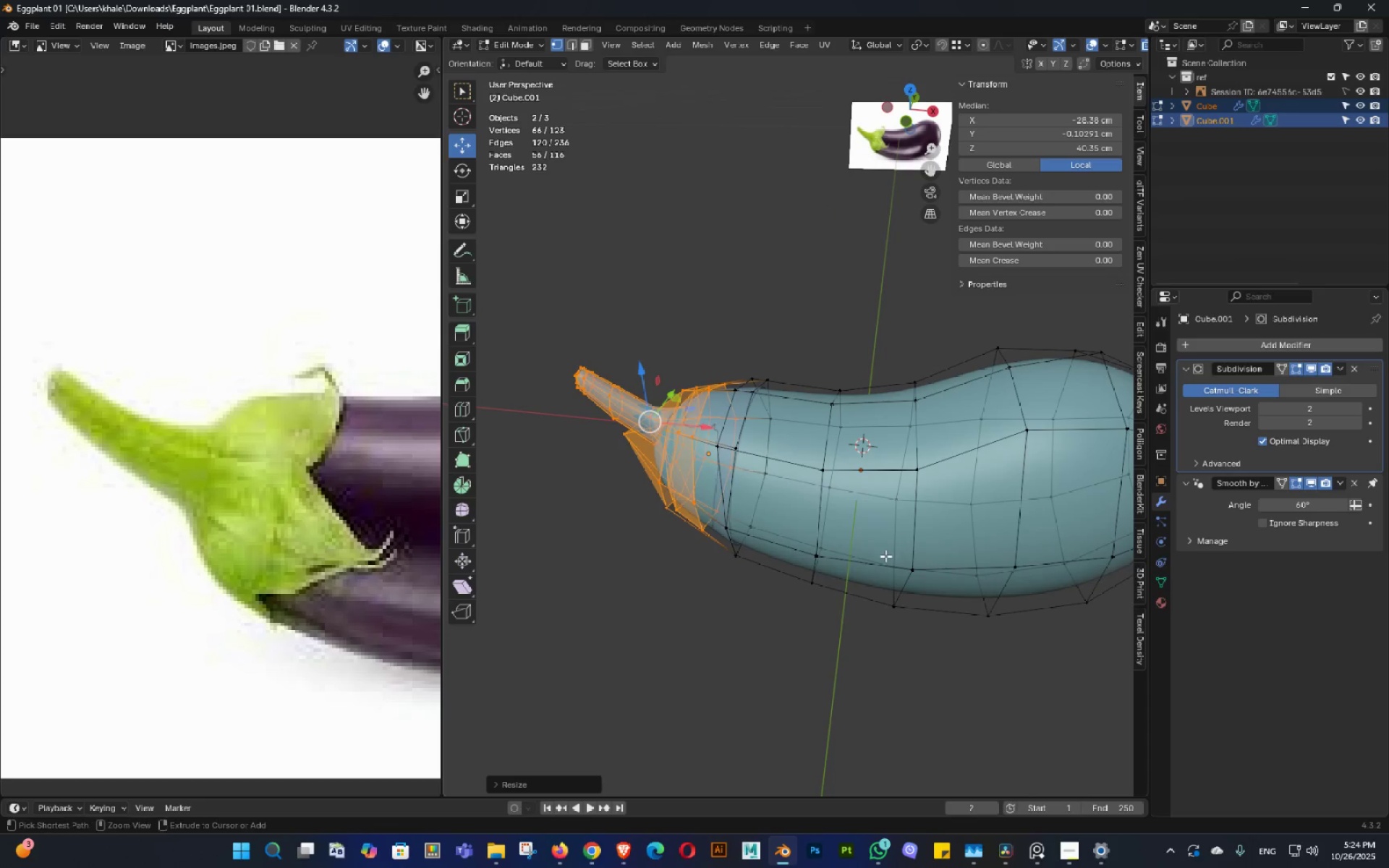 
key(Control+S)
 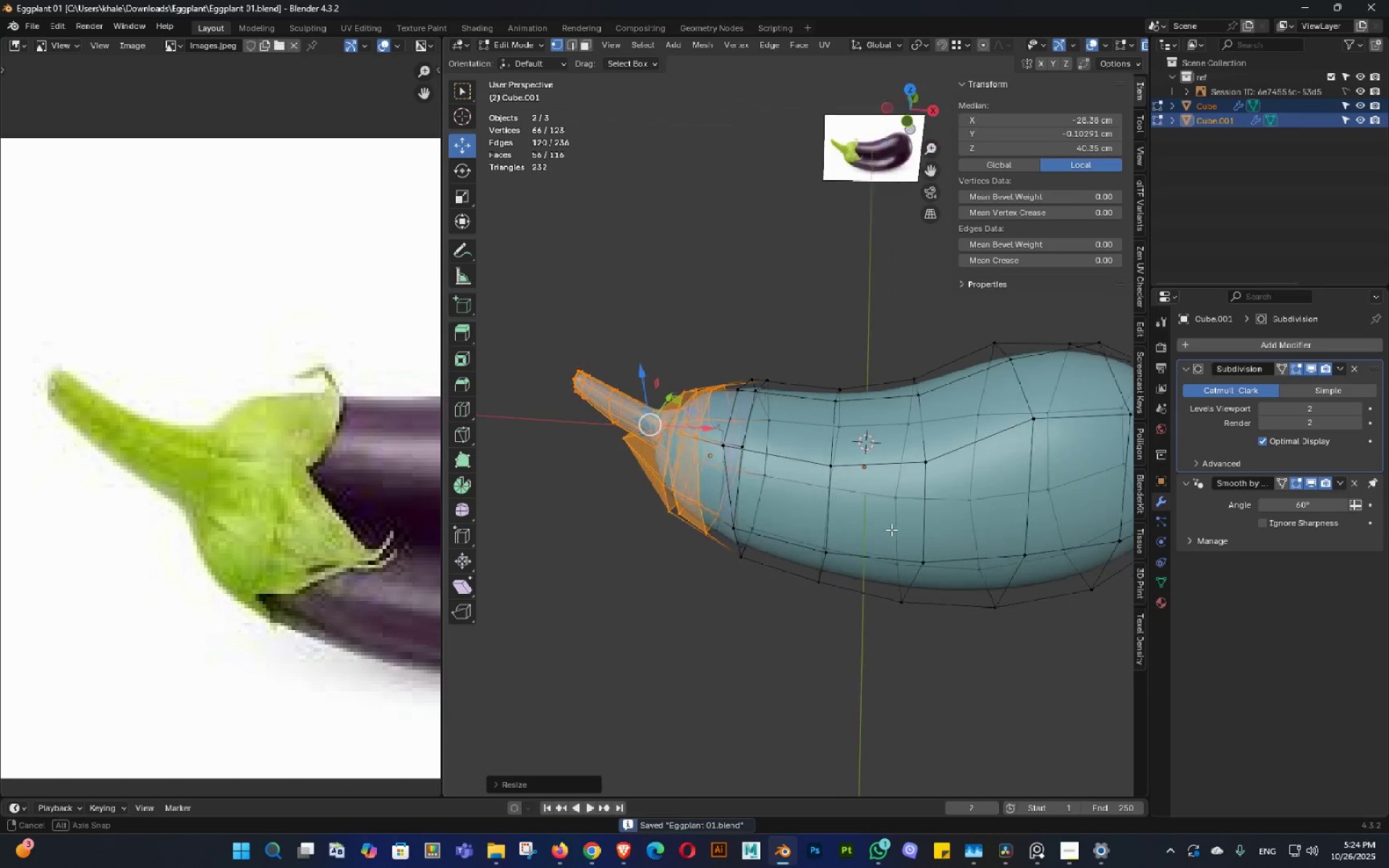 
double_click([925, 534])
 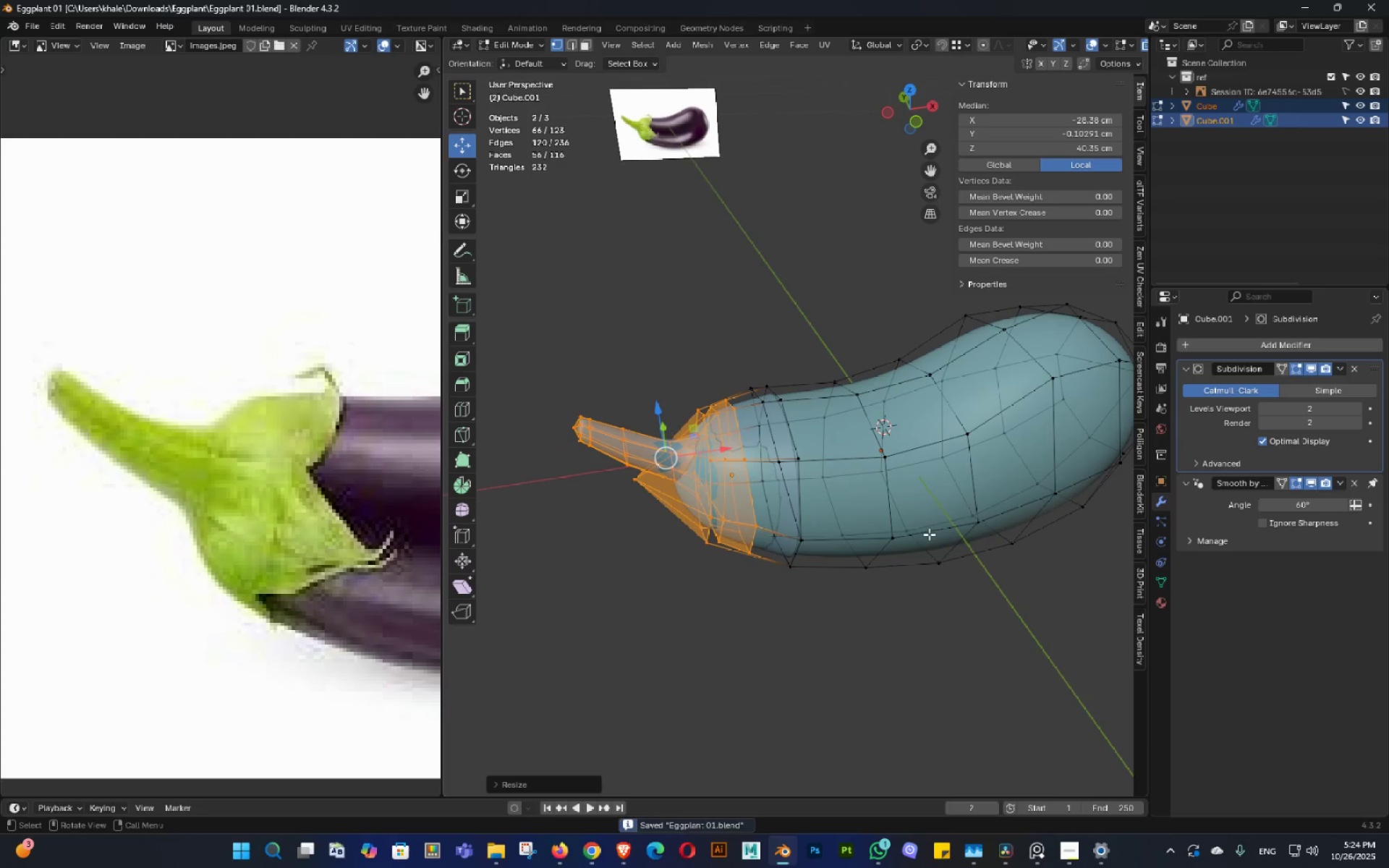 
key(Control+ControlLeft)
 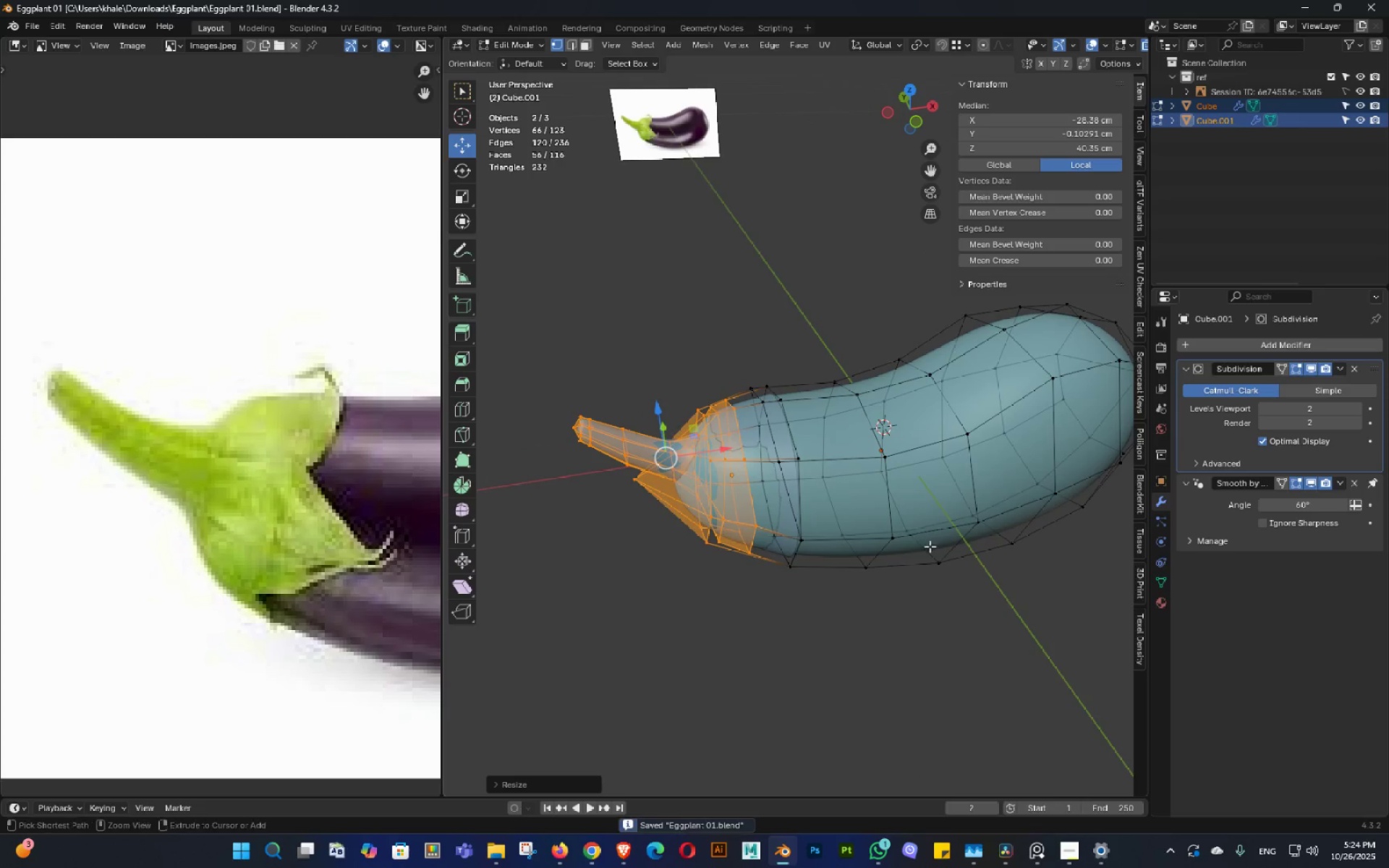 
key(Control+S)
 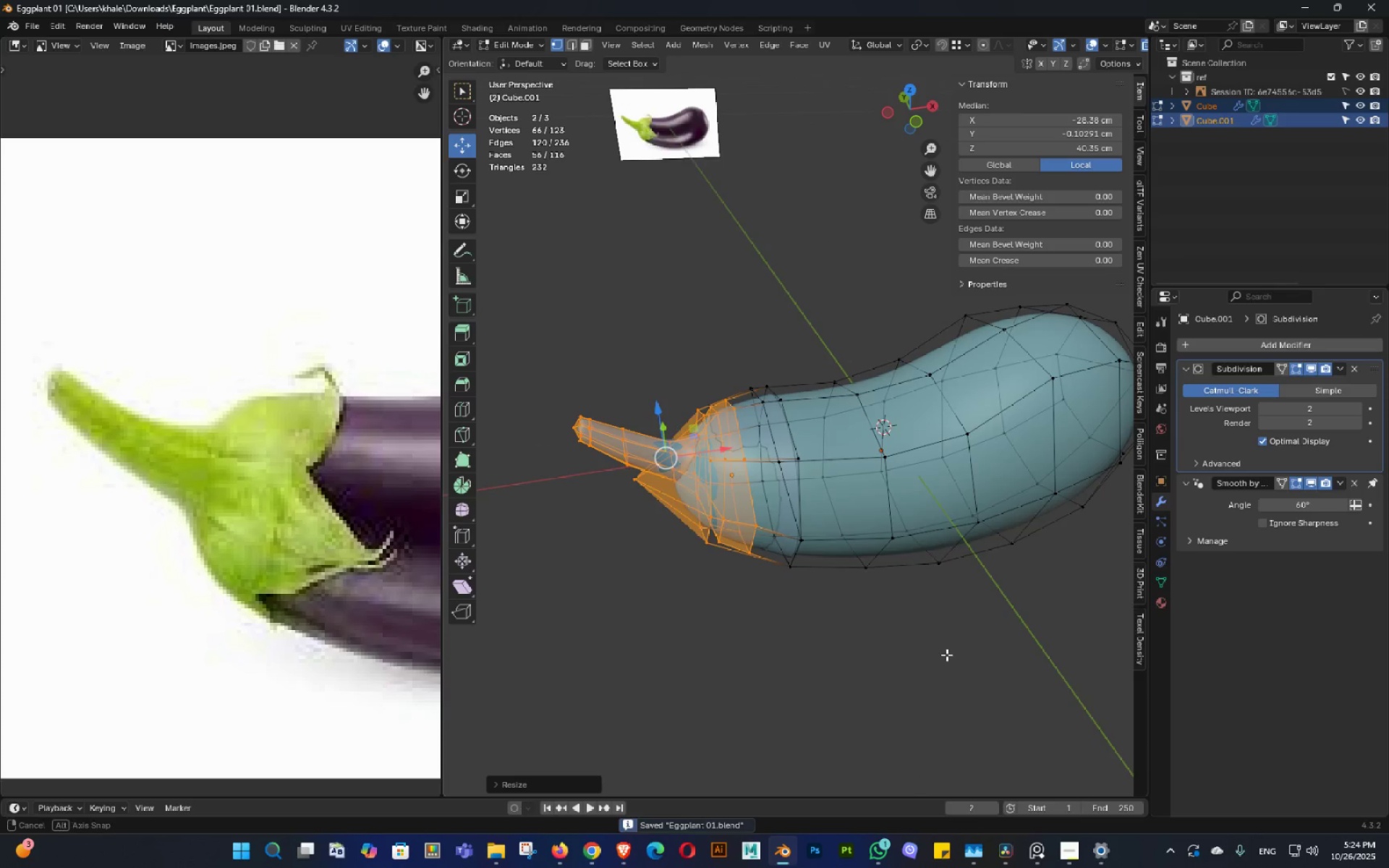 
triple_click([954, 669])
 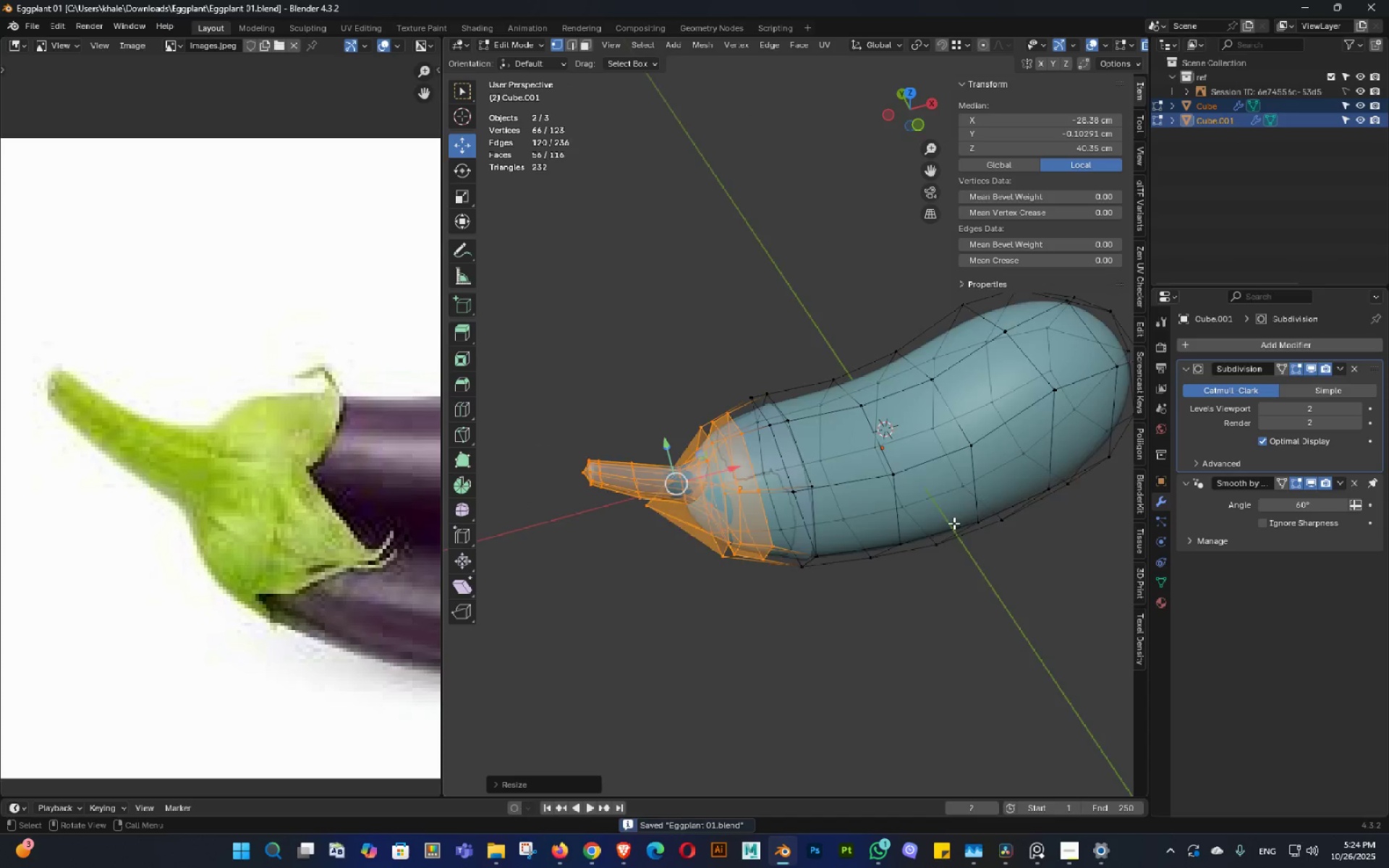 
triple_click([921, 617])
 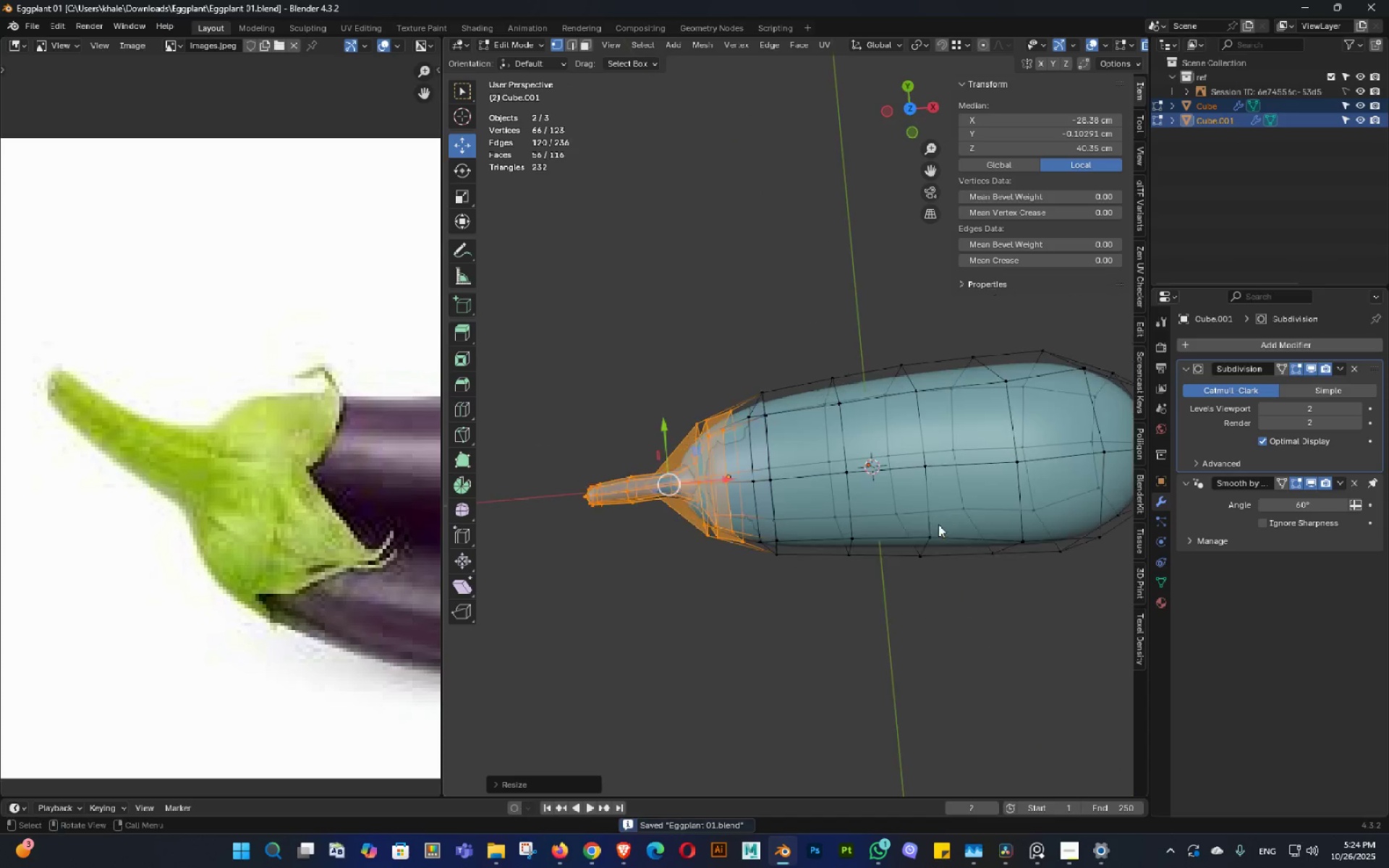 
key(Backquote)
 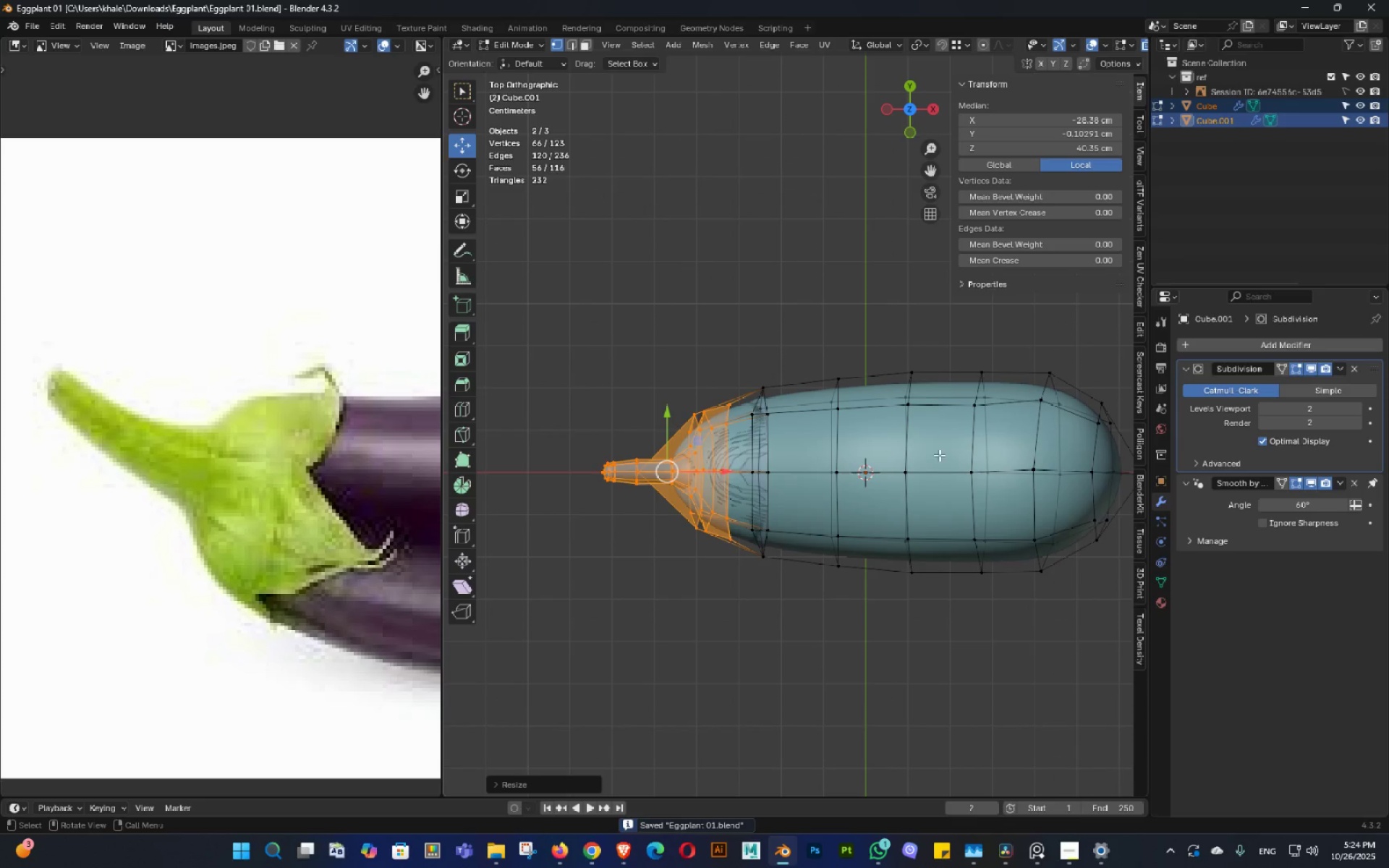 
key(Shift+ShiftLeft)
 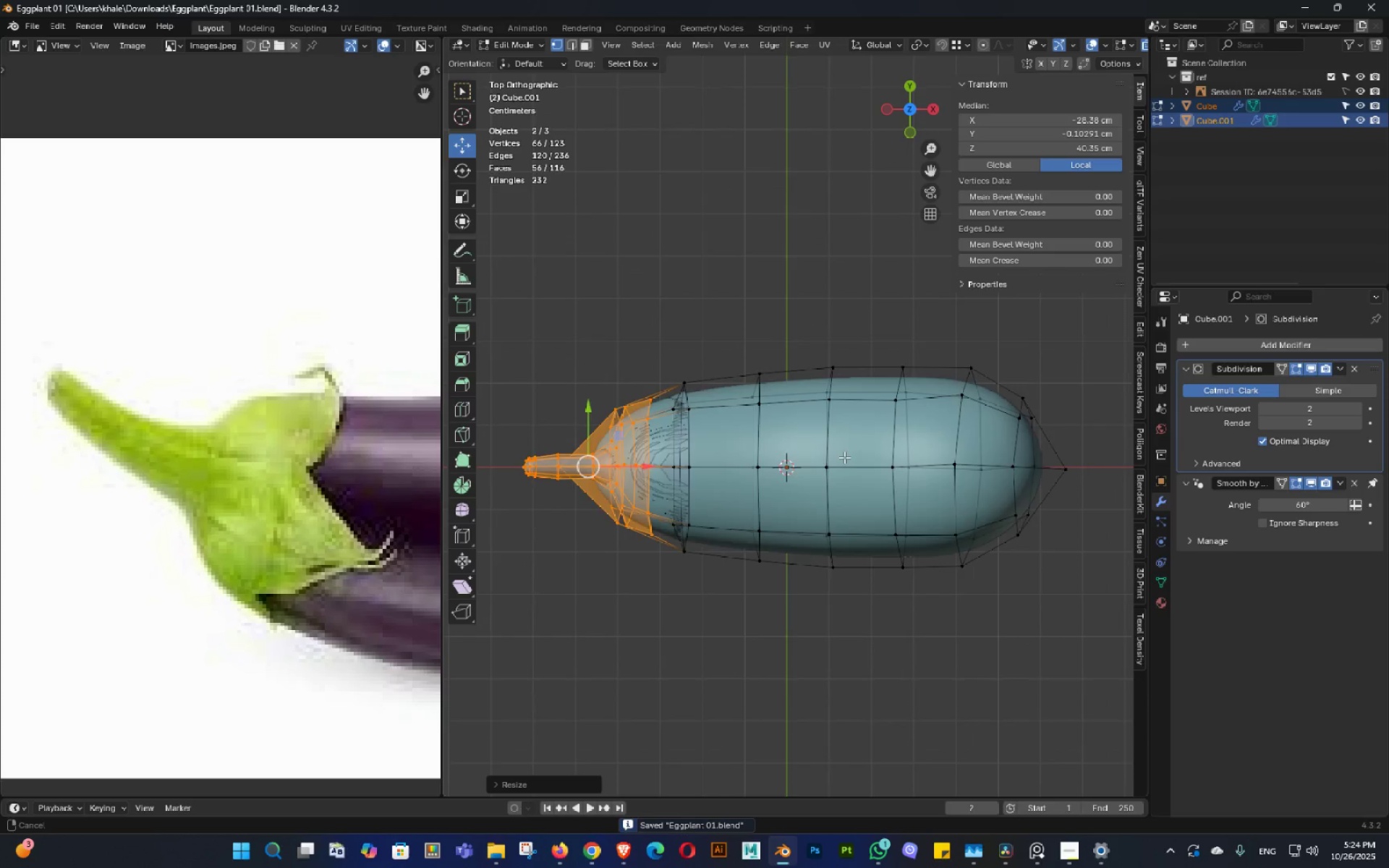 
scroll: coordinate [840, 443], scroll_direction: up, amount: 2.0
 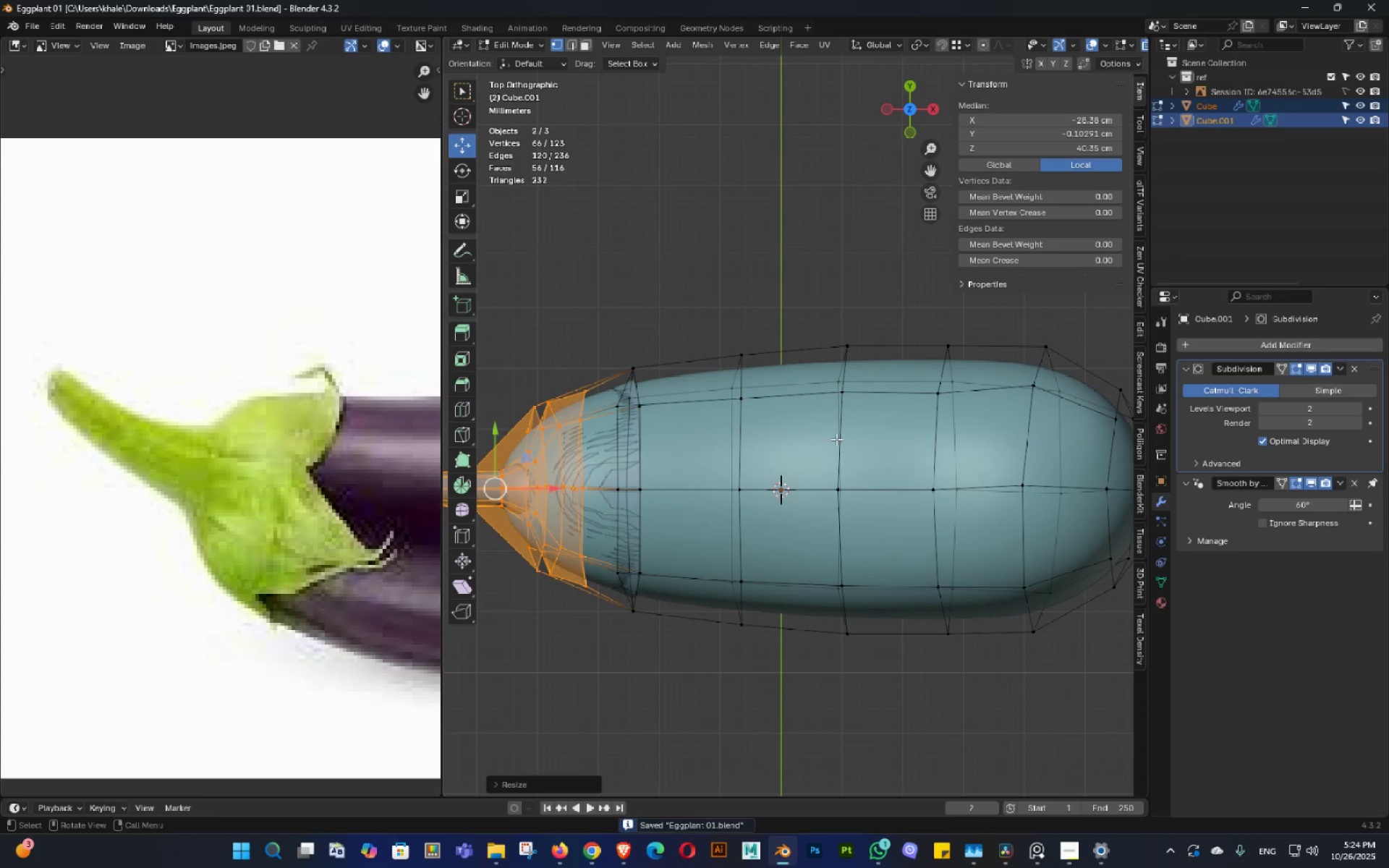 
key(Control+ControlLeft)
 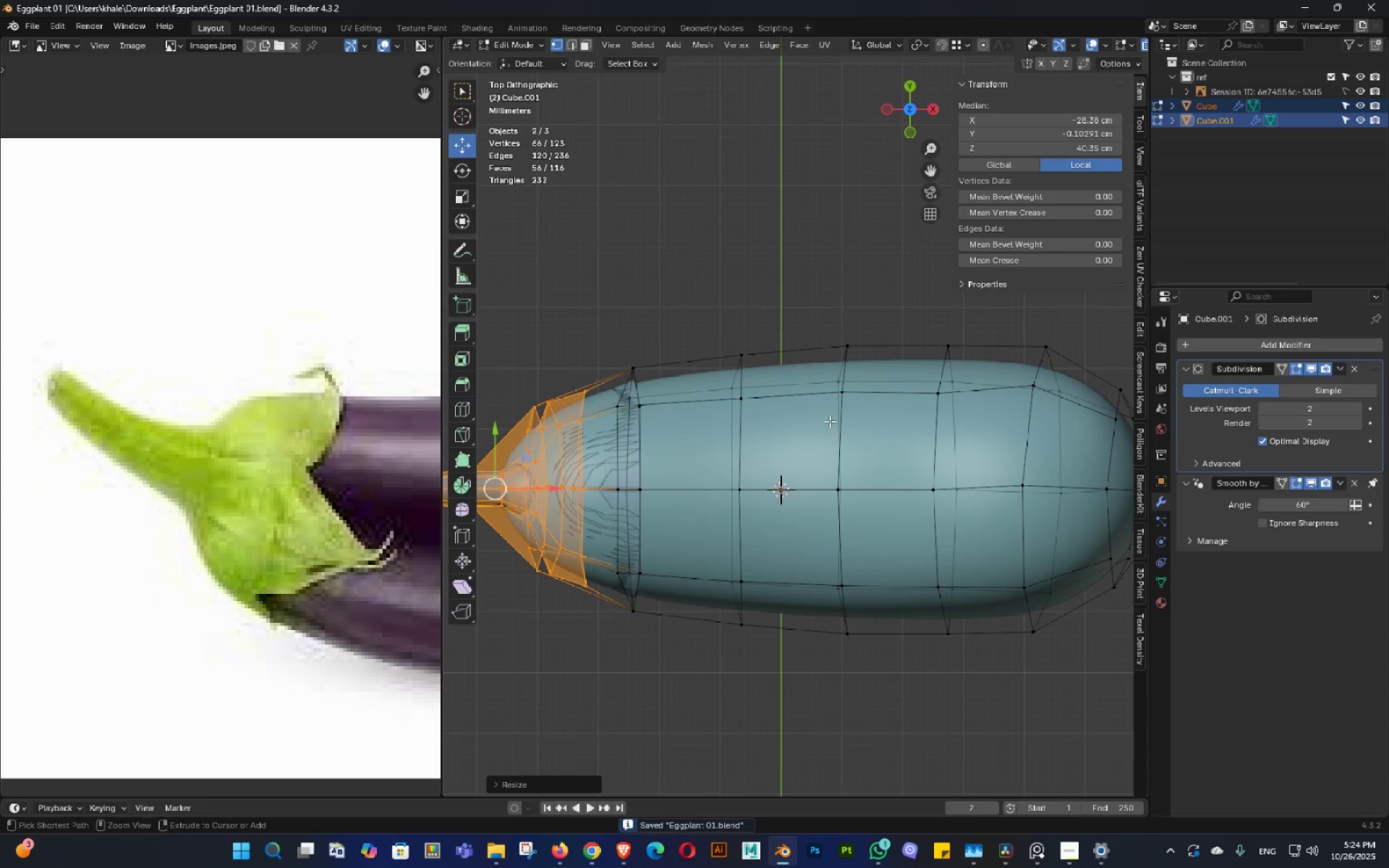 
key(Control+S)
 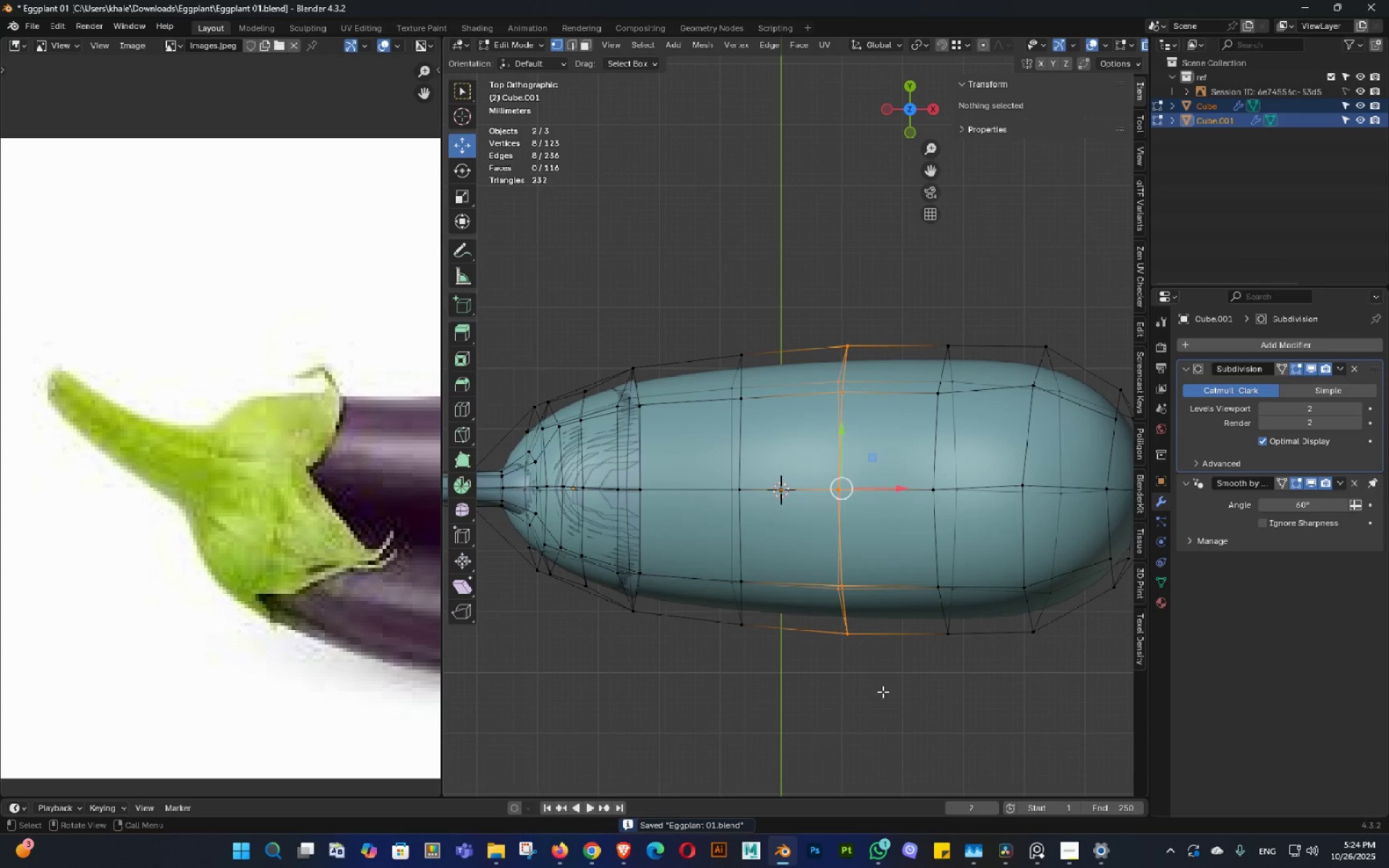 
type(sy)
 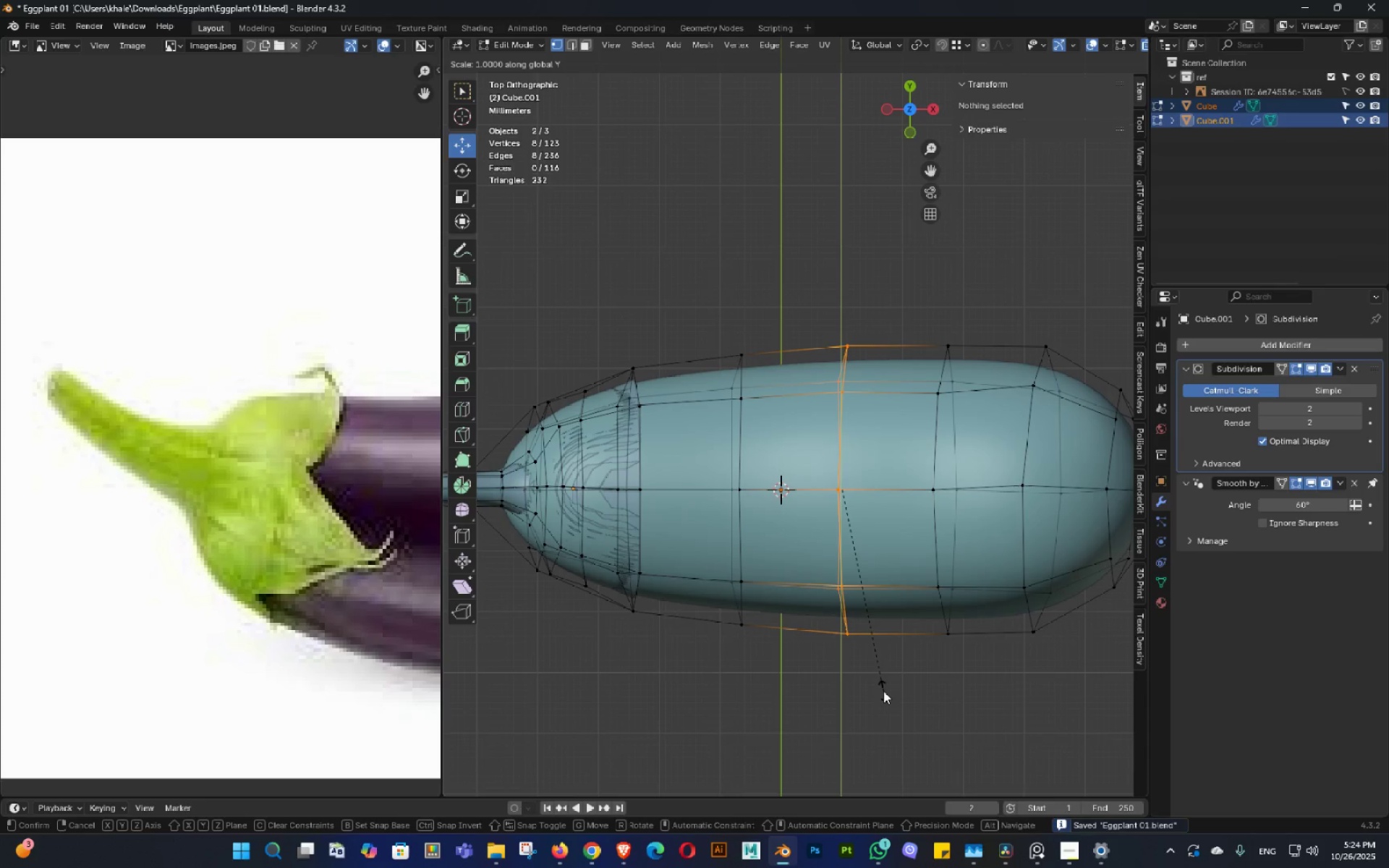 
hold_key(key=ShiftLeft, duration=1.5)
 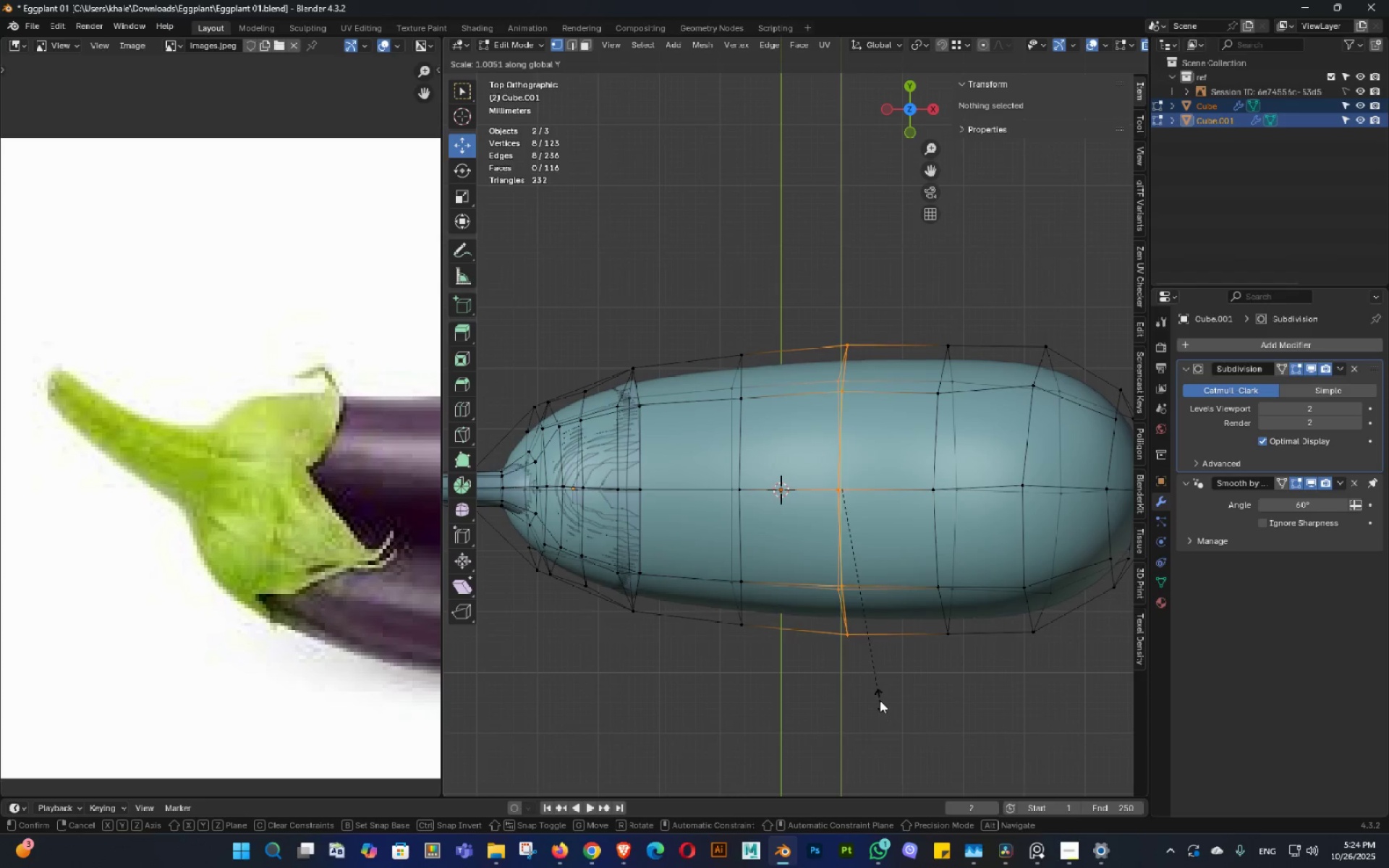 
hold_key(key=ShiftLeft, duration=1.35)
 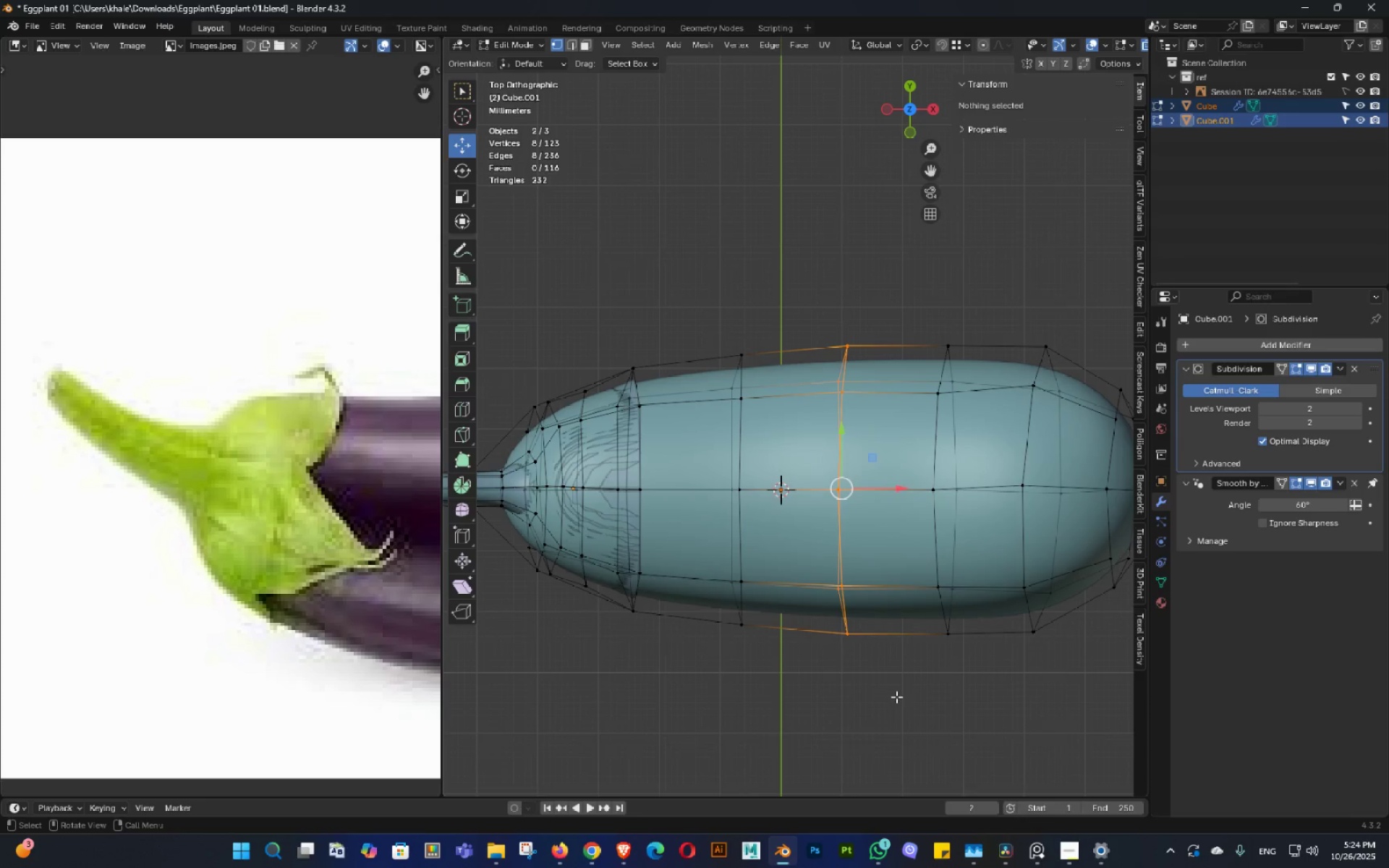 
left_click([874, 690])
 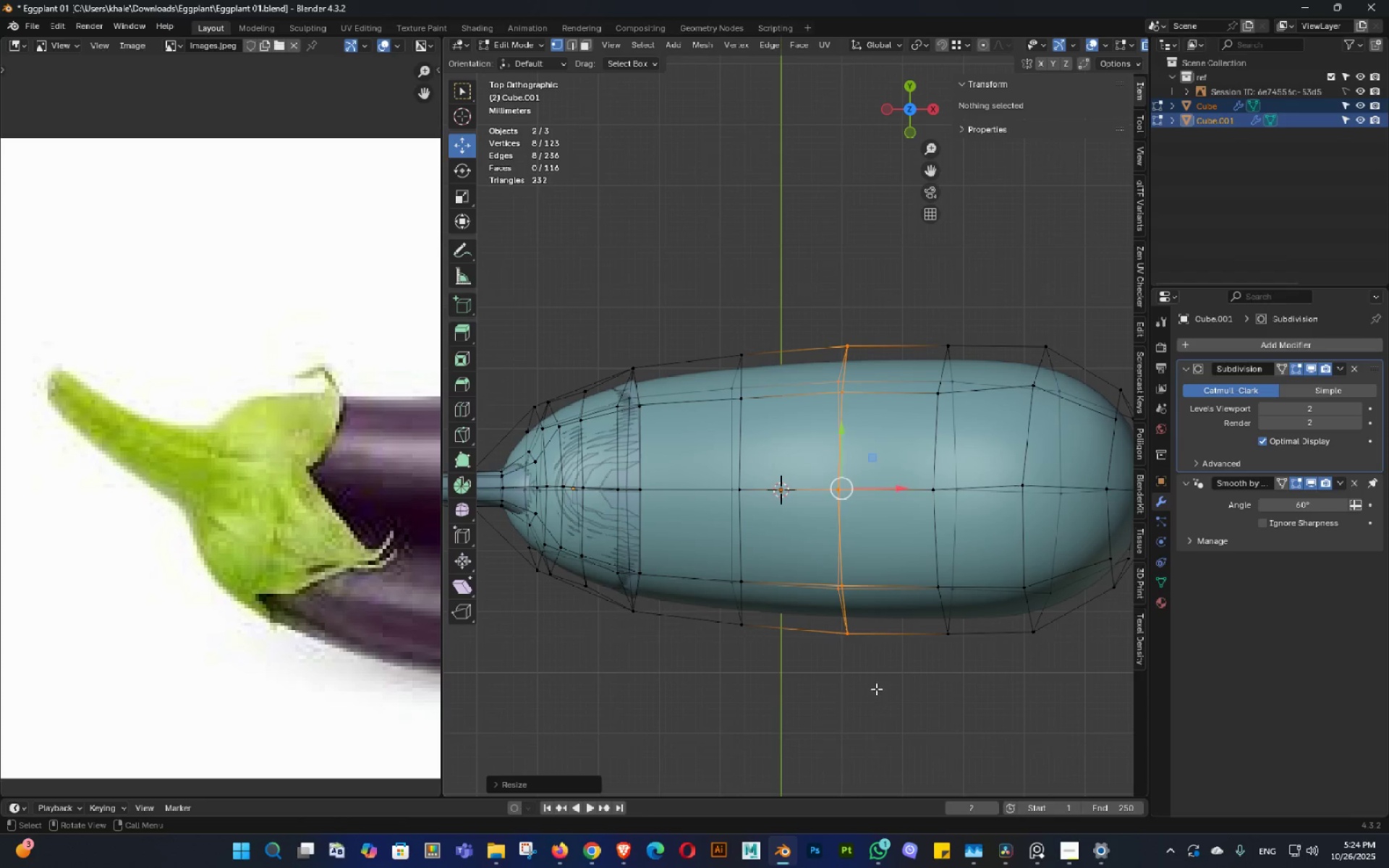 
key(Control+ControlLeft)
 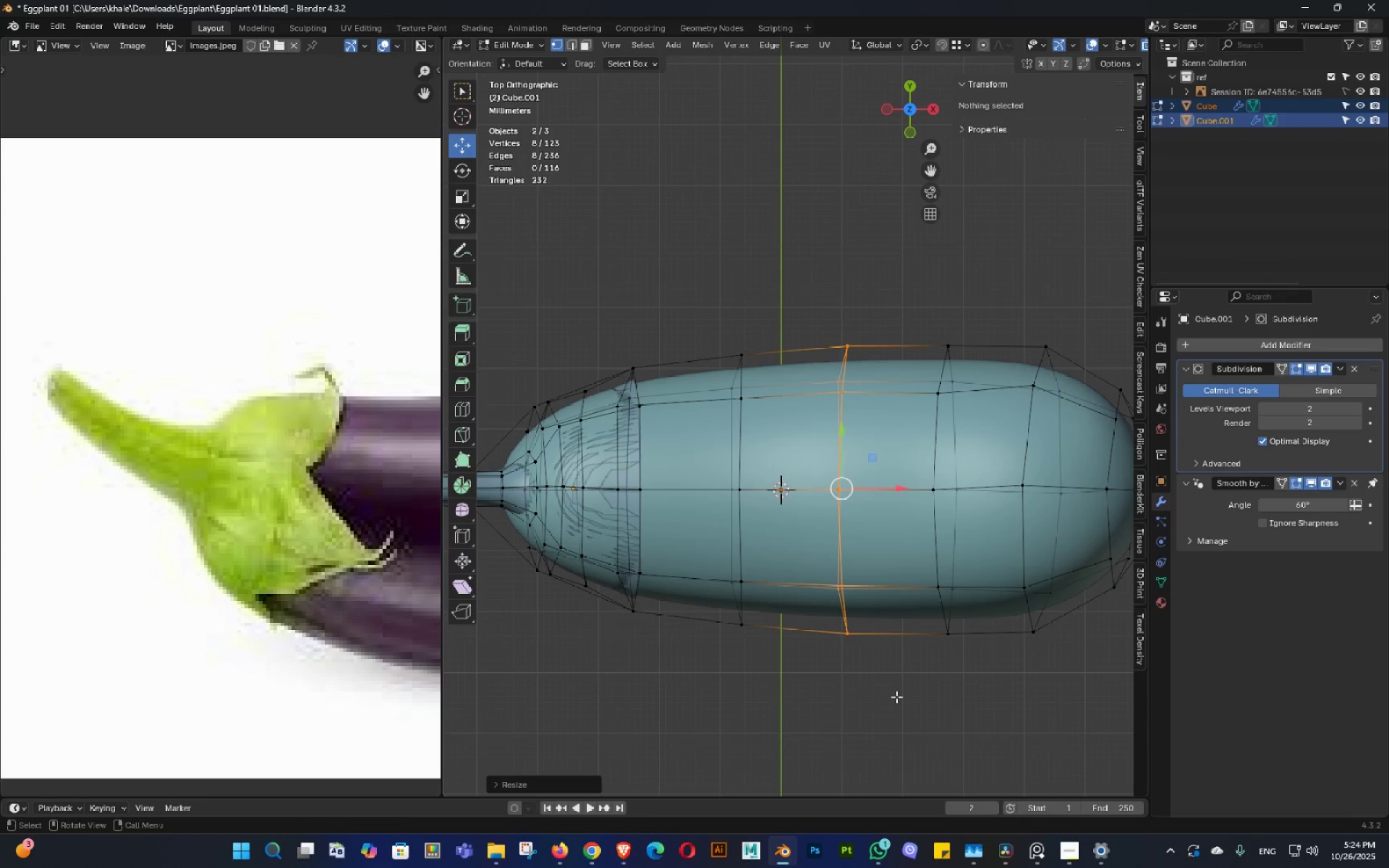 
key(Control+Z)
 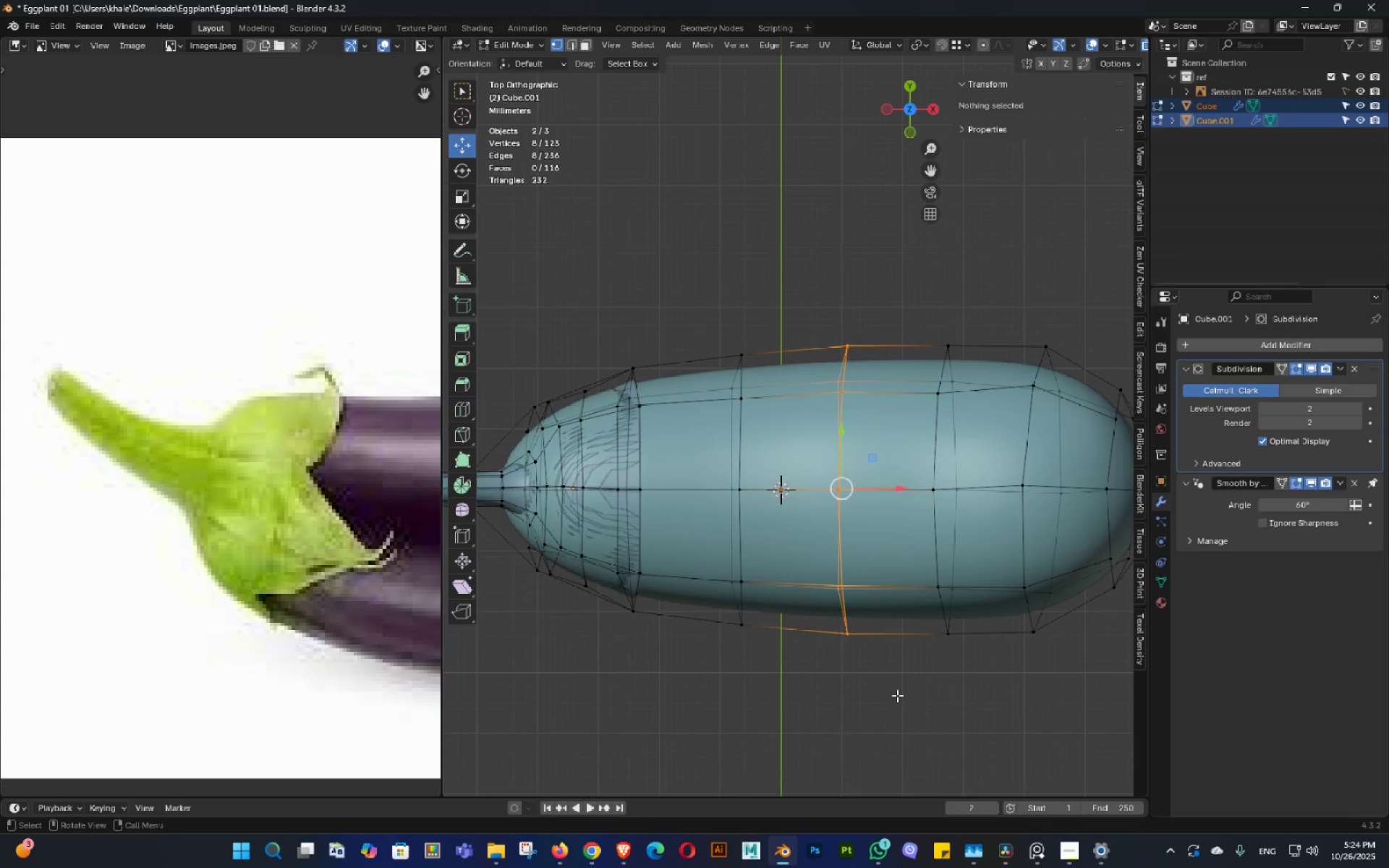 
key(Control+ControlLeft)
 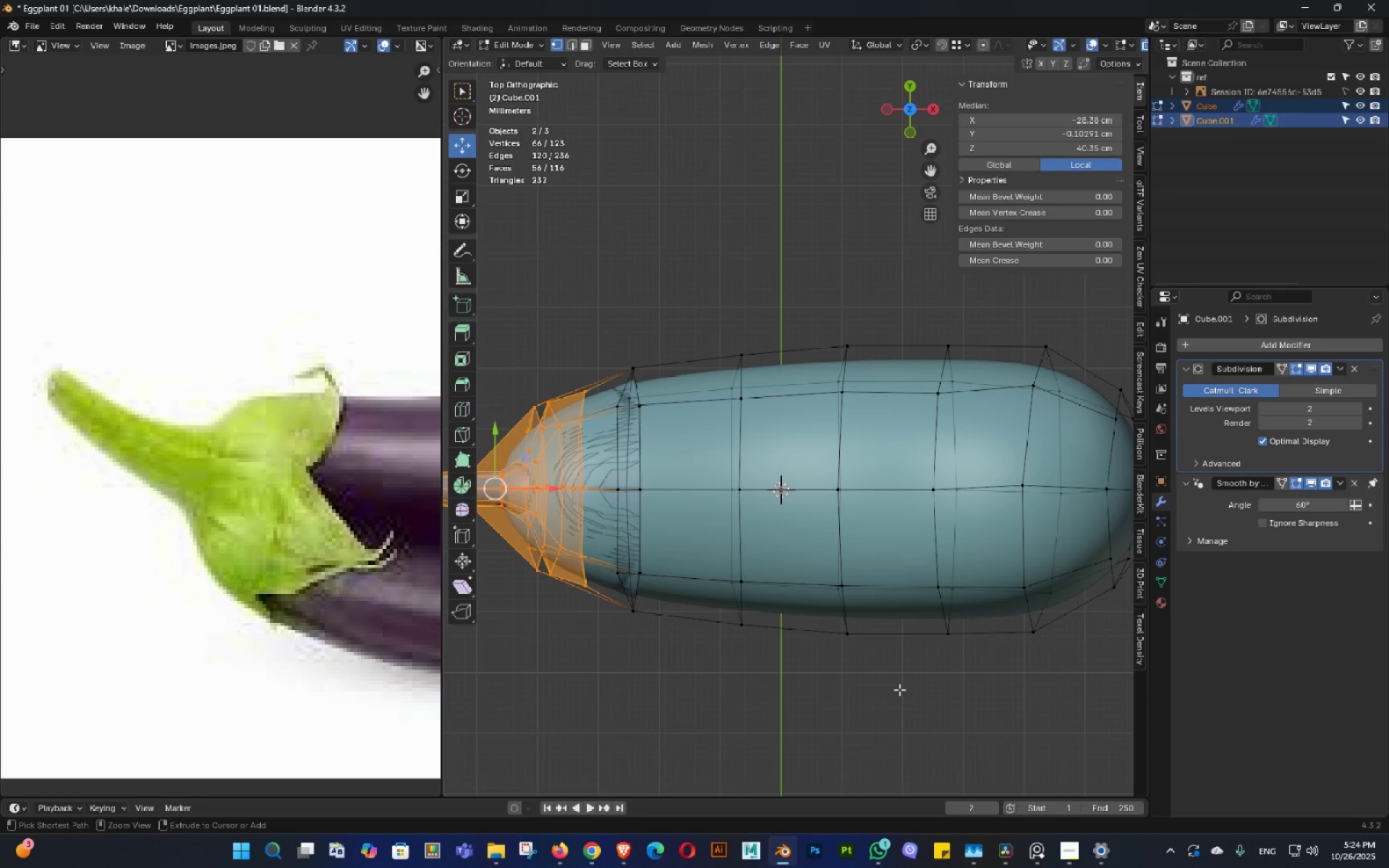 
key(Control+Z)
 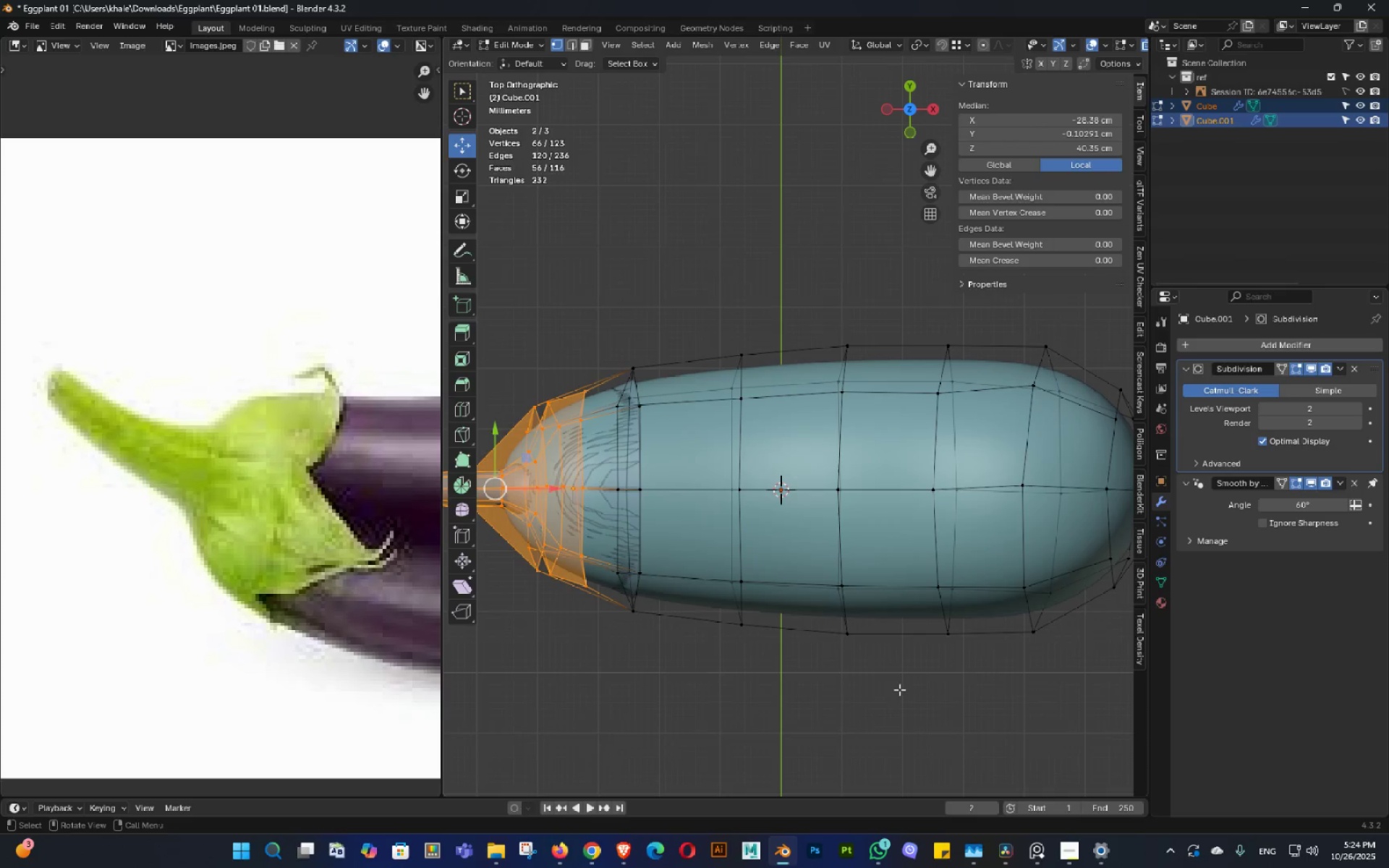 
hold_key(key=ShiftLeft, duration=0.55)
 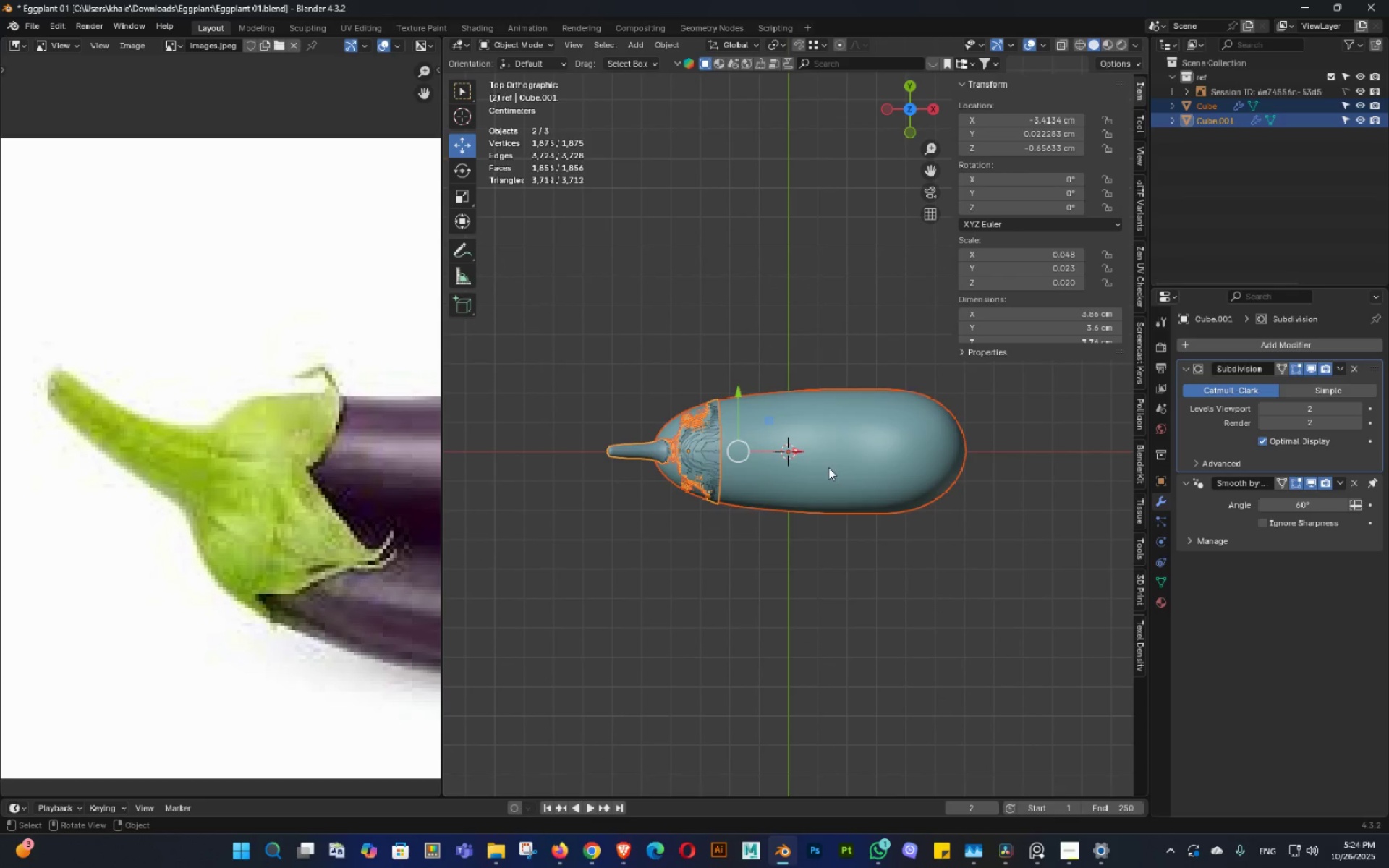 
hold_key(key=ControlLeft, duration=0.32)
 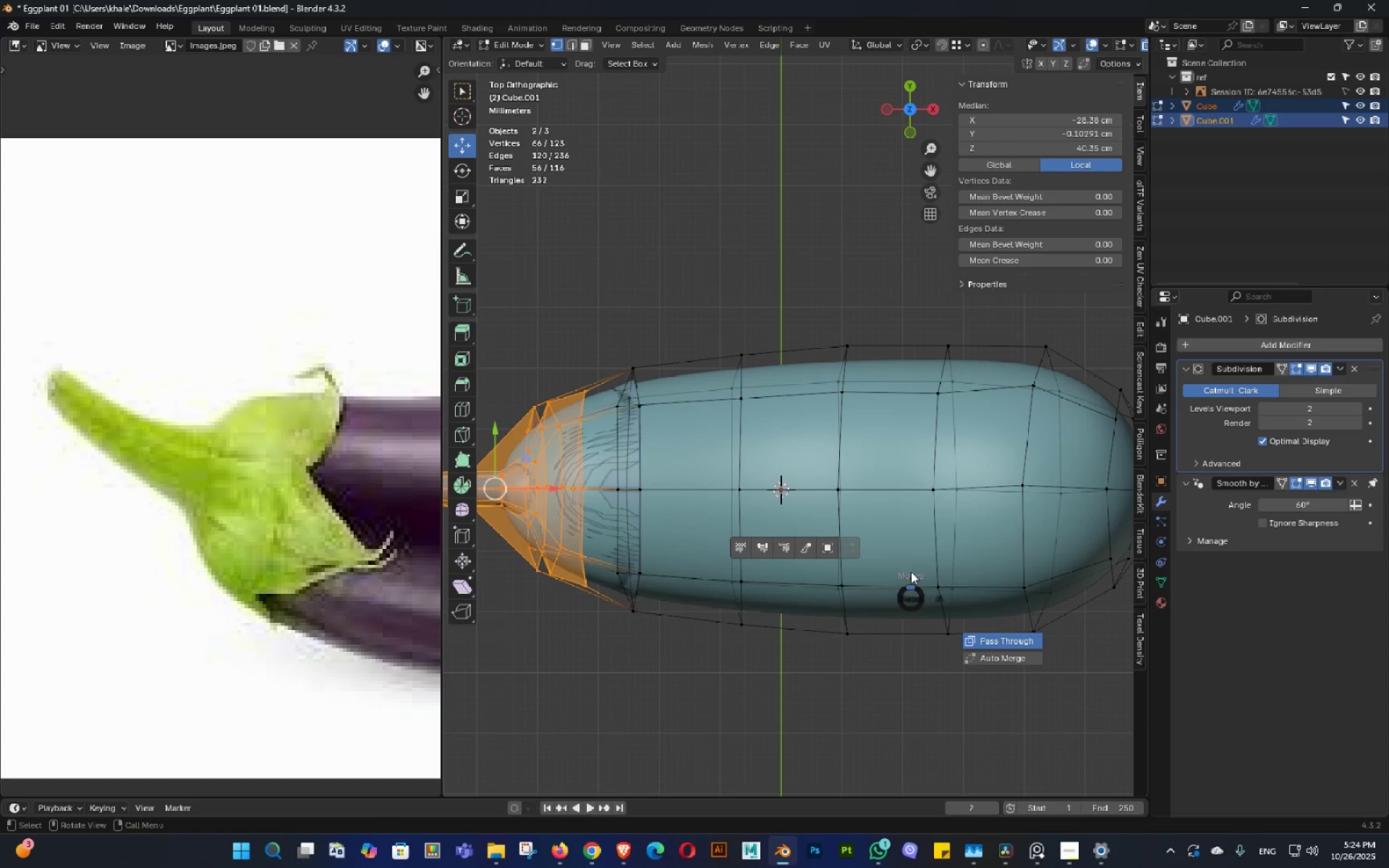 
key(Tab)
 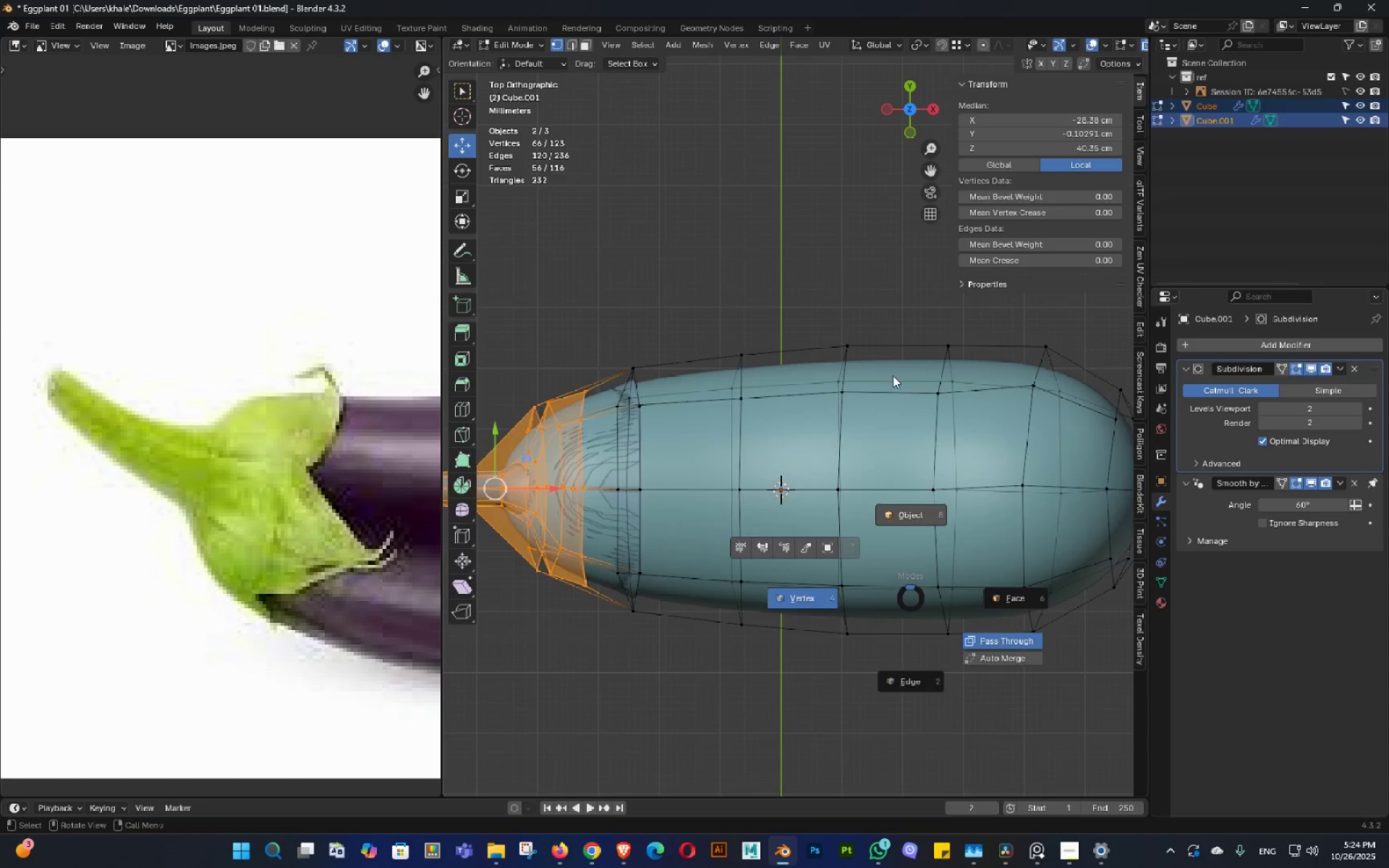 
scroll: coordinate [864, 423], scroll_direction: down, amount: 4.0
 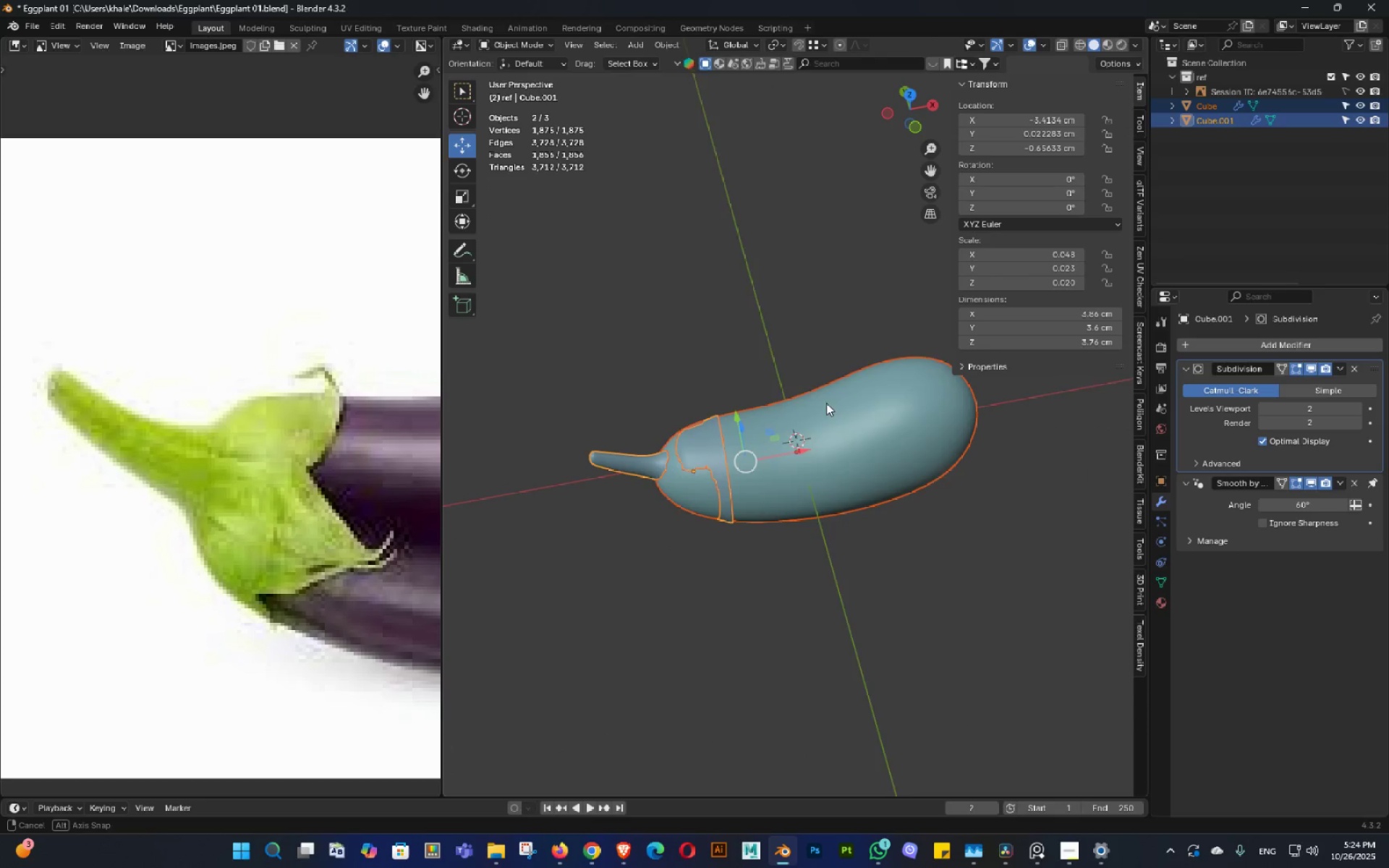 
key(Control+ControlLeft)
 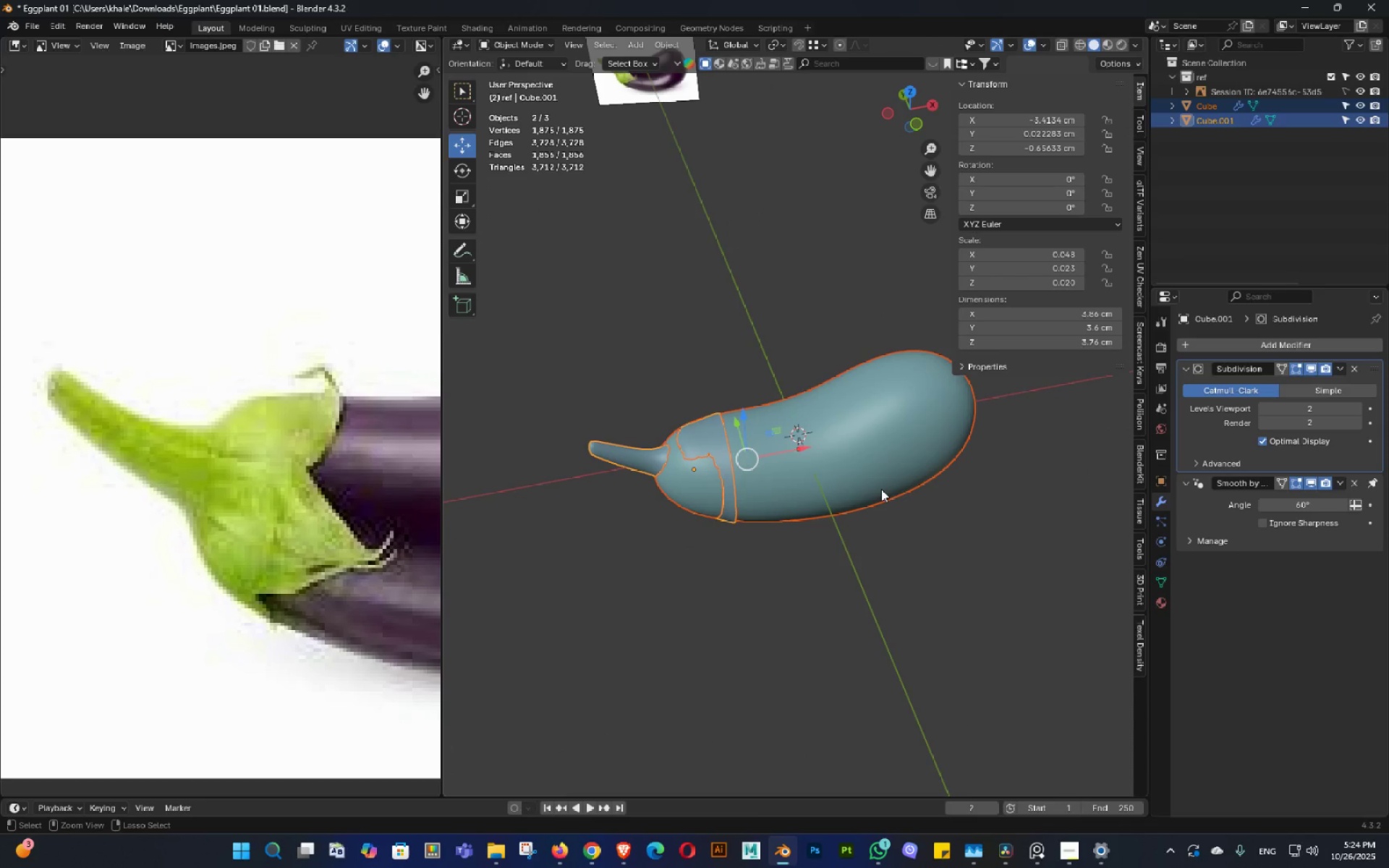 
key(Control+S)
 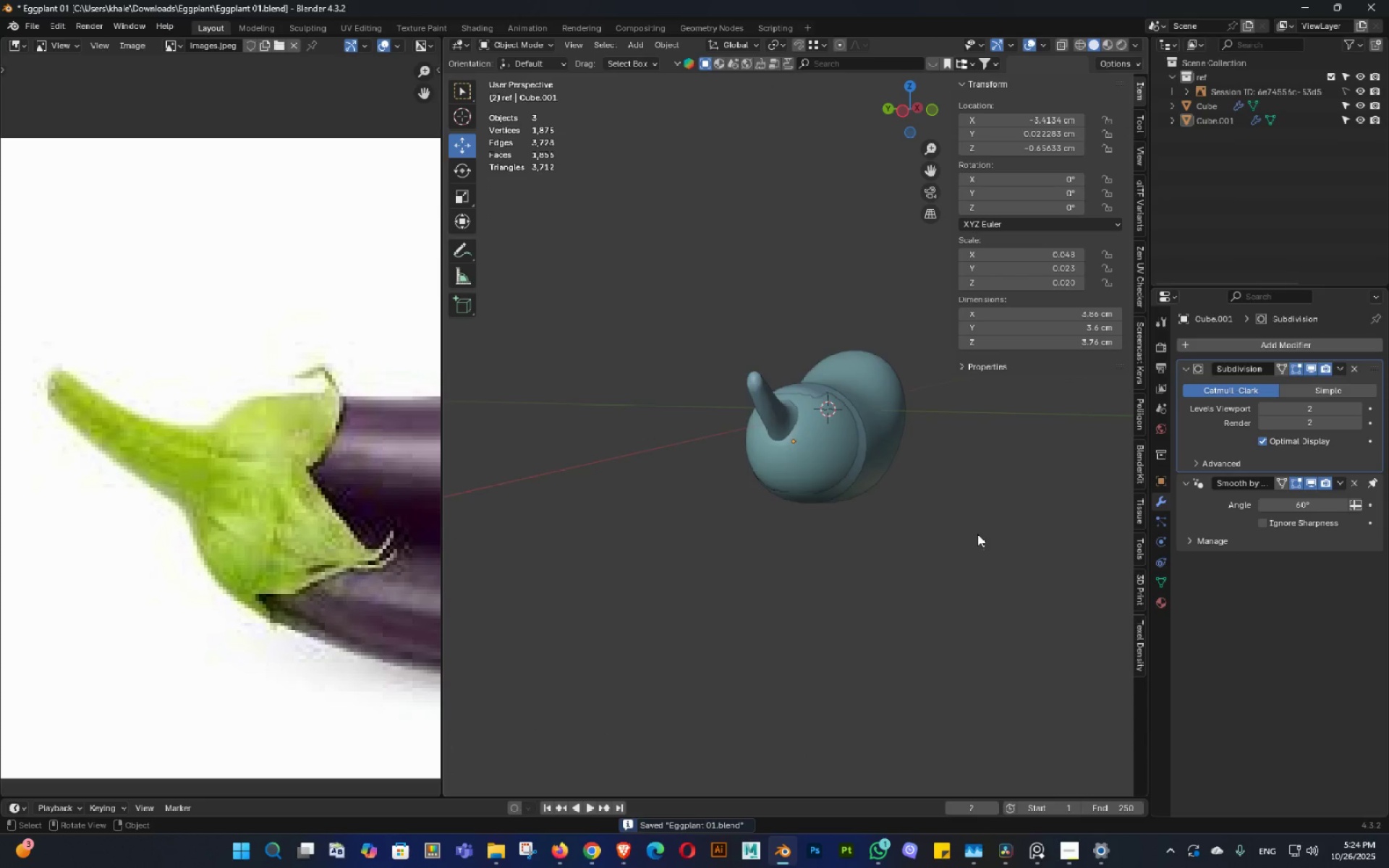 
double_click([987, 616])
 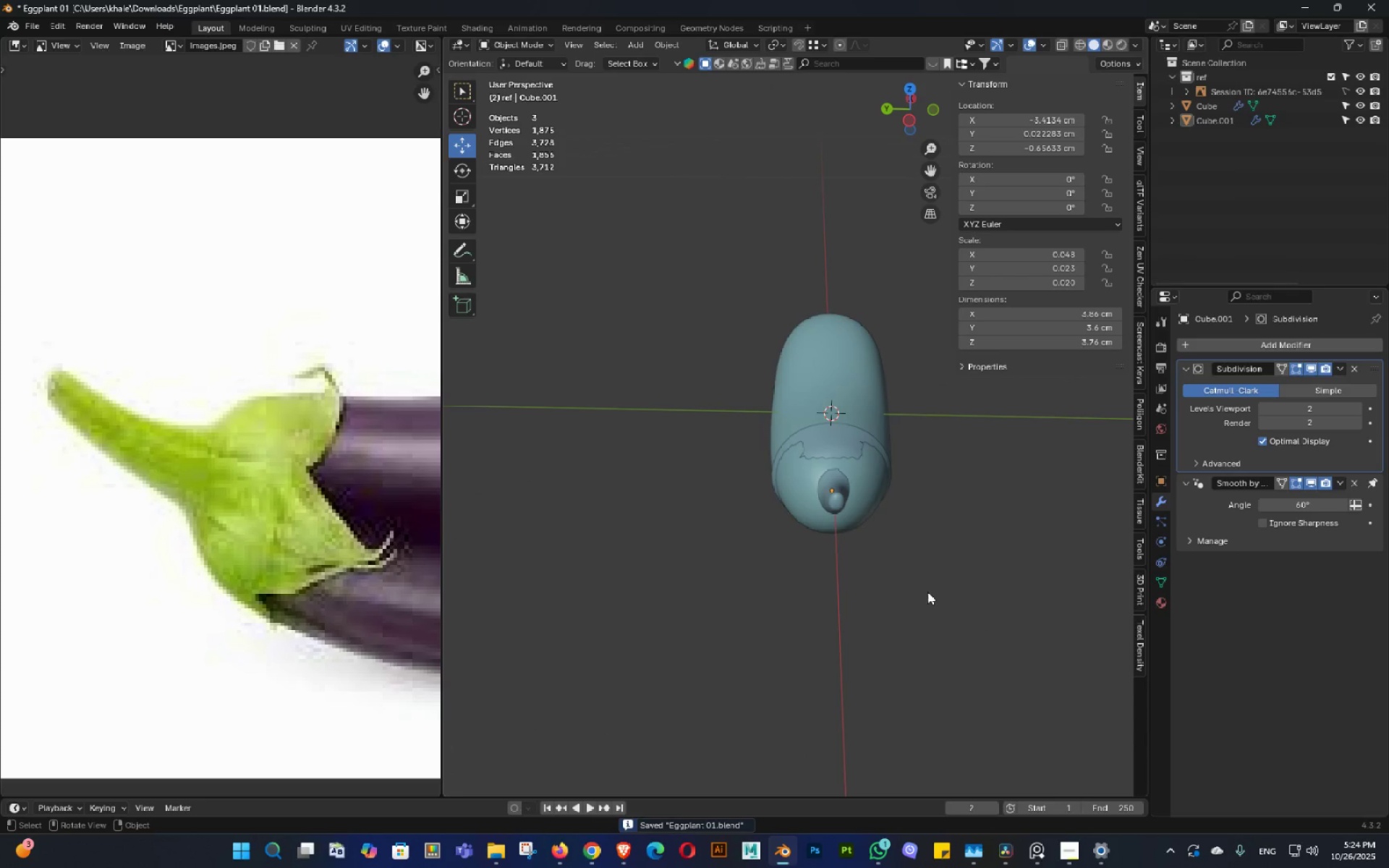 
scroll: coordinate [927, 592], scroll_direction: up, amount: 1.0
 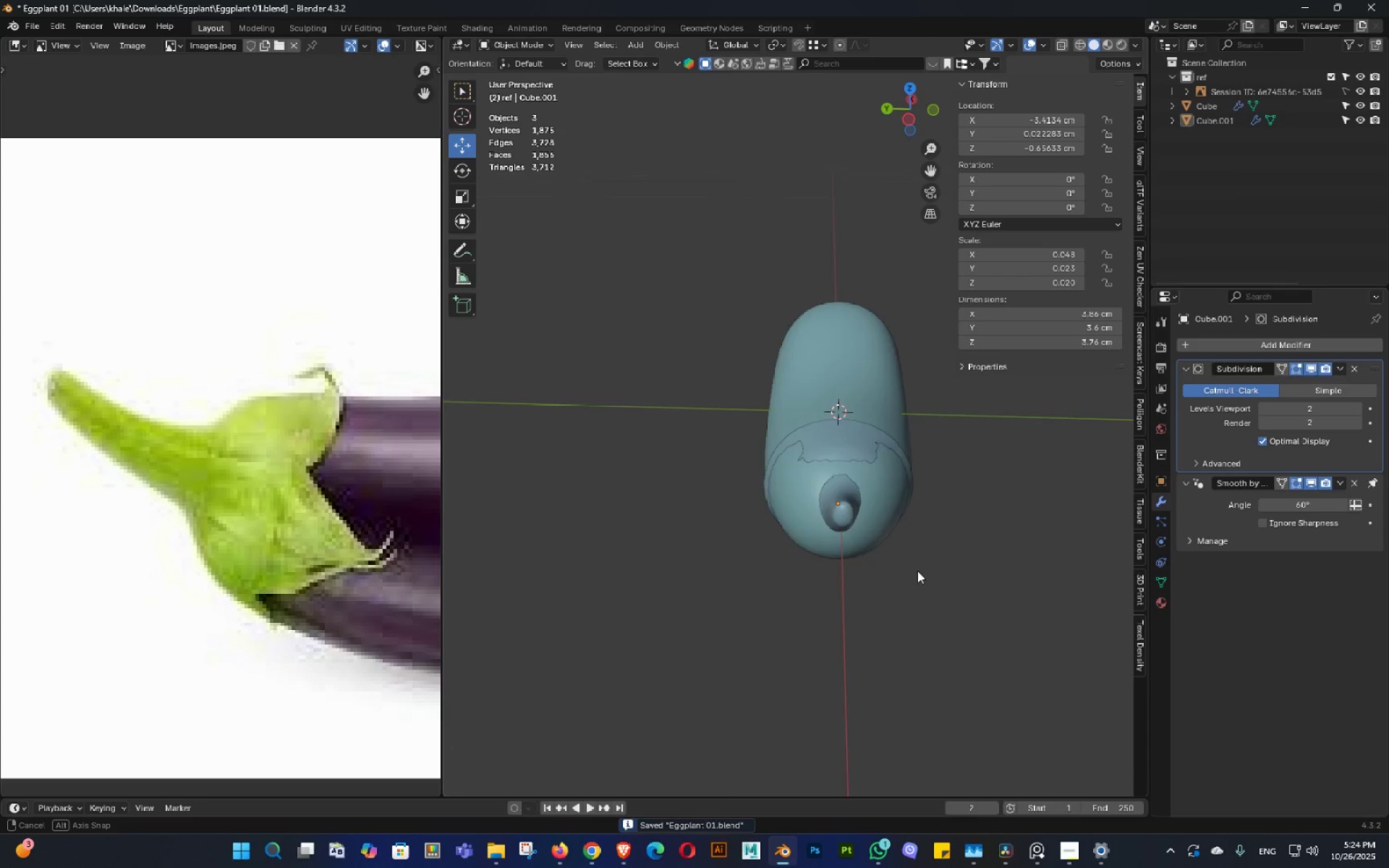 
double_click([906, 562])
 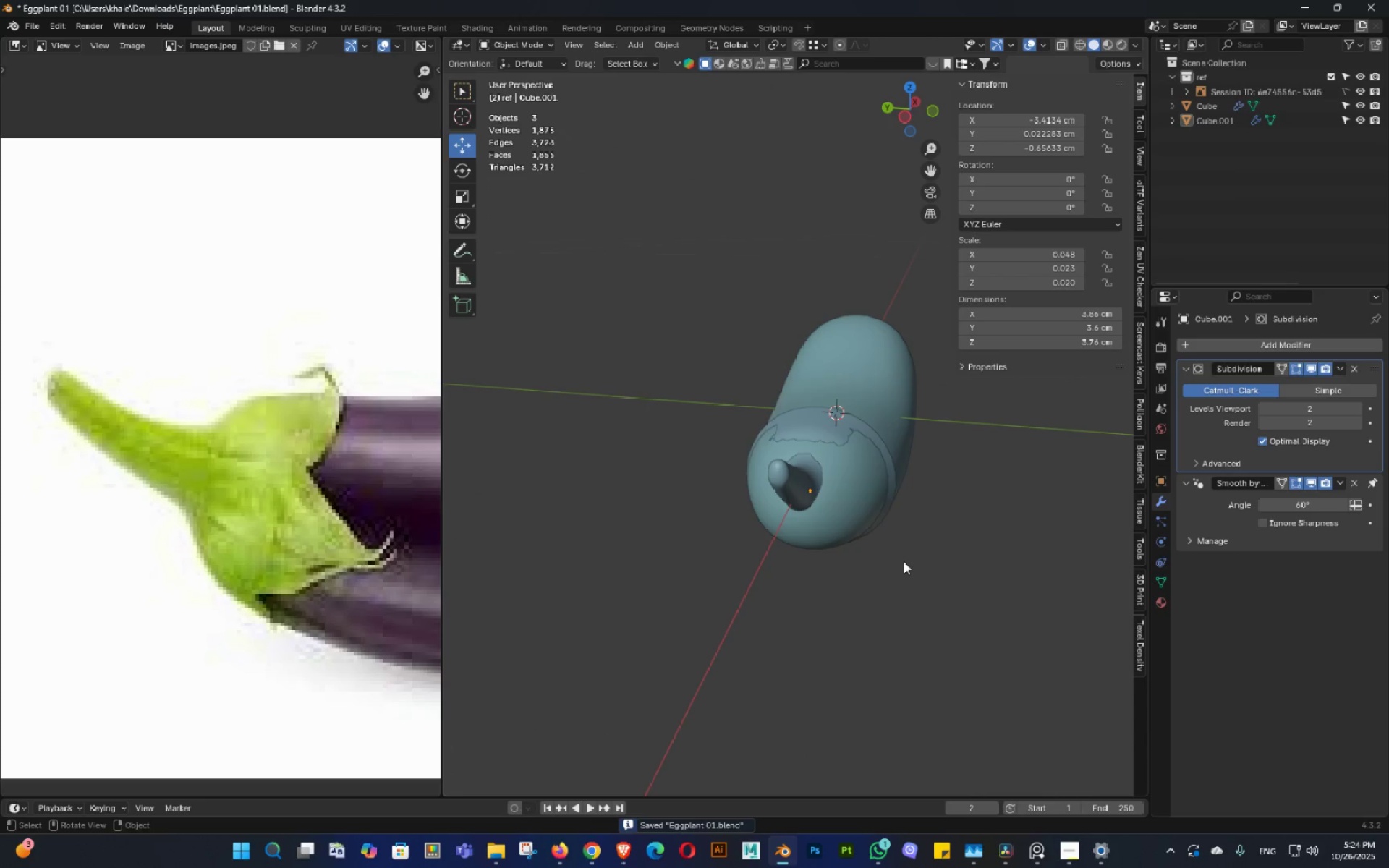 
key(Control+ControlLeft)
 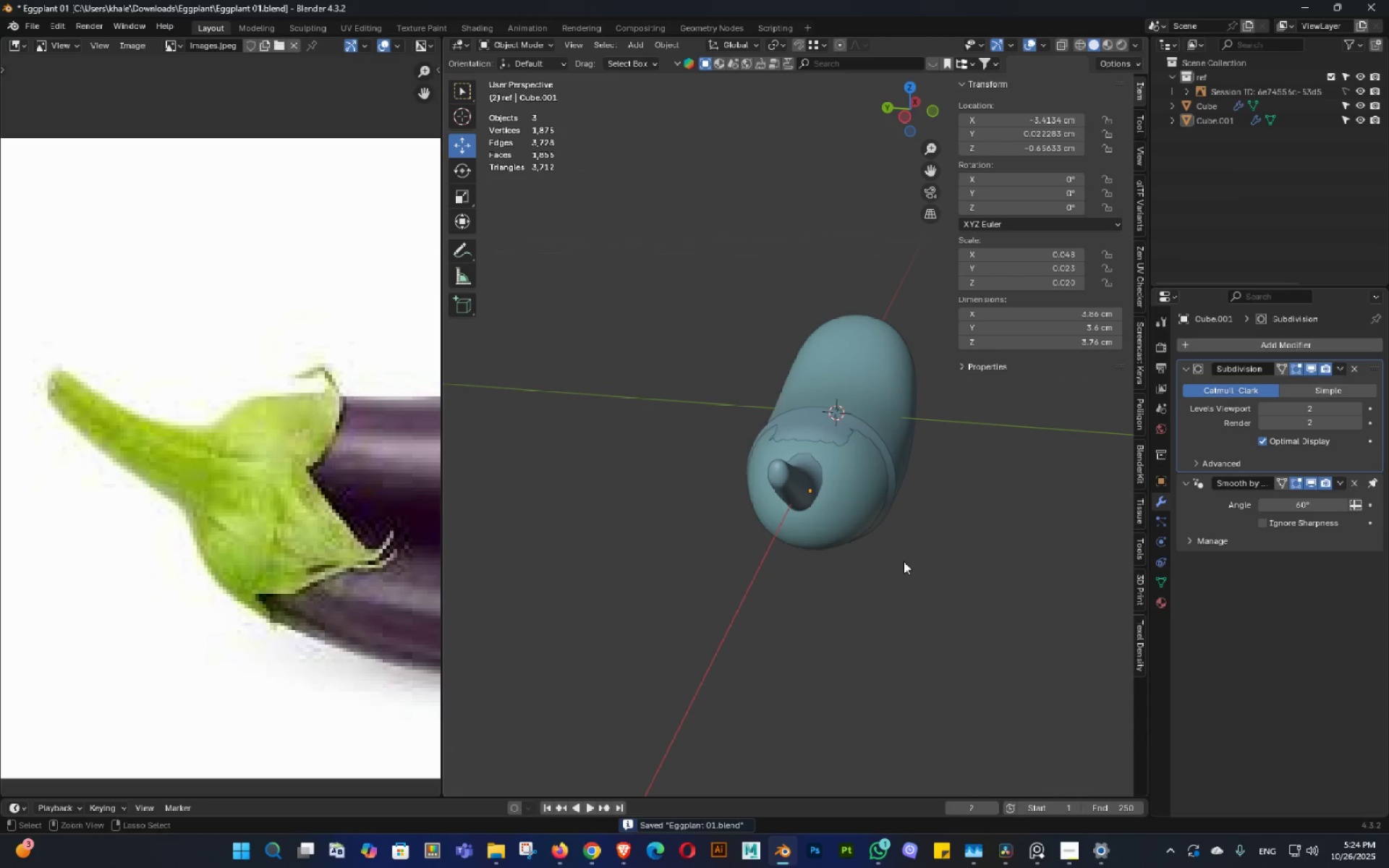 
key(Control+S)
 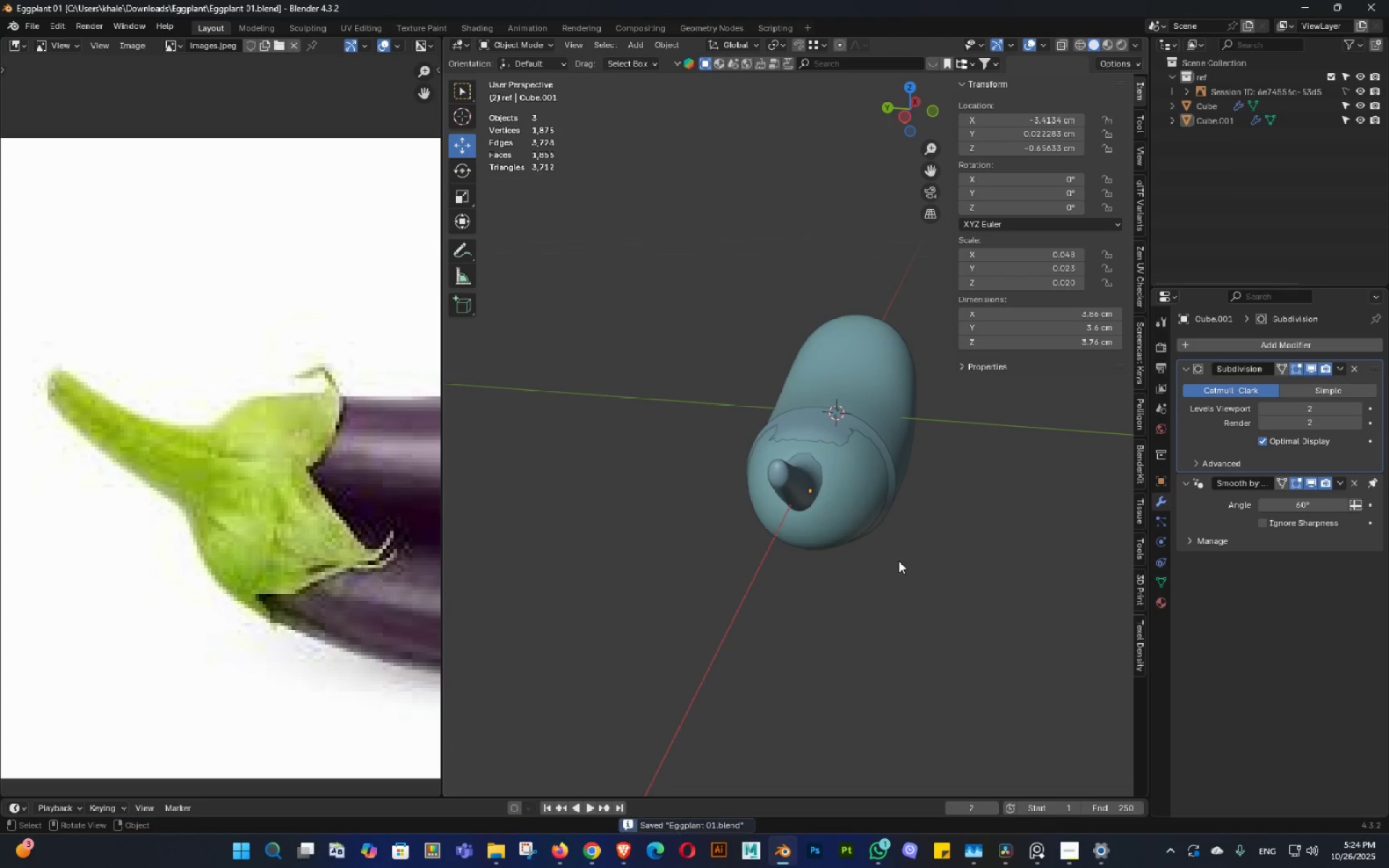 
triple_click([888, 556])
 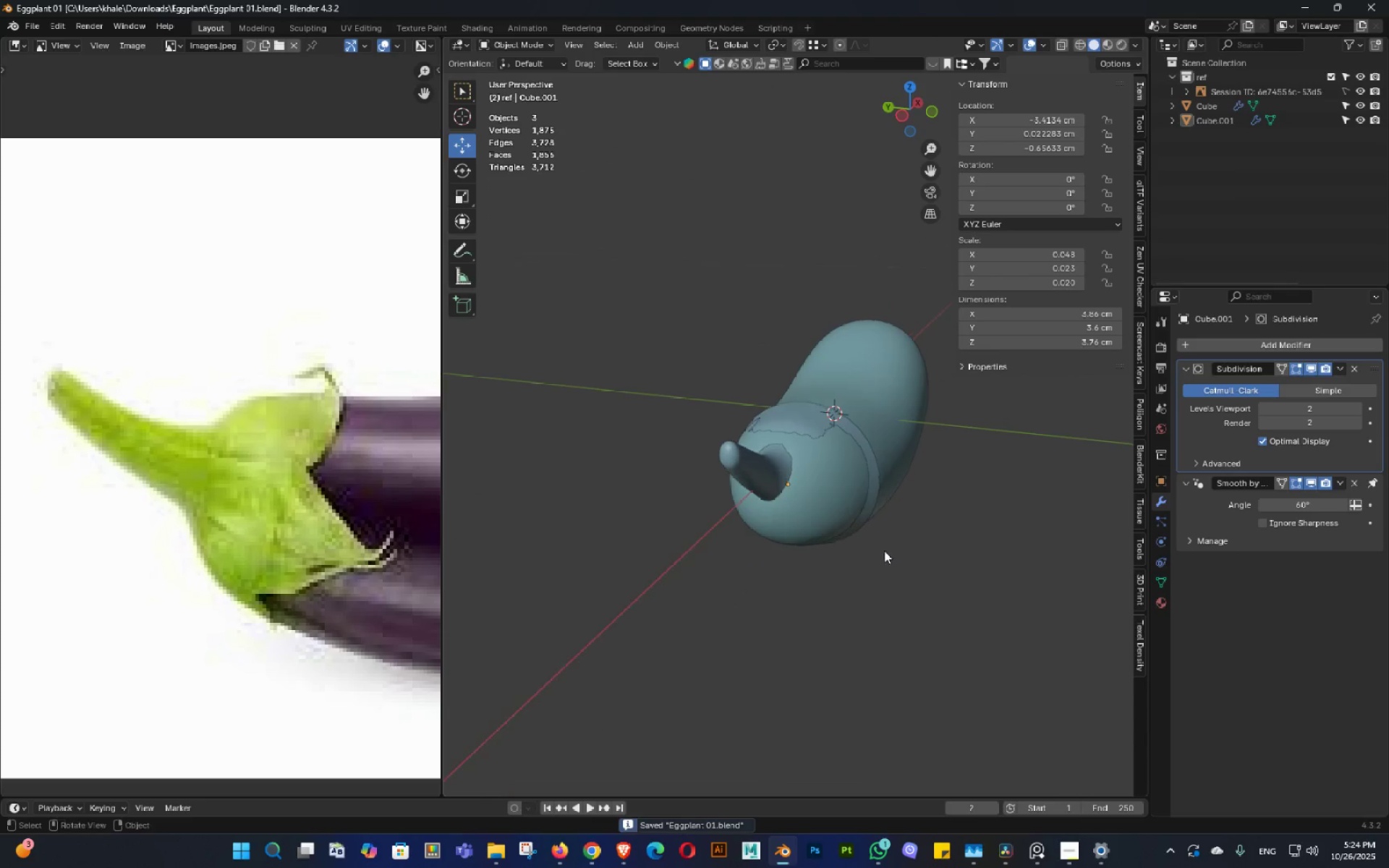 
key(Control+S)
 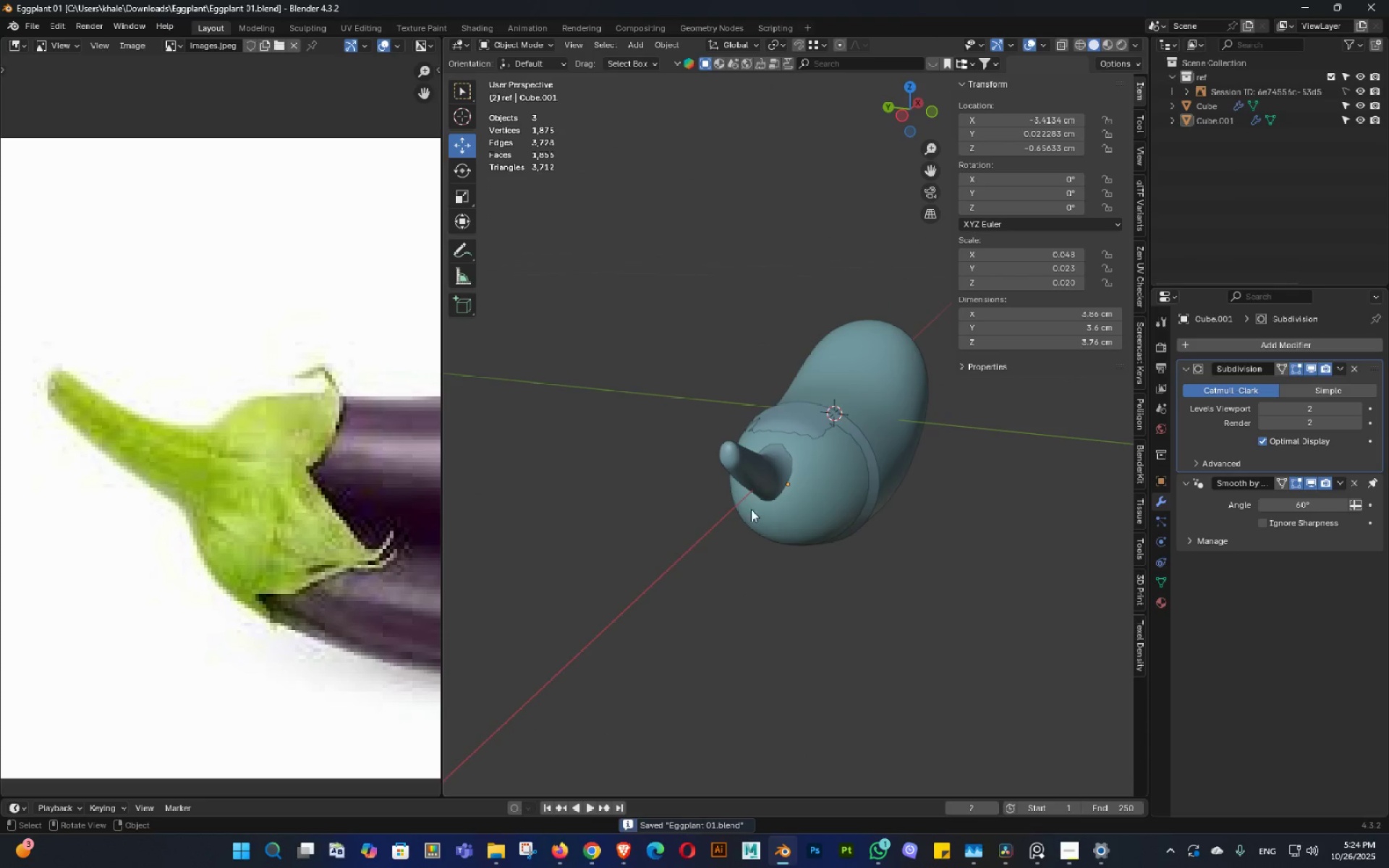 
double_click([846, 557])
 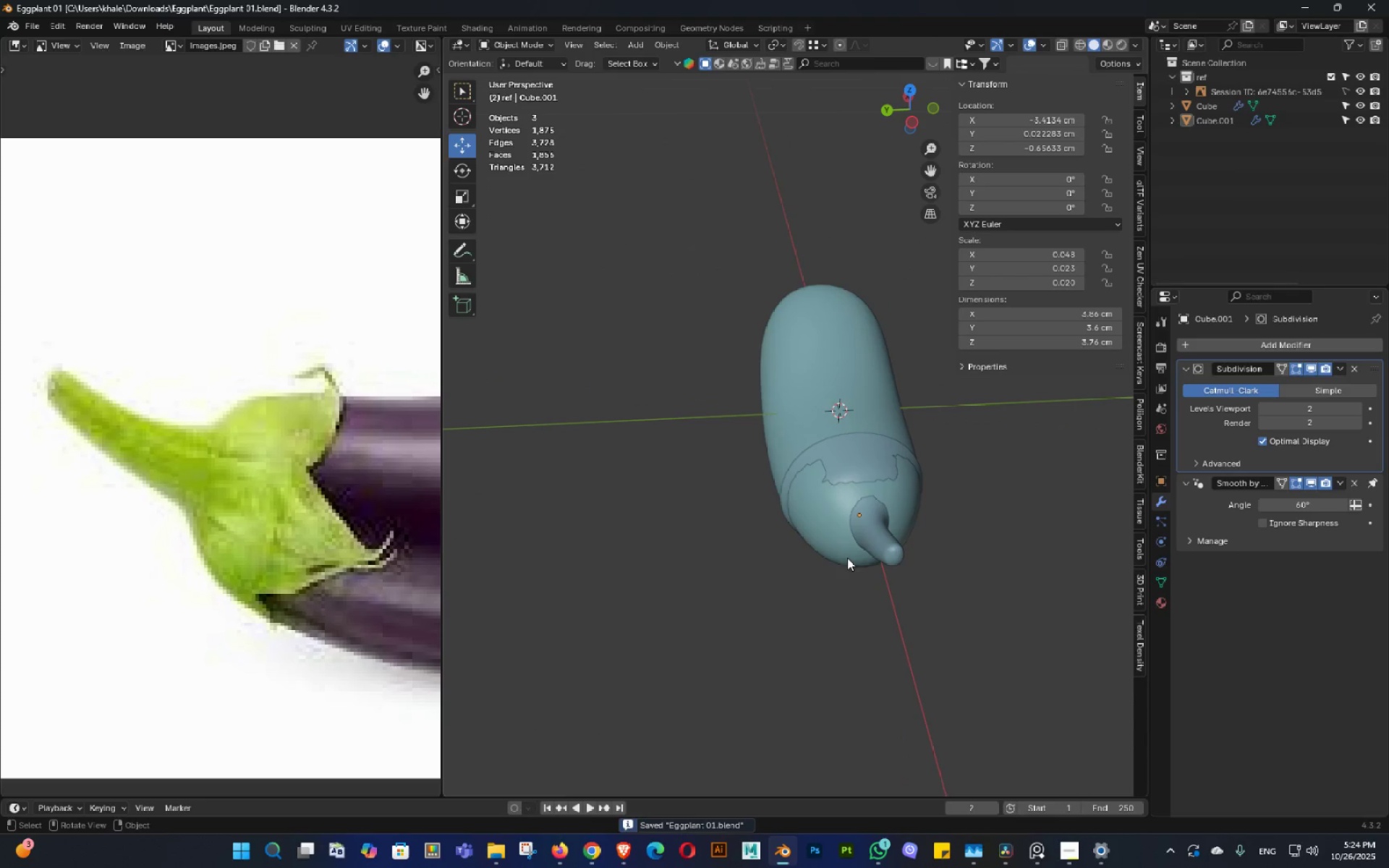 
key(Control+S)
 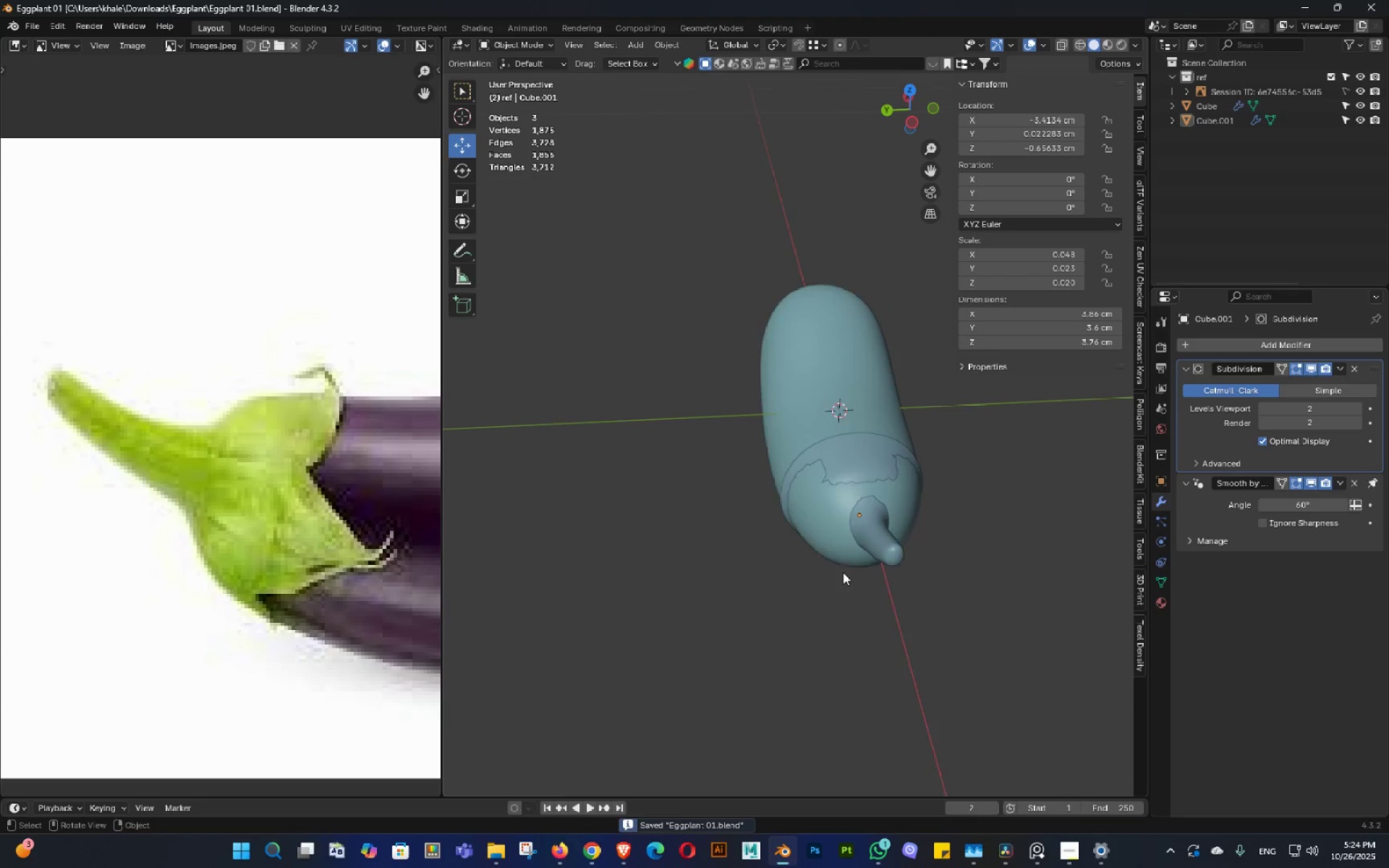 
scroll: coordinate [841, 574], scroll_direction: down, amount: 2.0
 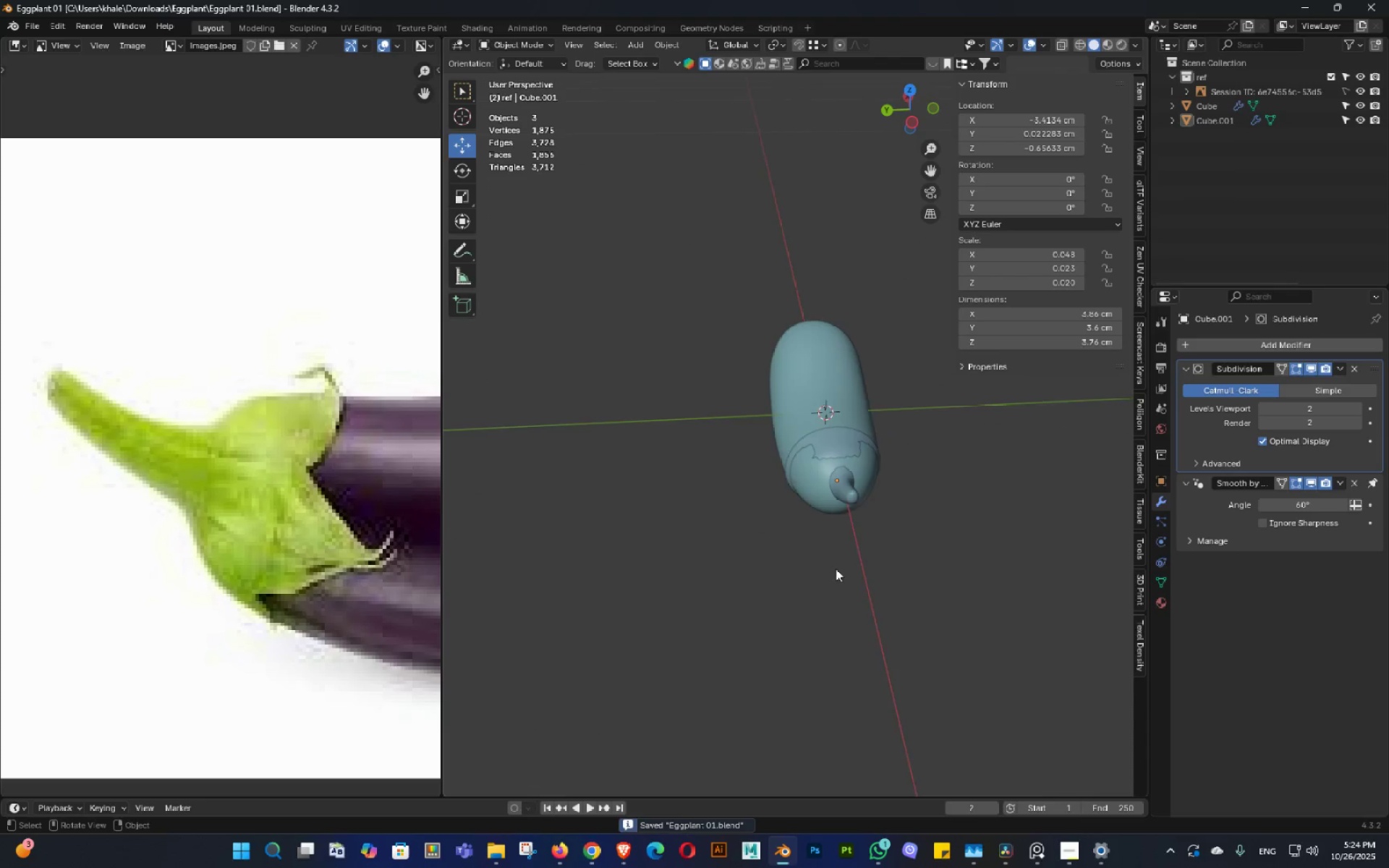 
double_click([823, 566])
 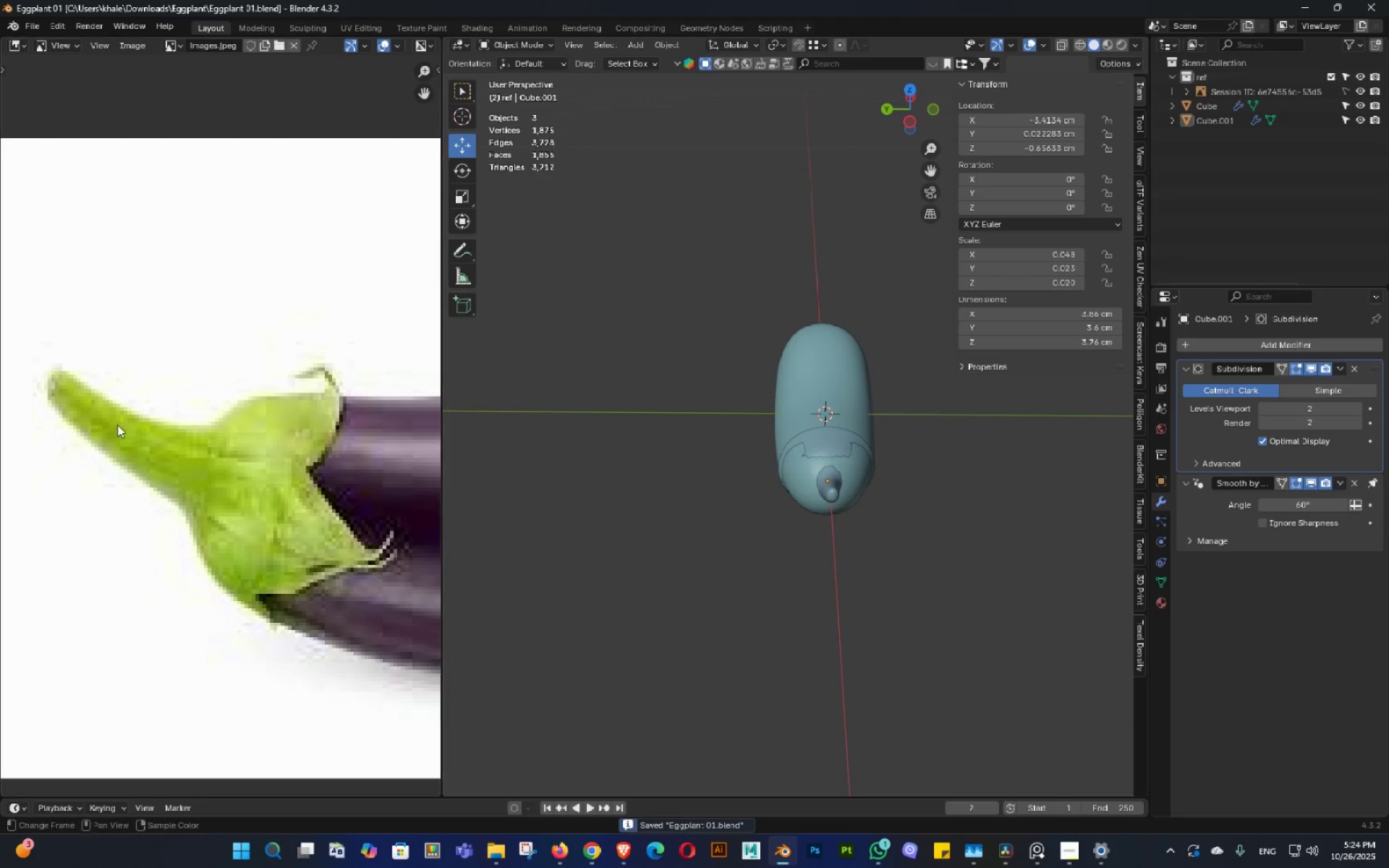 
scroll: coordinate [152, 433], scroll_direction: down, amount: 4.0
 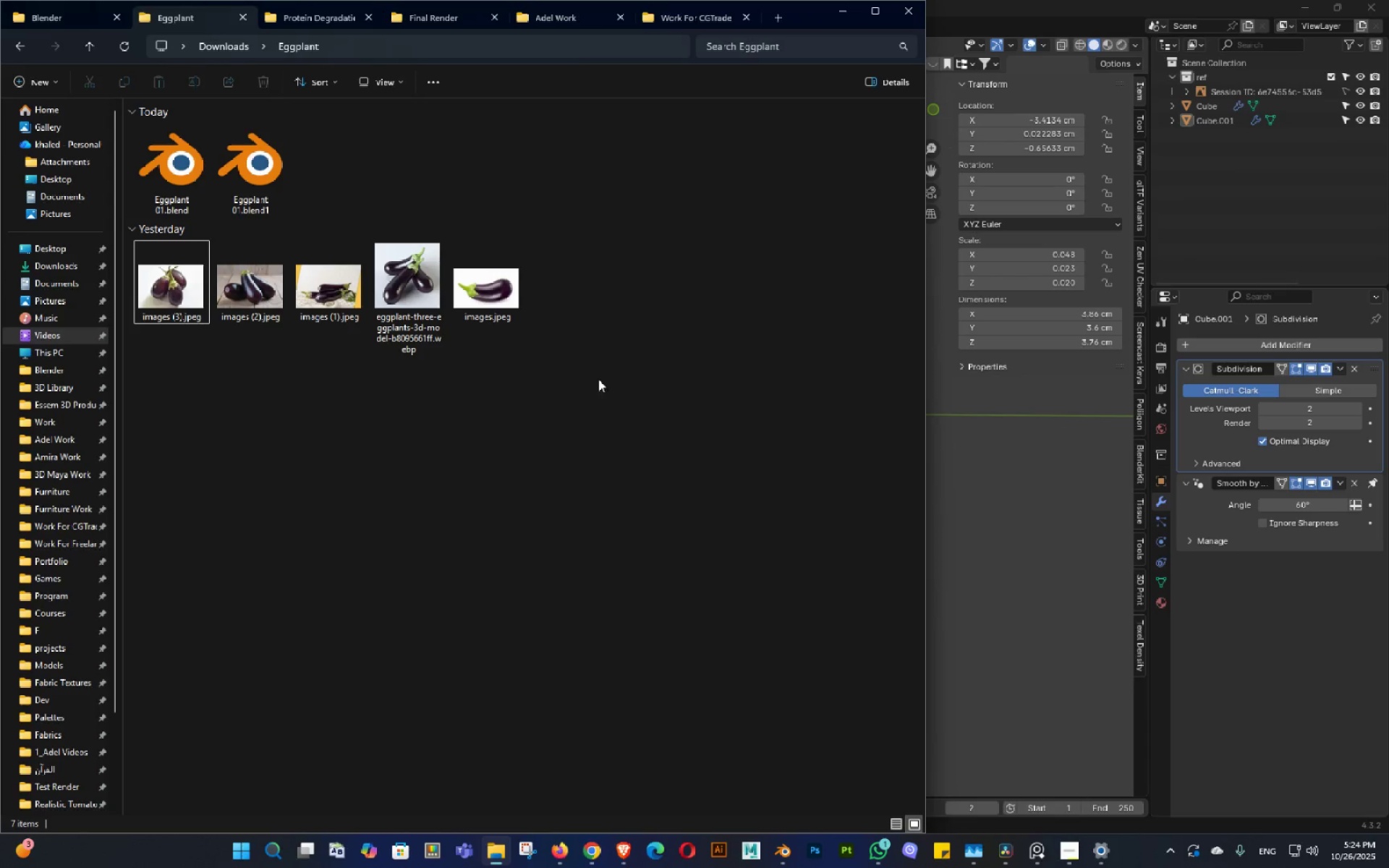 
double_click([420, 278])
 